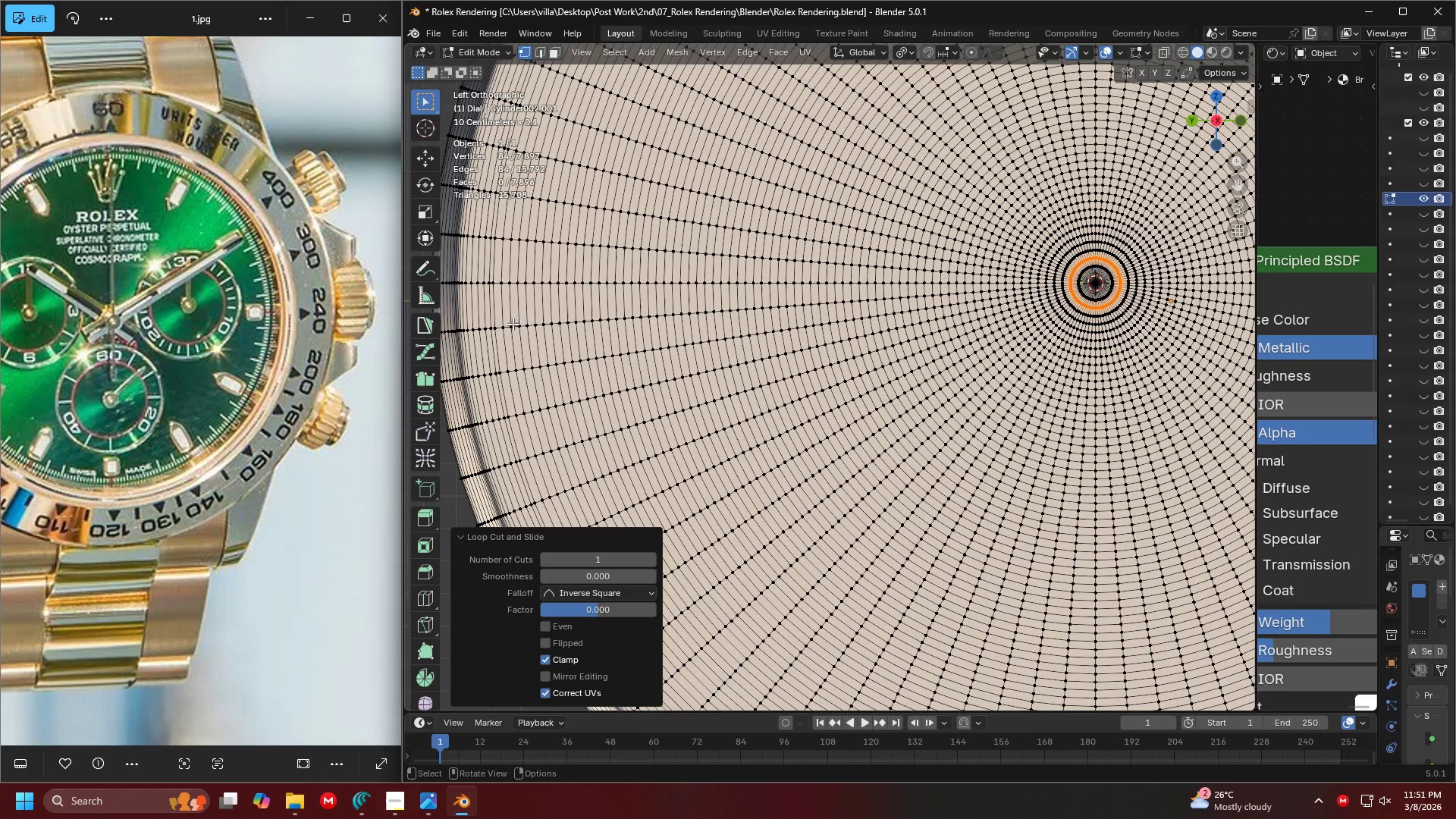 
key(Shift+ShiftLeft)
 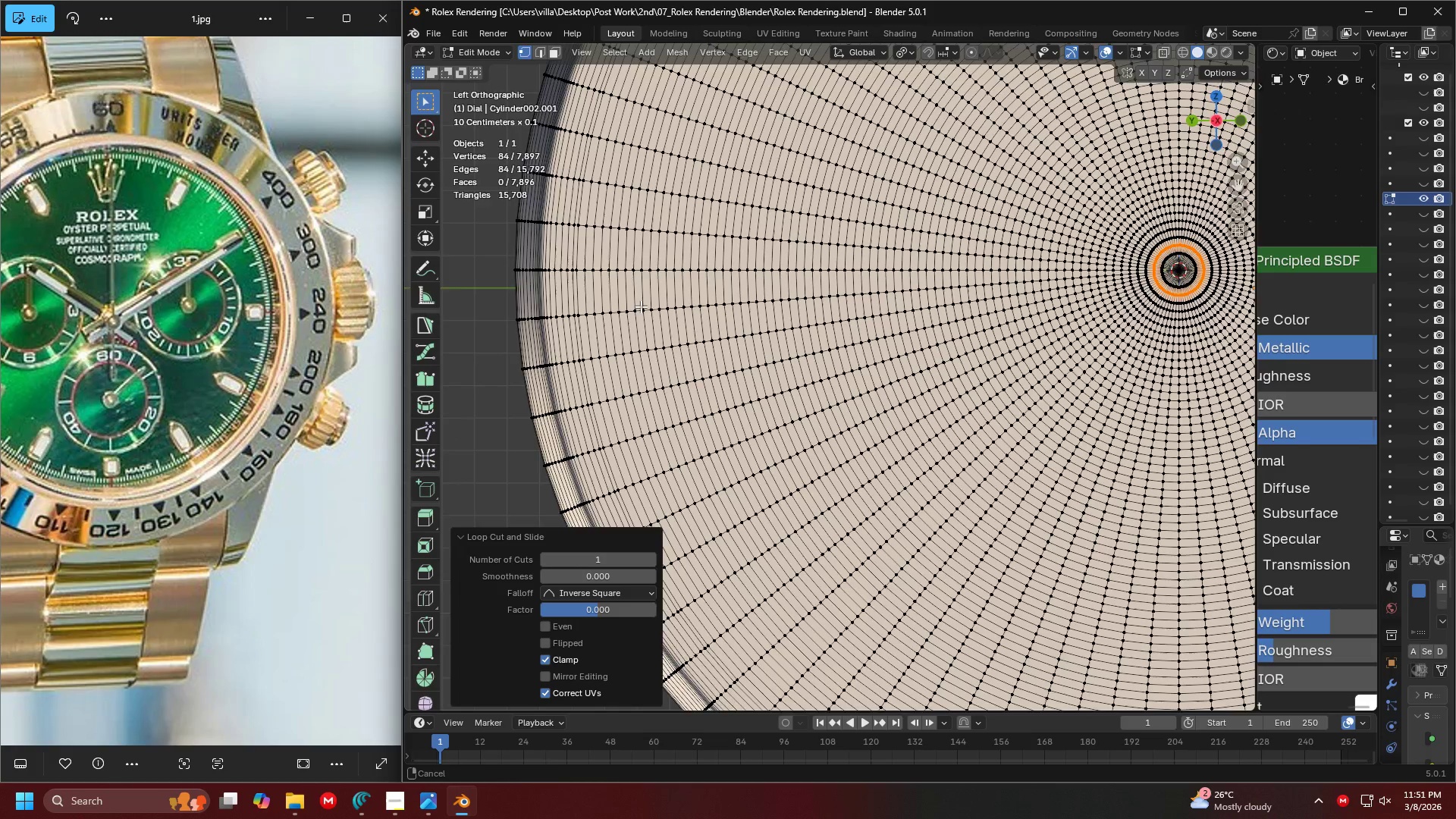 
scroll: coordinate [642, 306], scroll_direction: up, amount: 2.0
 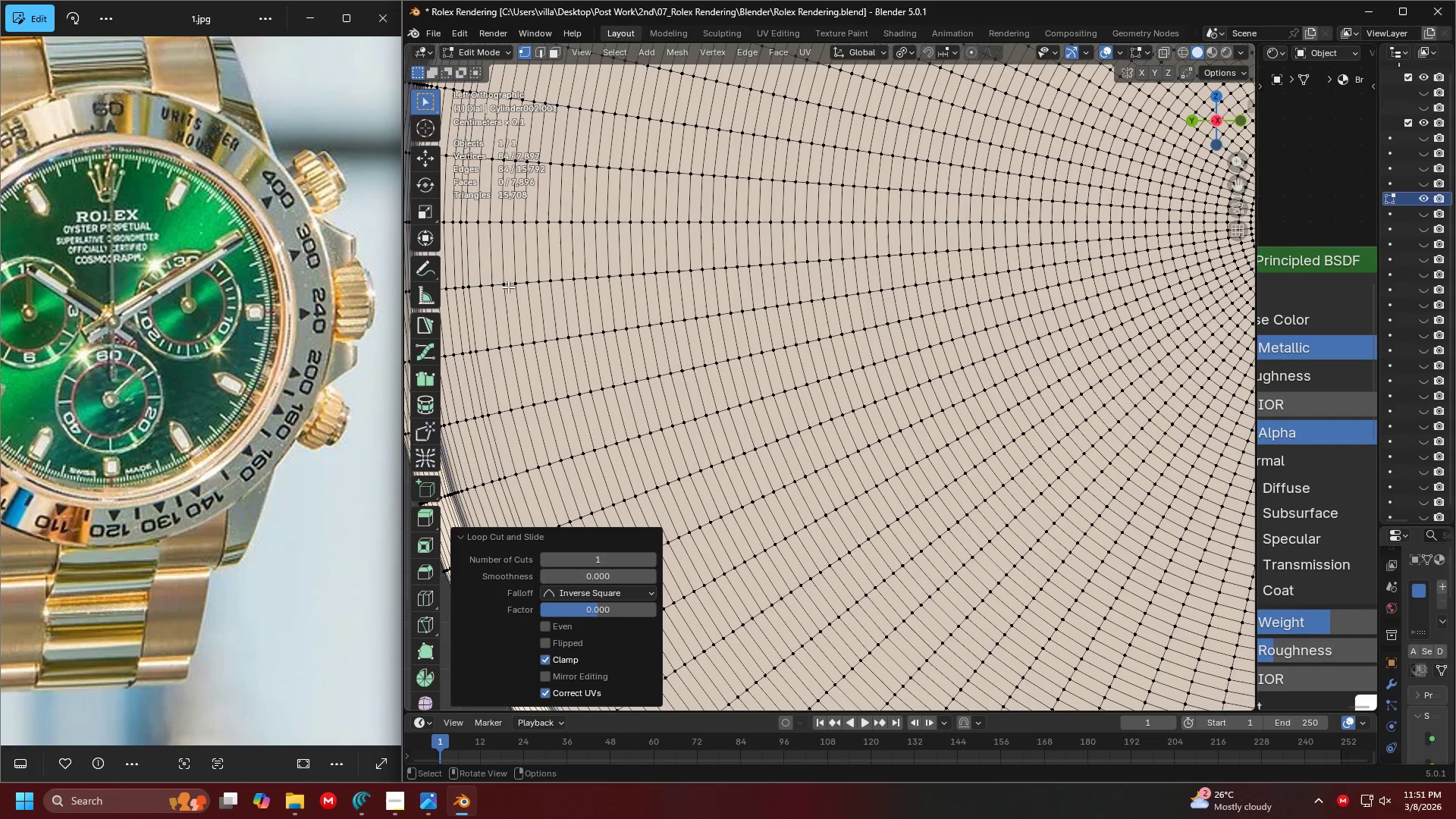 
hold_key(key=ShiftLeft, duration=0.34)
 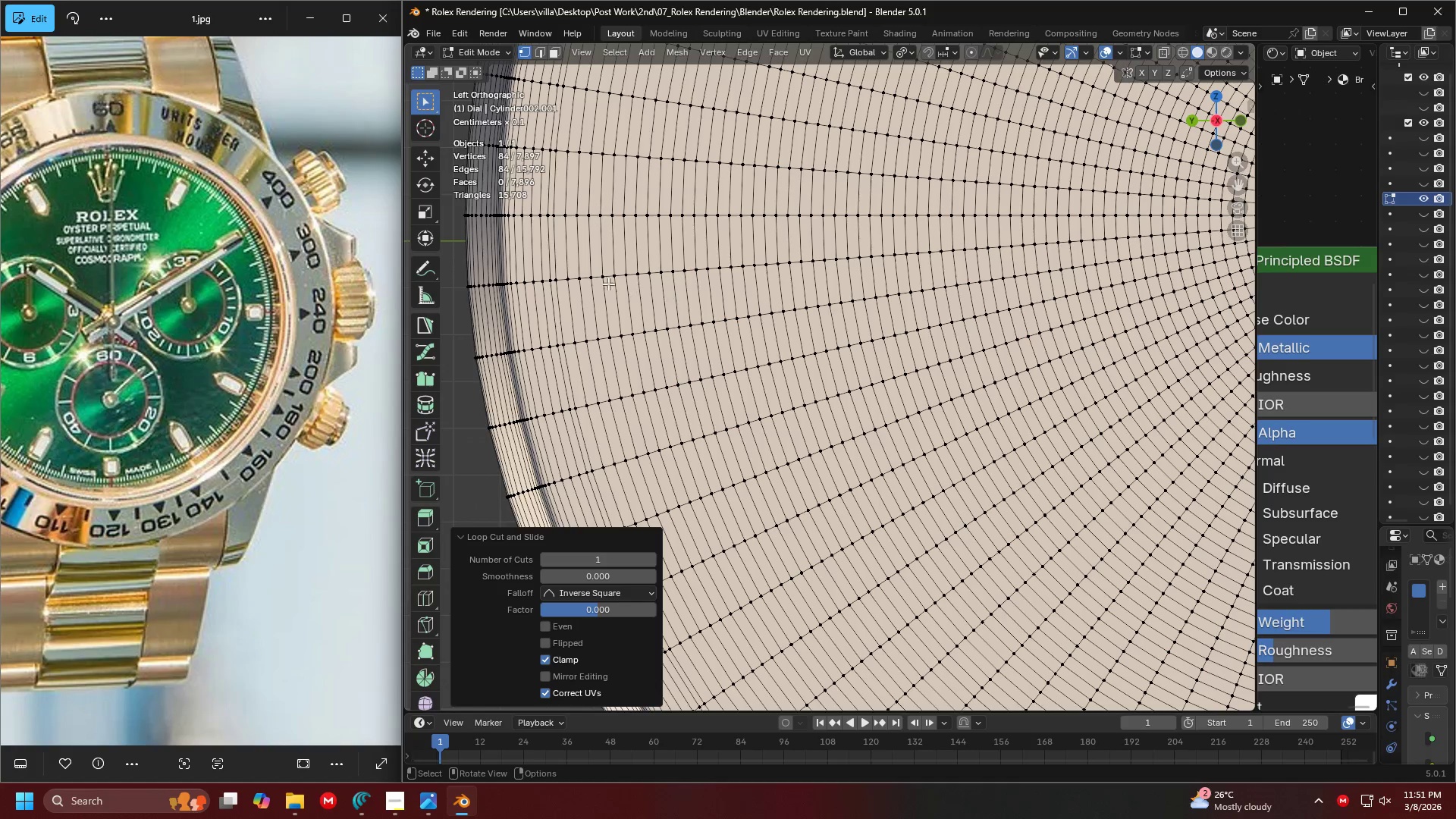 
hold_key(key=AltLeft, duration=0.86)
left_click([581, 278])
 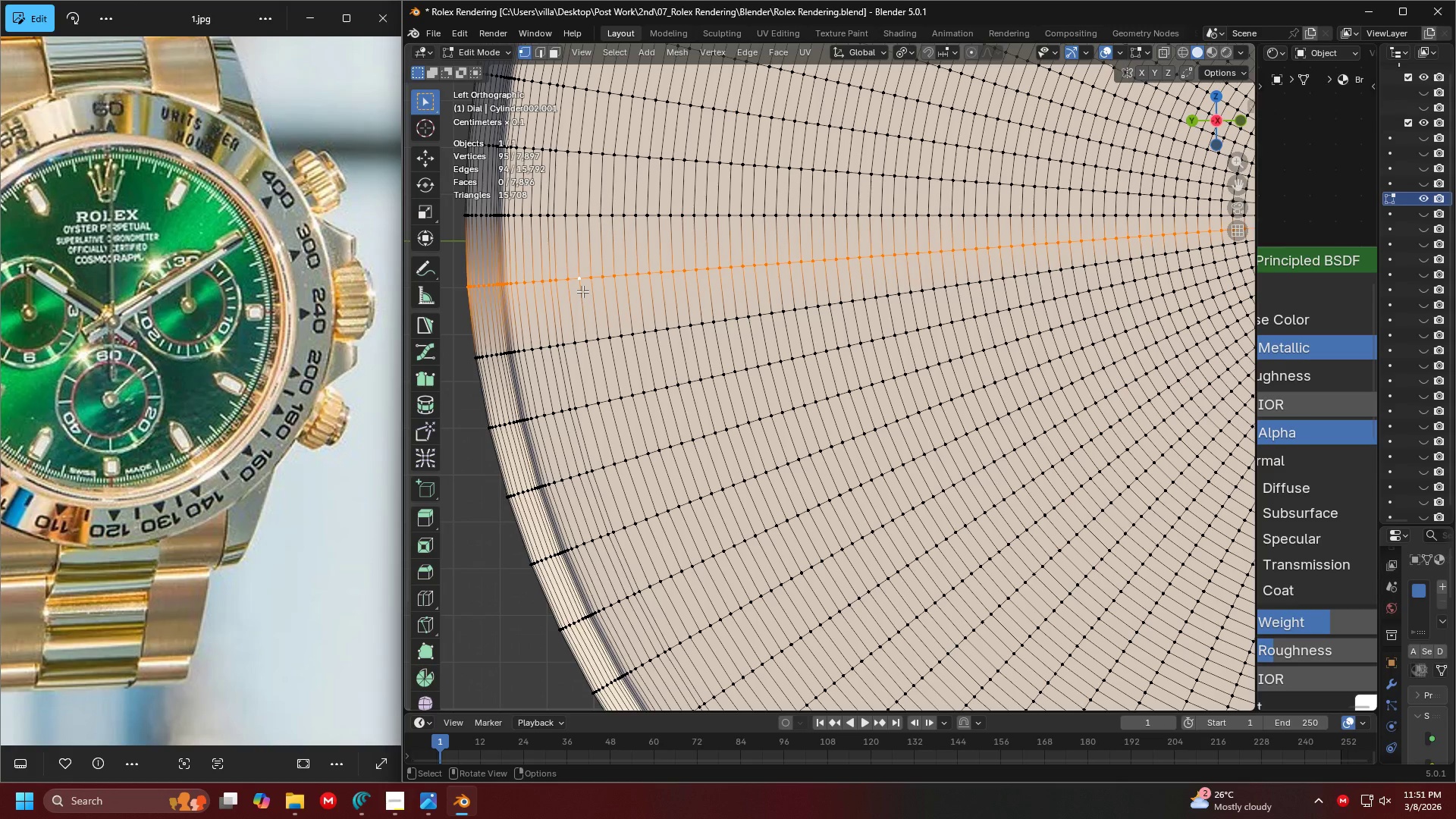 
hold_key(key=AltLeft, duration=0.69)
left_click([582, 281])
 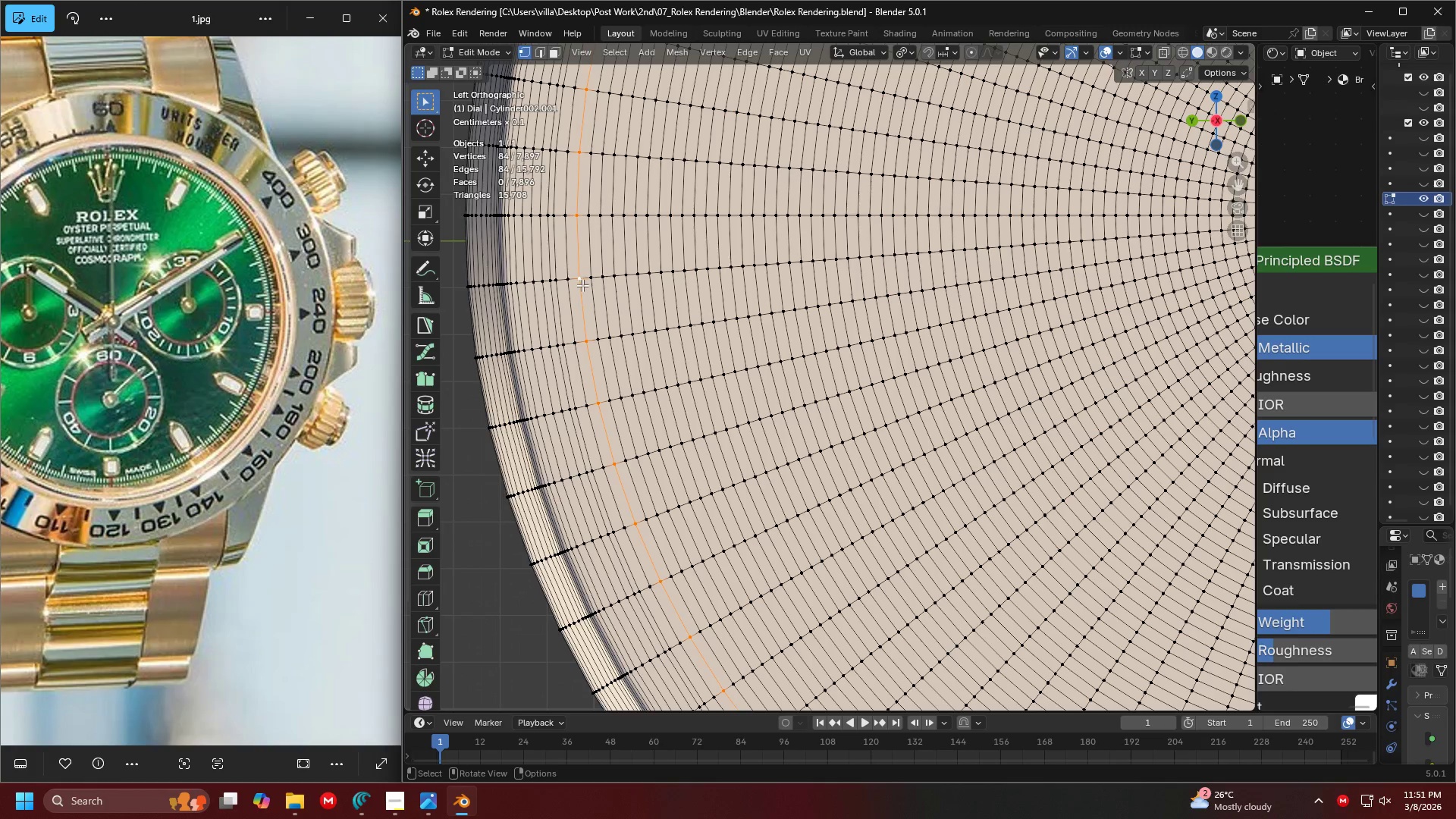 
hold_key(key=ShiftLeft, duration=1.05)
hold_key(key=AltLeft, duration=0.97)
left_click([607, 329])
 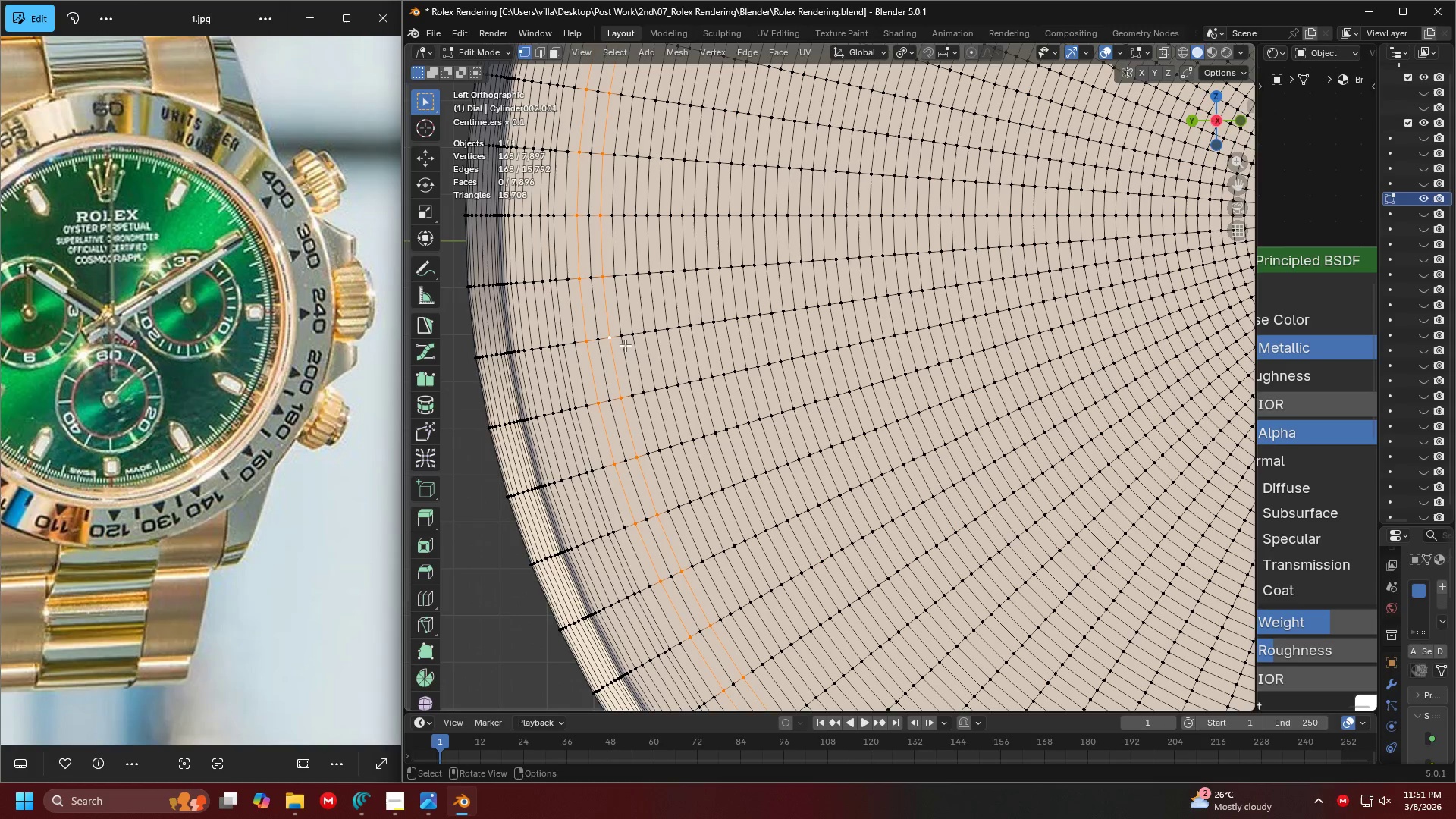 
key(Shift+ShiftLeft)
 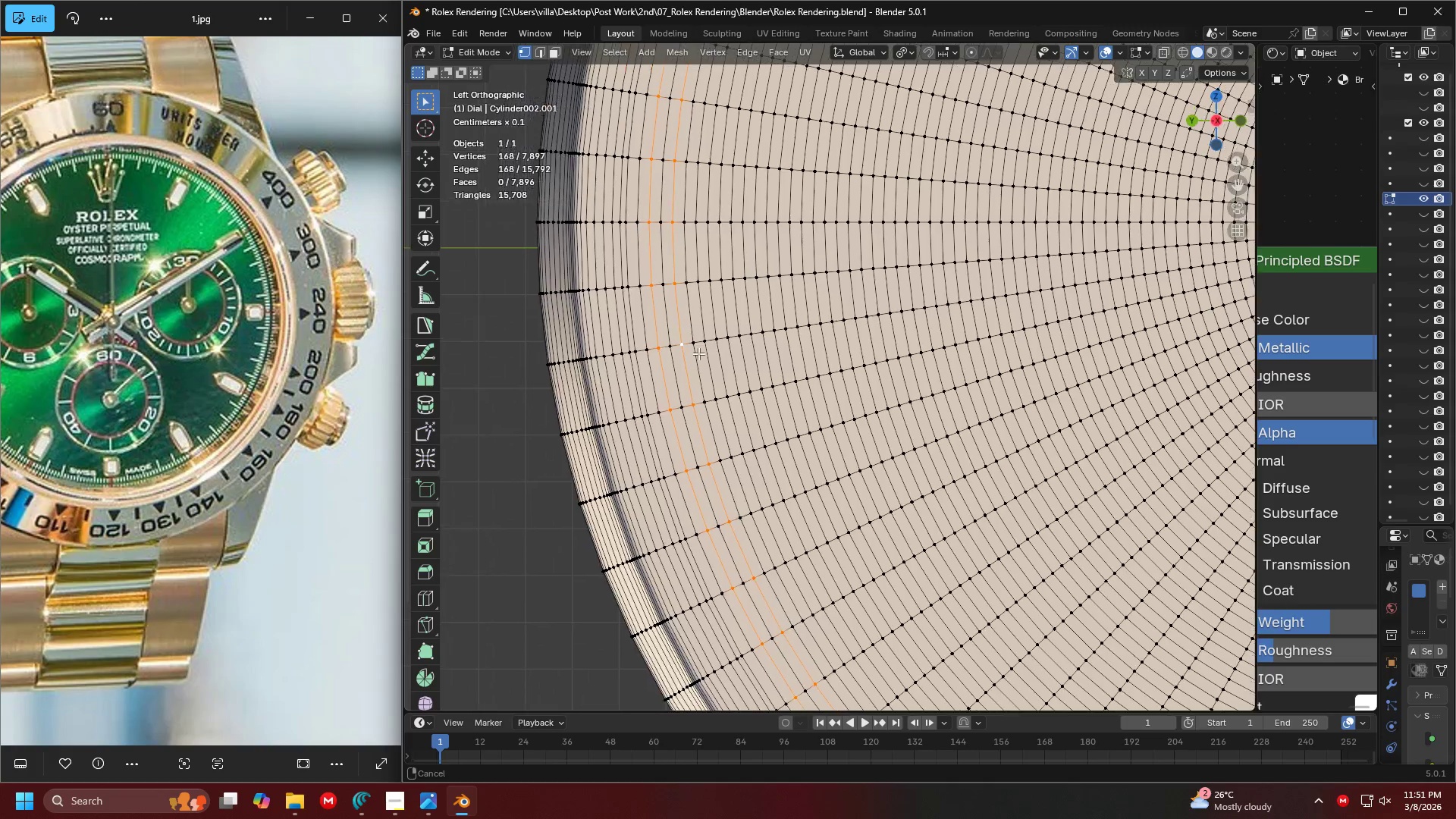 
hold_key(key=ShiftLeft, duration=2.2)
 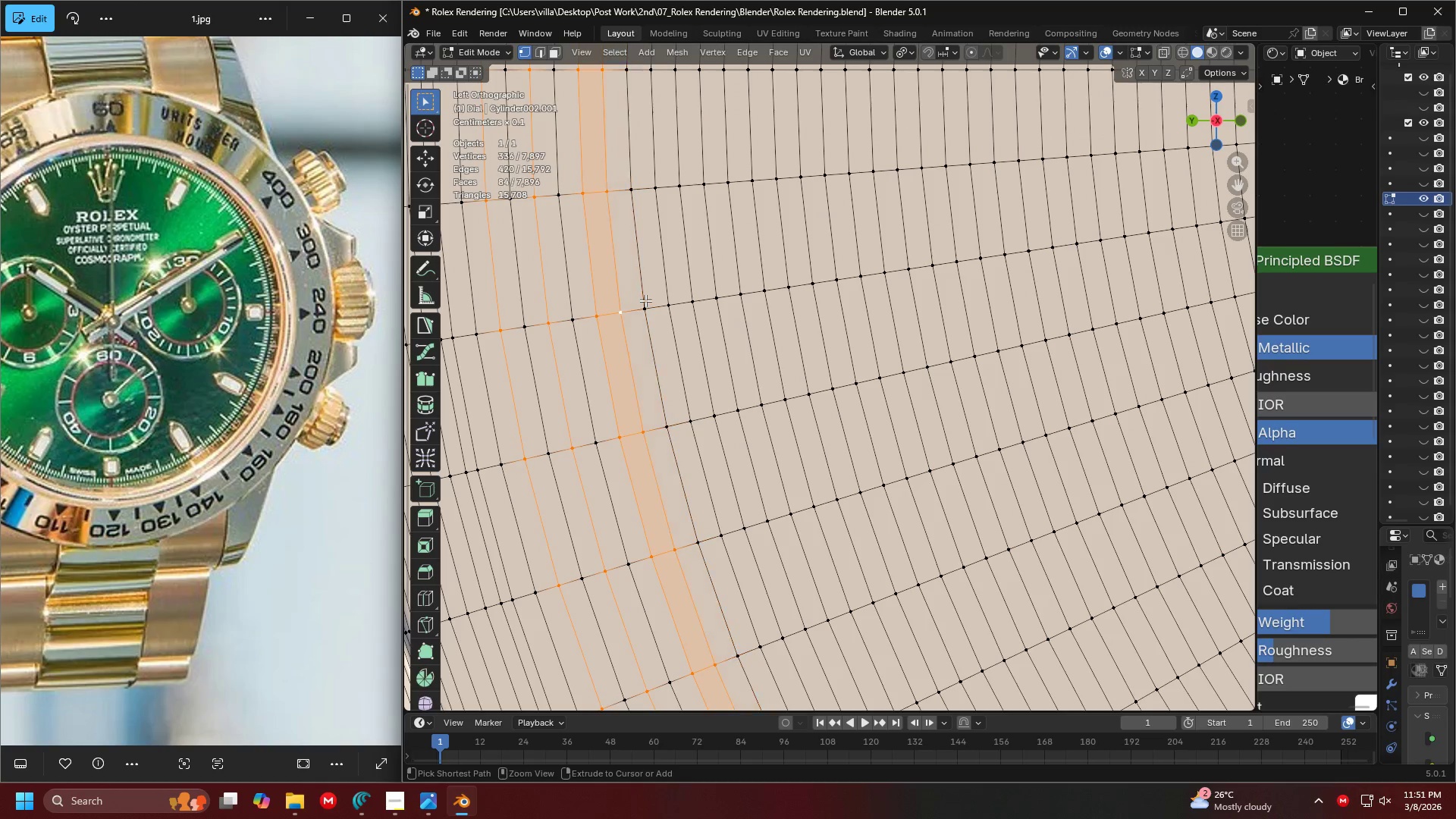 
scroll: coordinate [699, 353], scroll_direction: up, amount: 5.0
 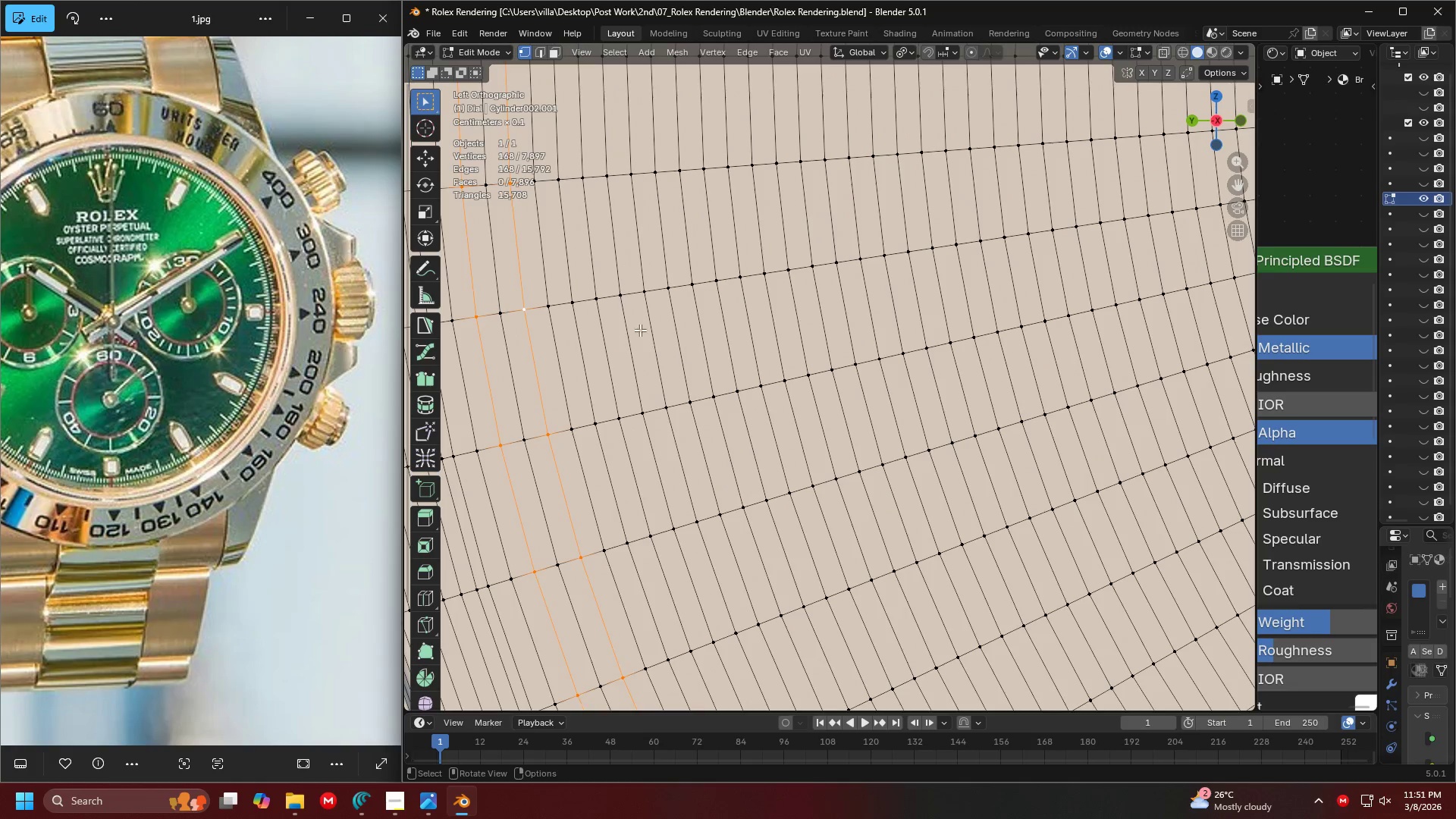 
hold_key(key=AltLeft, duration=1.5)
left_click([594, 305])
 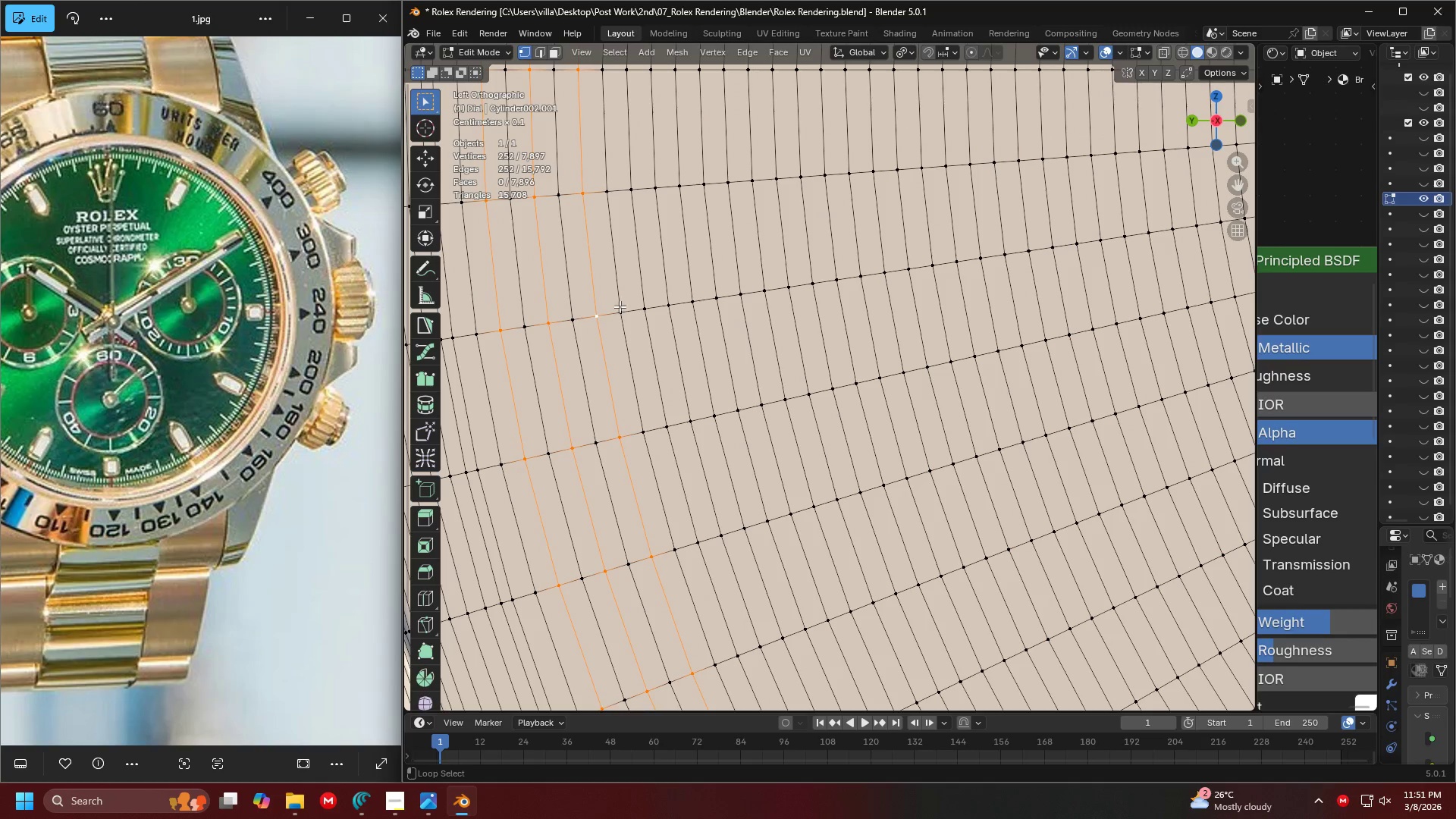 
left_click([617, 303])
 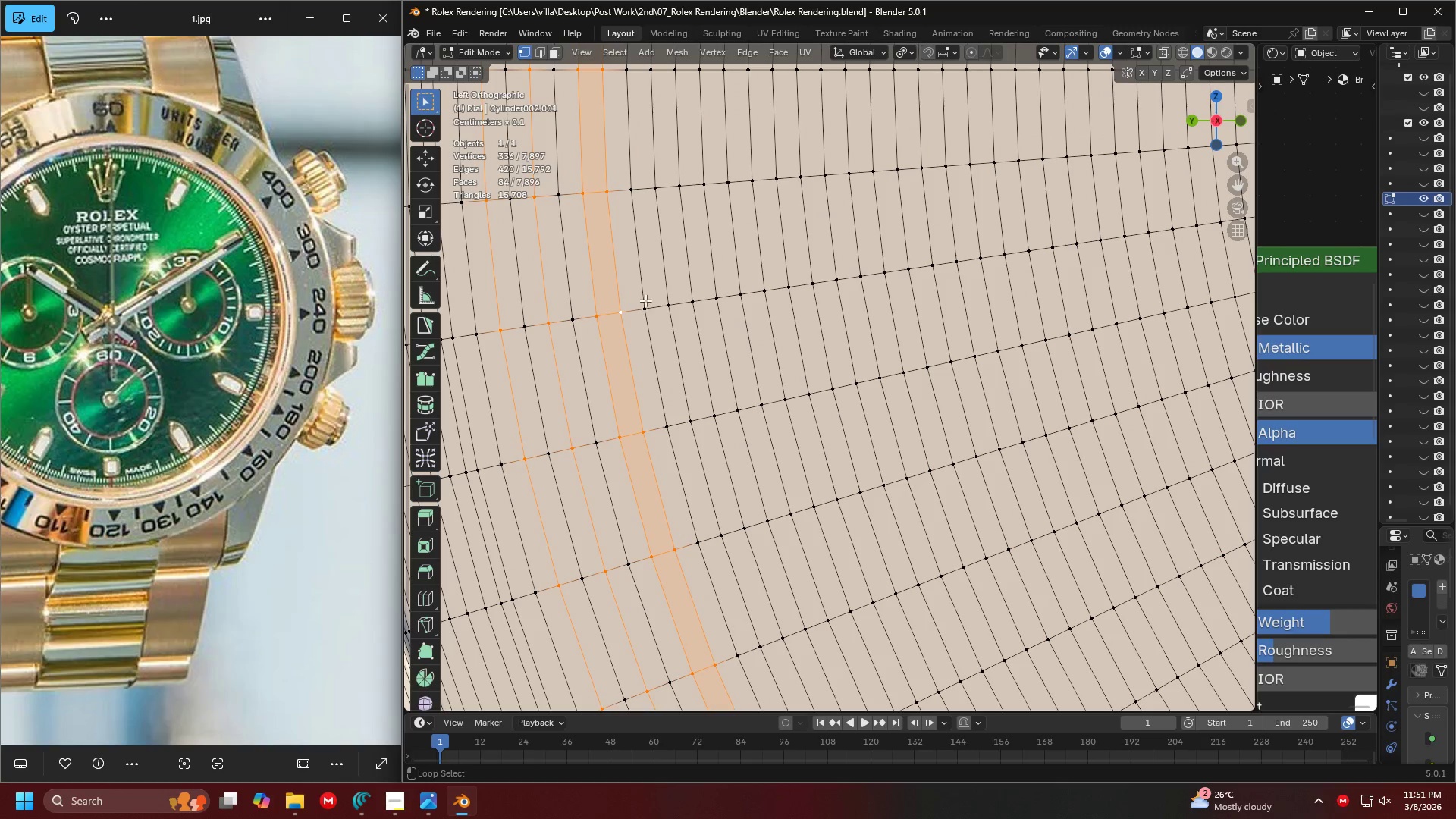 
double_click([645, 300])
 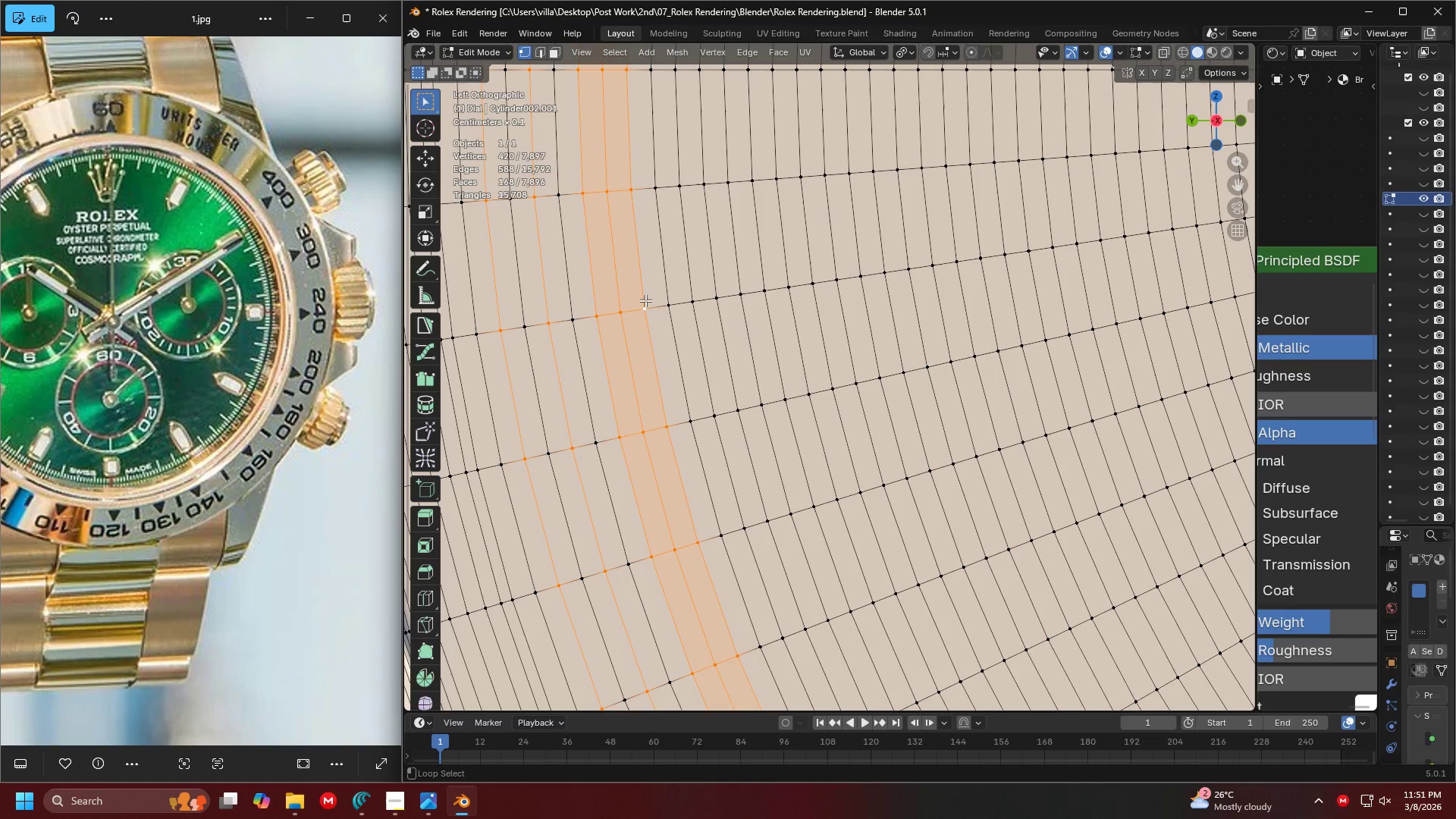 
key(Alt+Shift+AltLeft)
 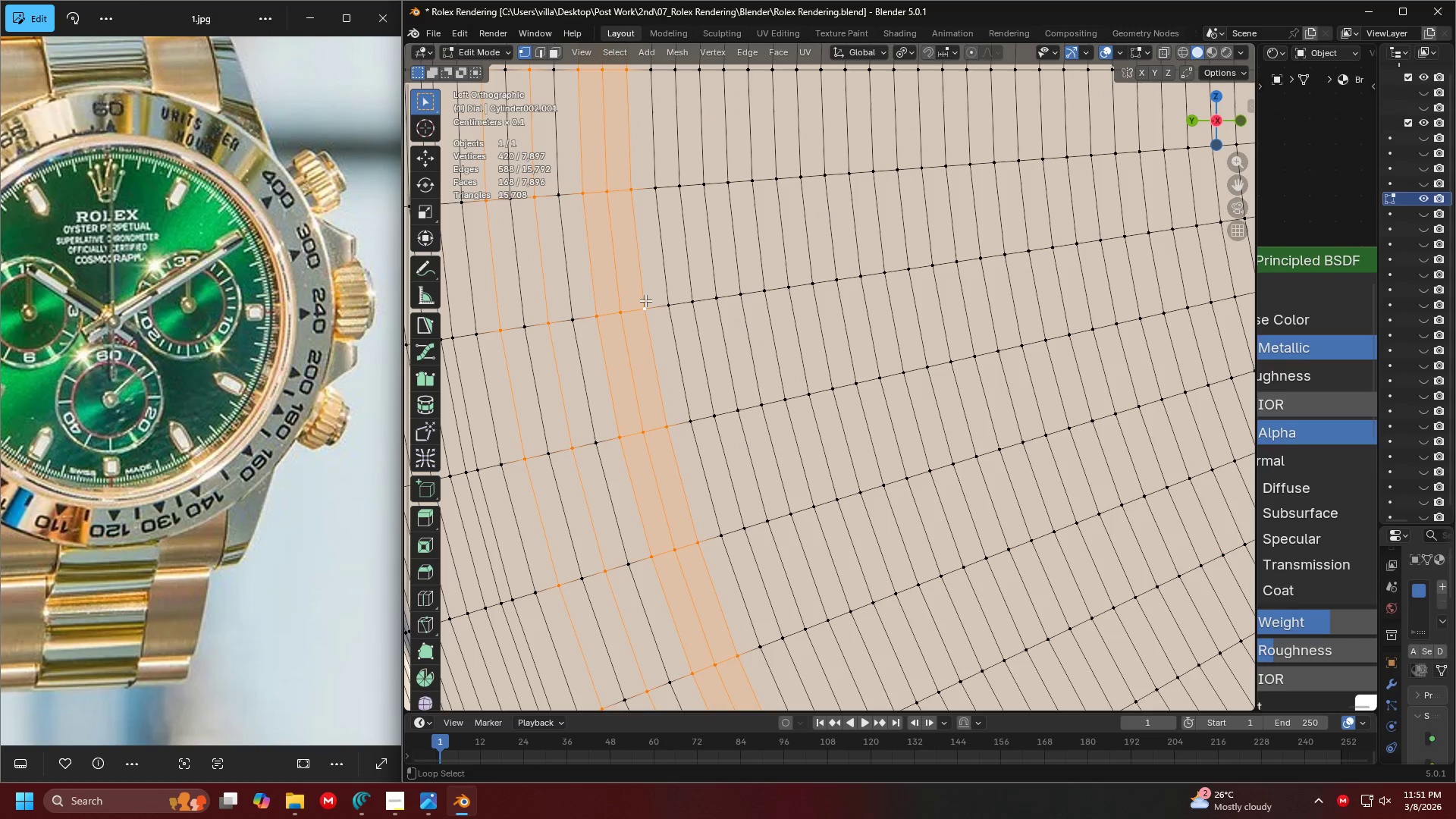 
key(Alt+Shift+AltLeft)
 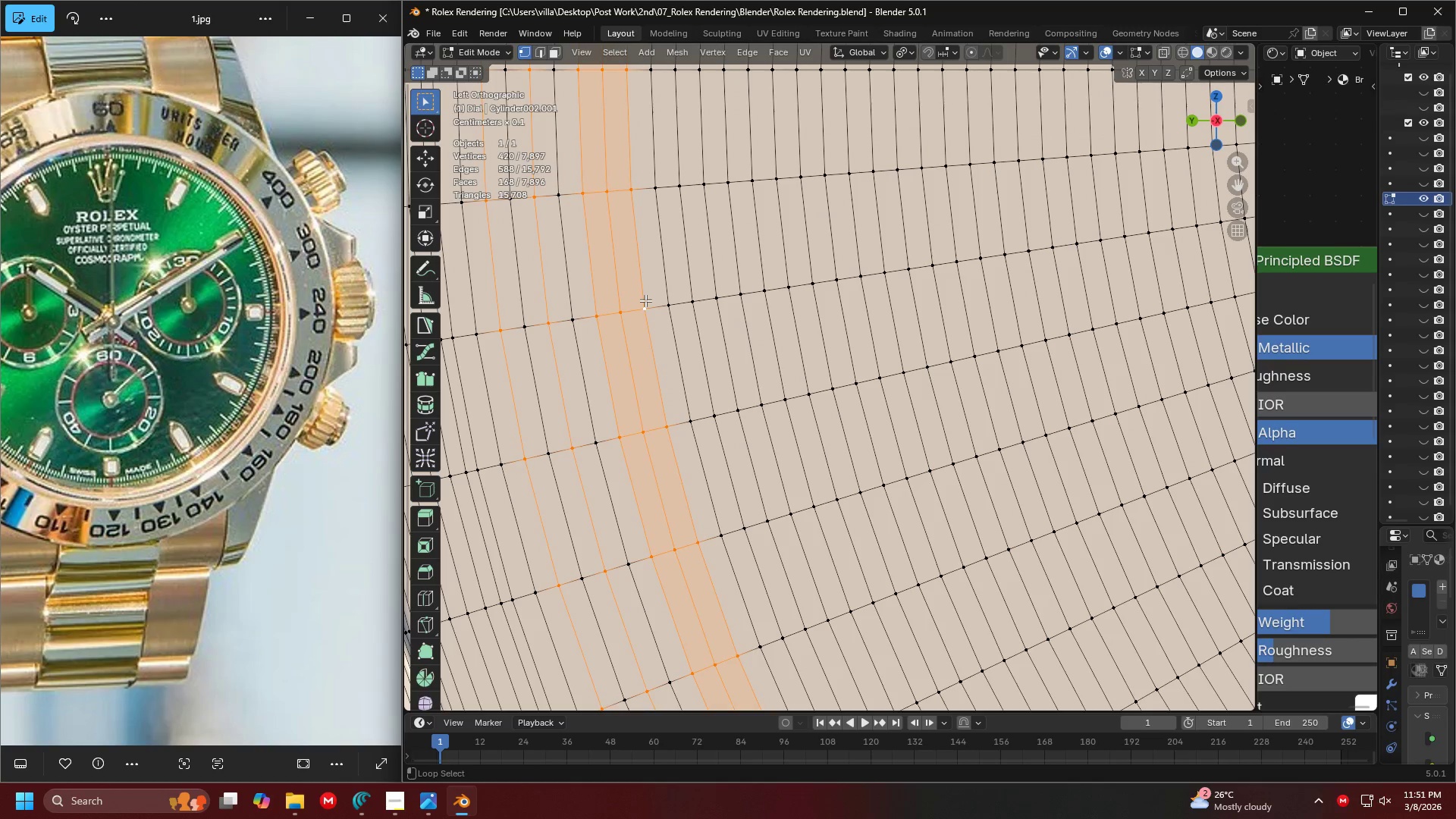 
key(Alt+Shift+AltLeft)
 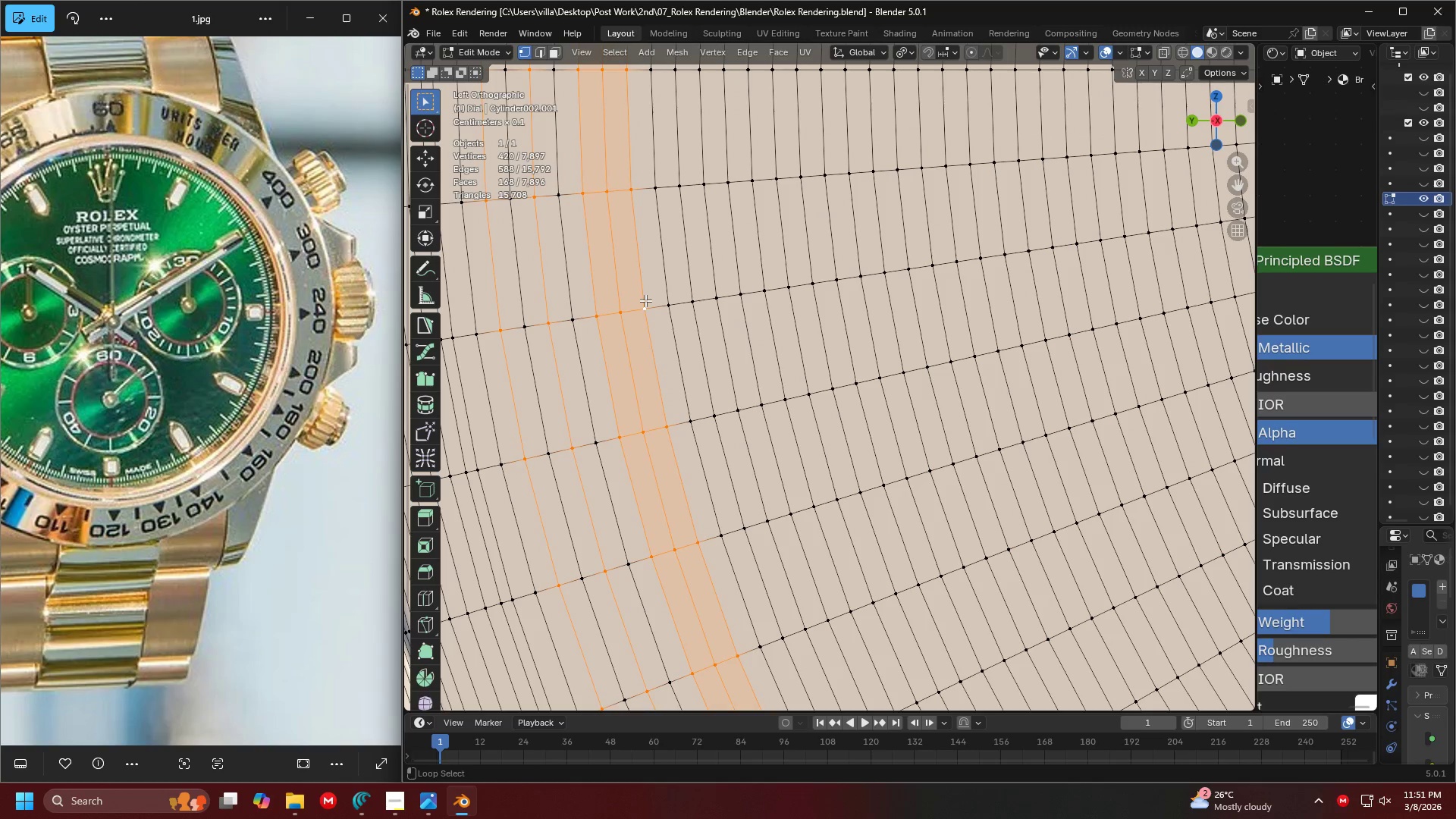 
key(Alt+Shift+AltLeft)
 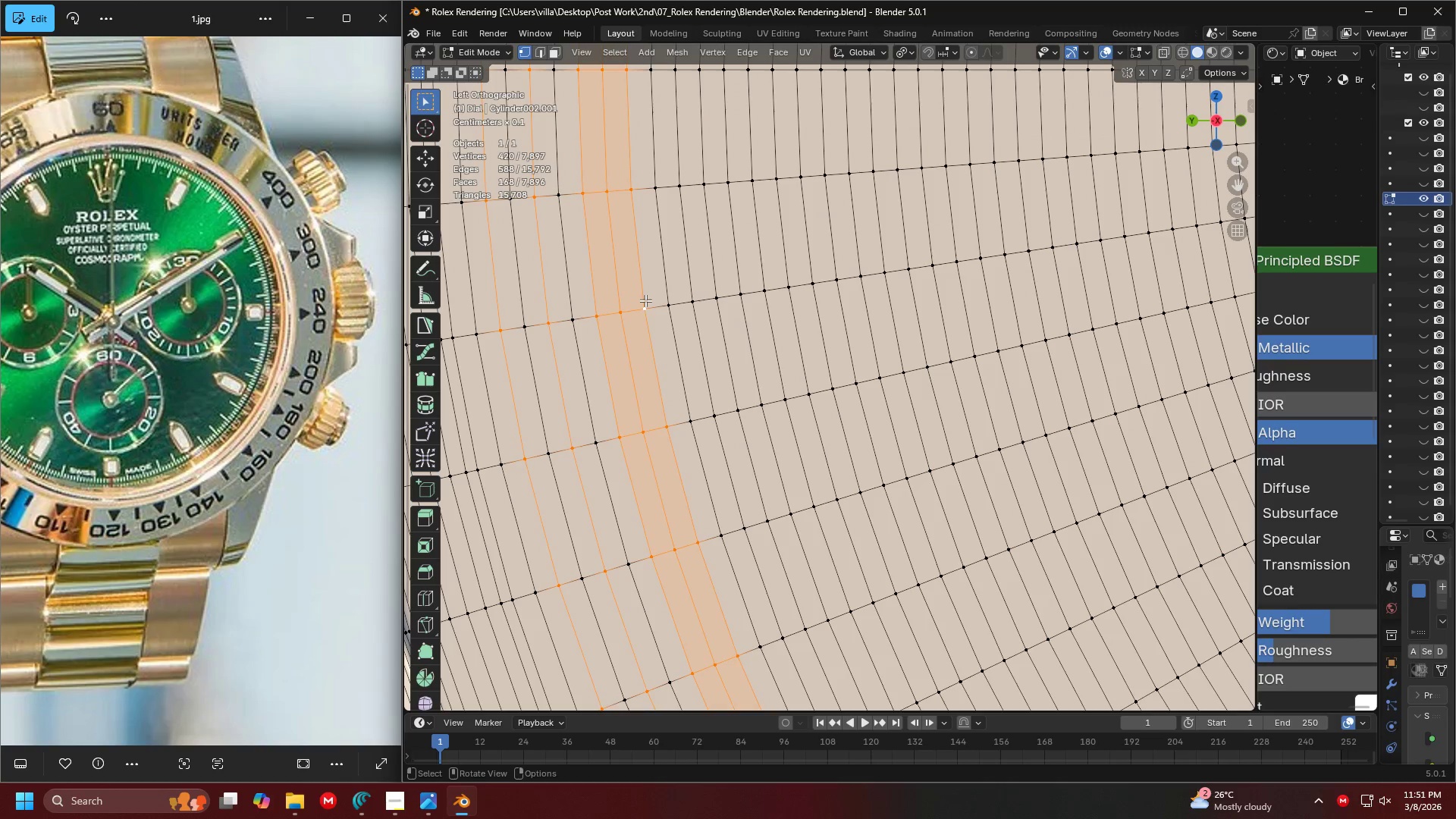 
key(Shift+ShiftLeft)
 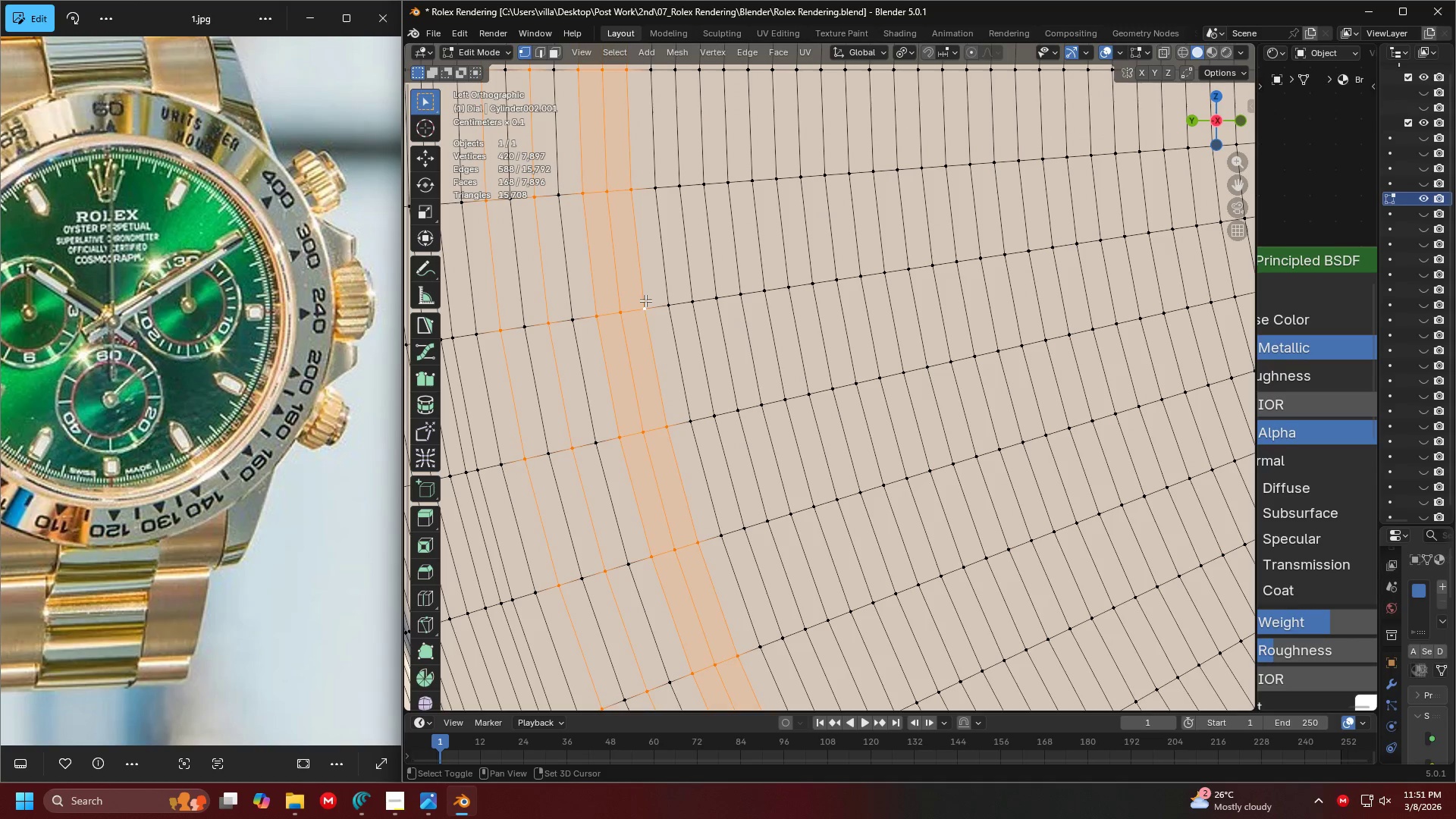 
key(Control+Z)
 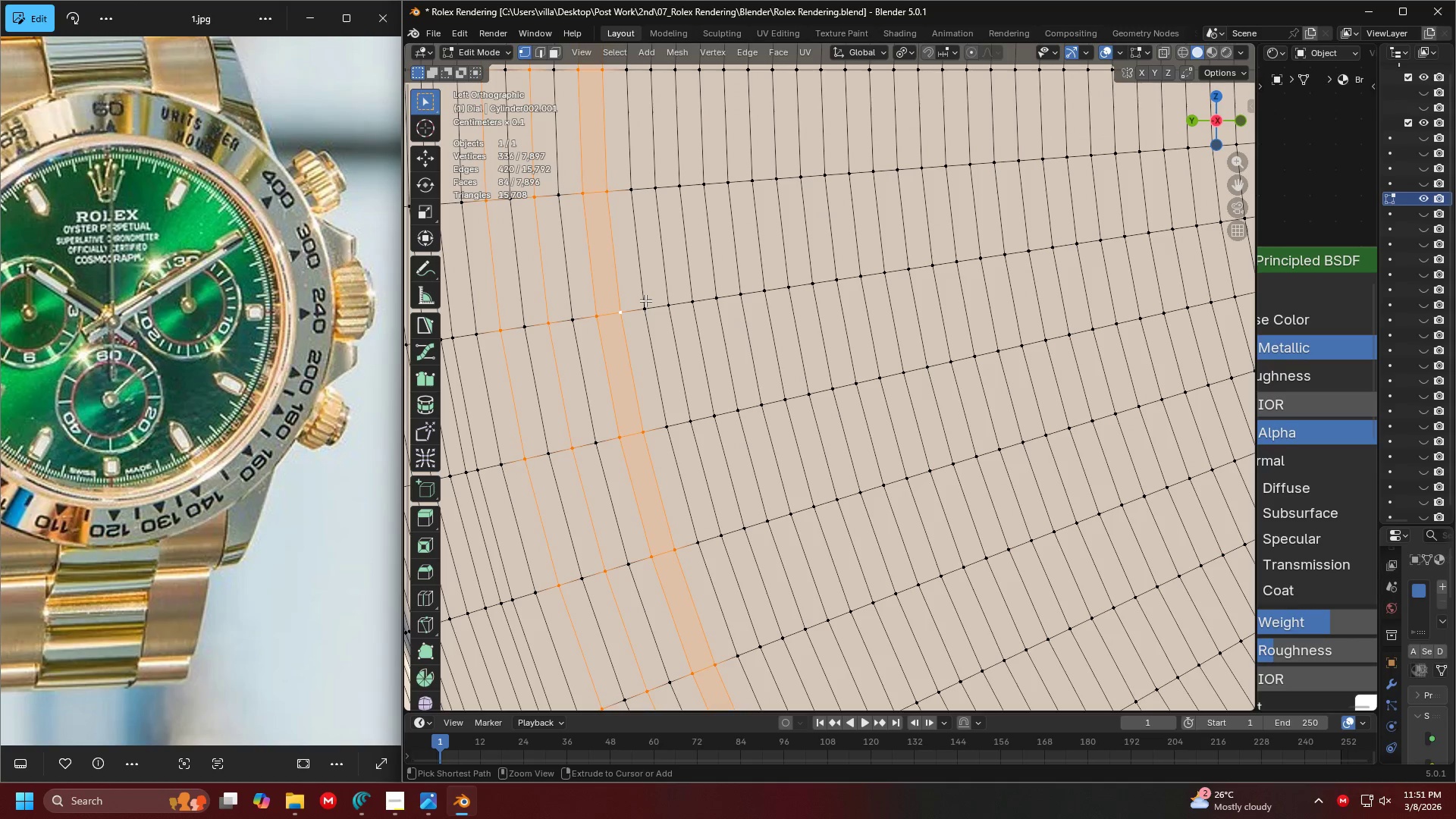 
key(Control+Z)
 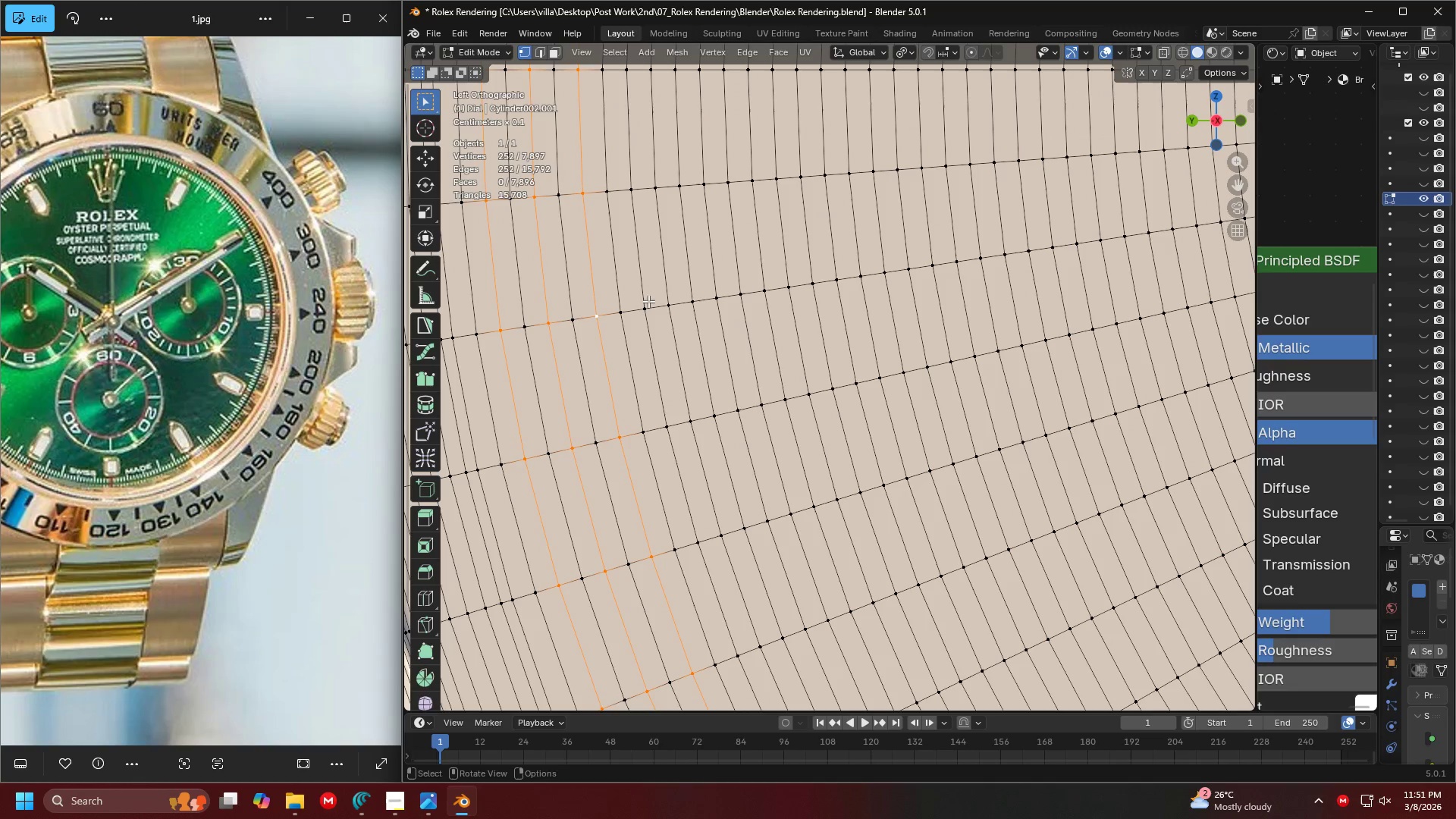 
hold_key(key=AltLeft, duration=6.8)
hold_key(key=ShiftLeft, duration=1.53)
left_click([643, 300])
 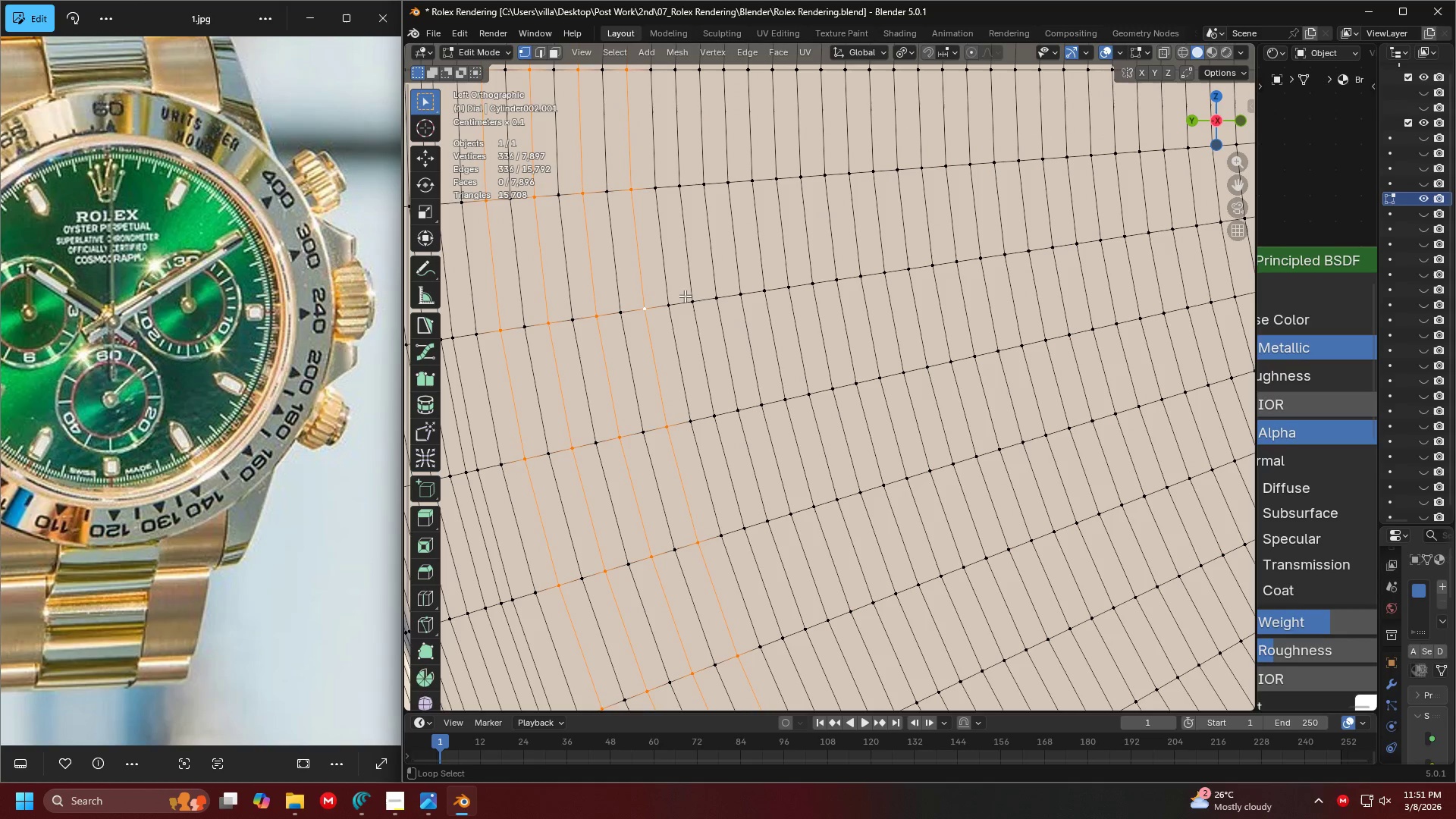 
left_click([688, 293])
 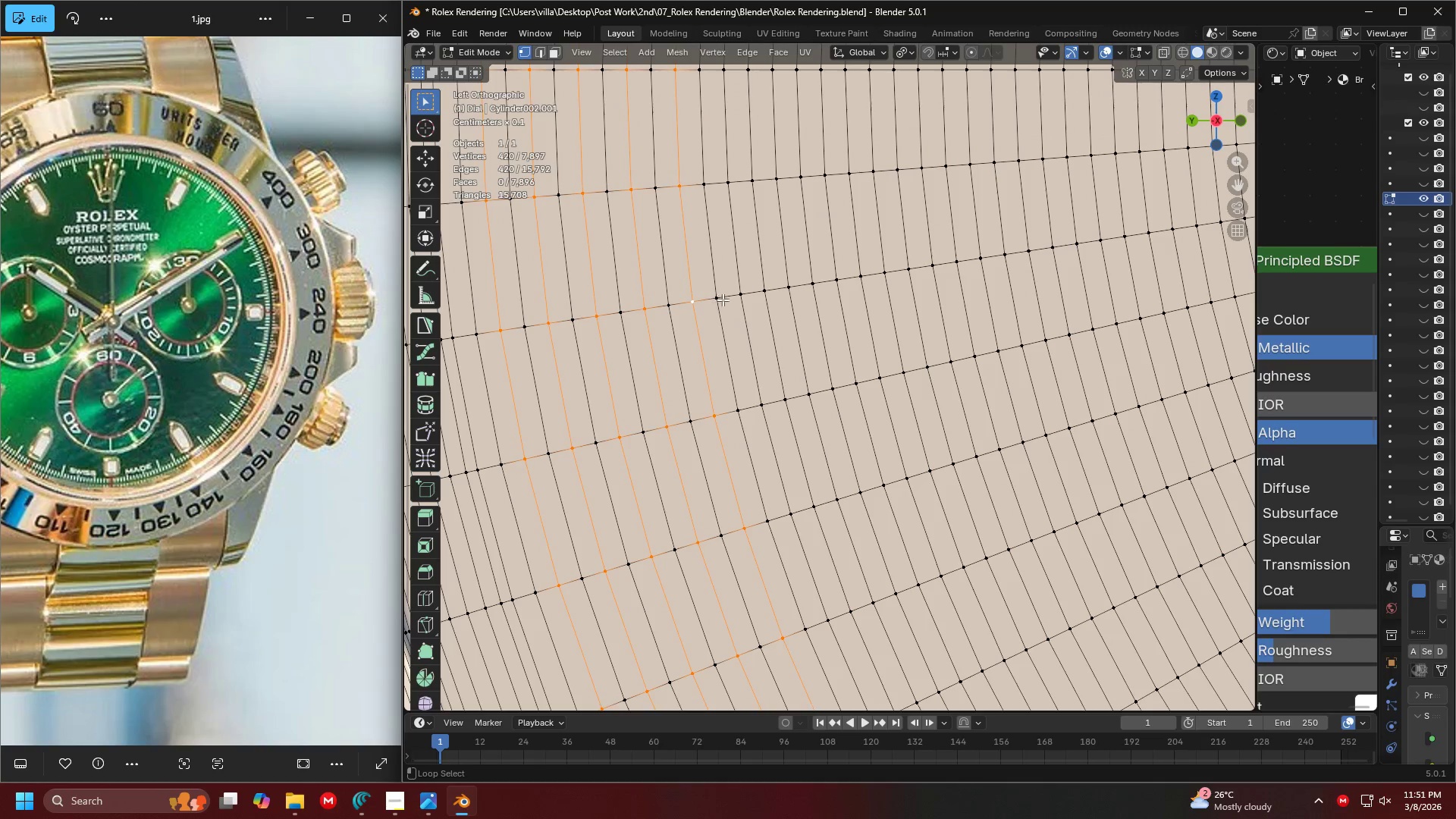 
hold_key(key=ShiftLeft, duration=1.52)
left_click([737, 287])
 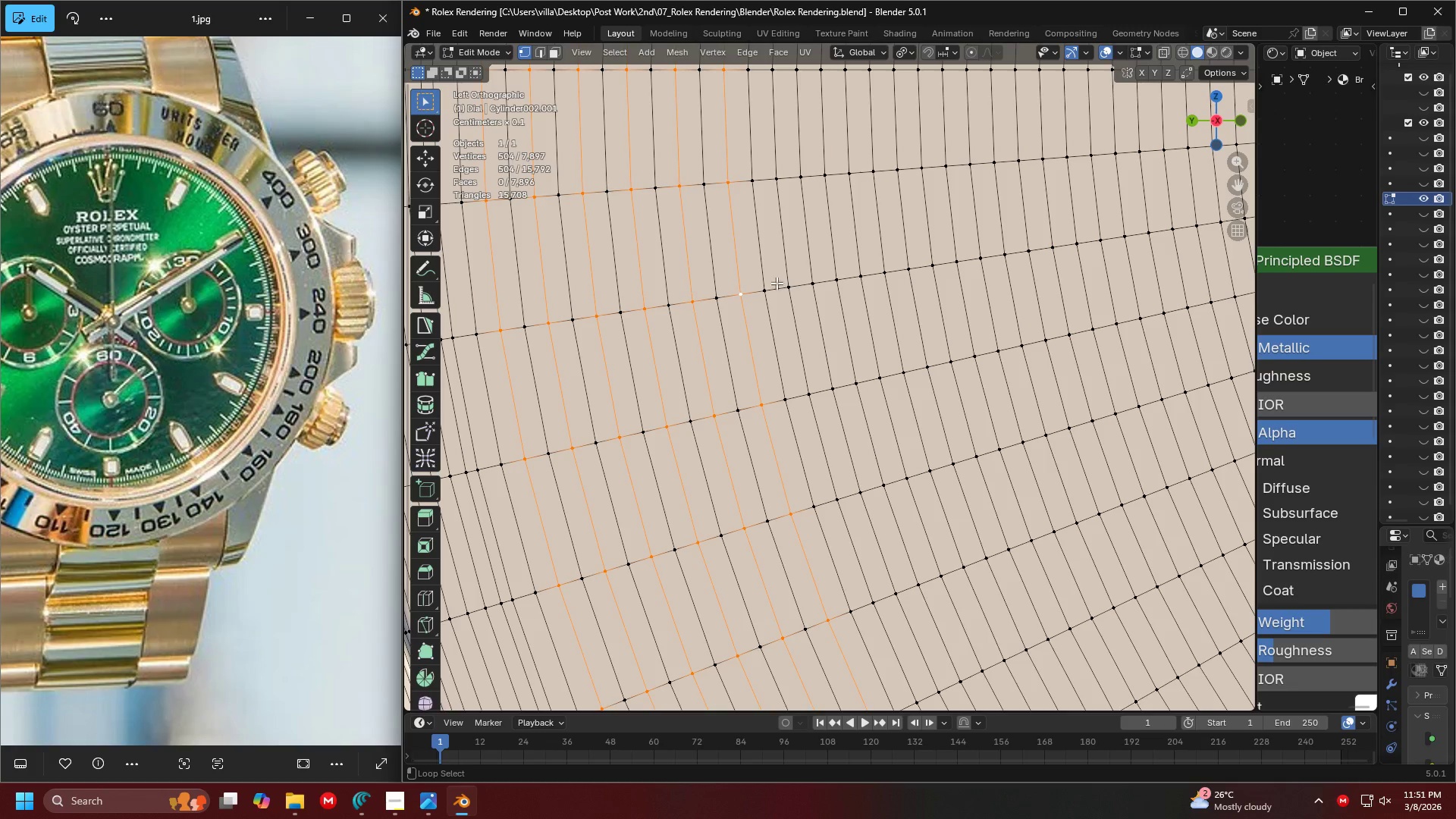 
hold_key(key=ShiftLeft, duration=1.51)
left_click([785, 280])
 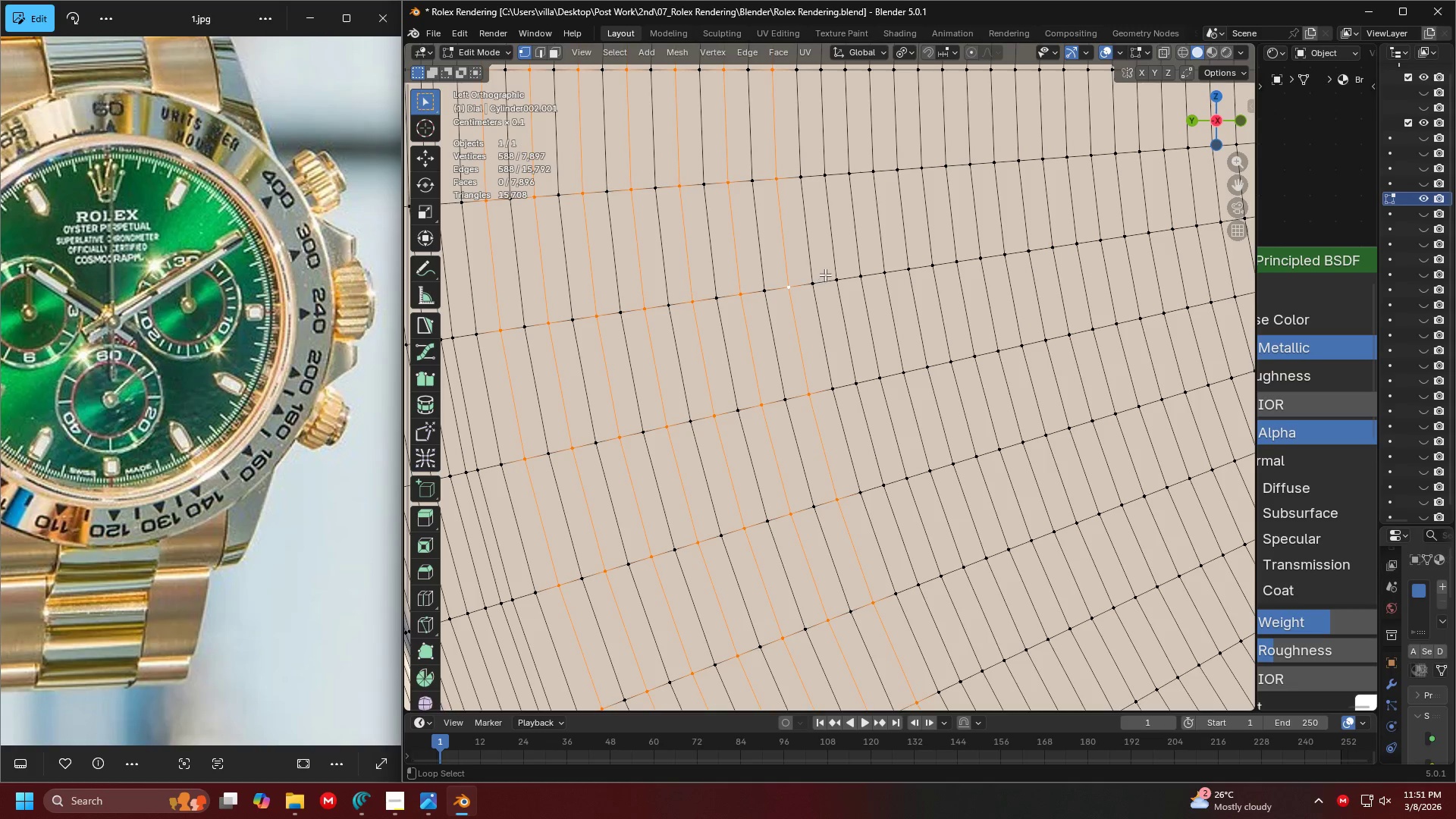 
left_click([831, 274])
 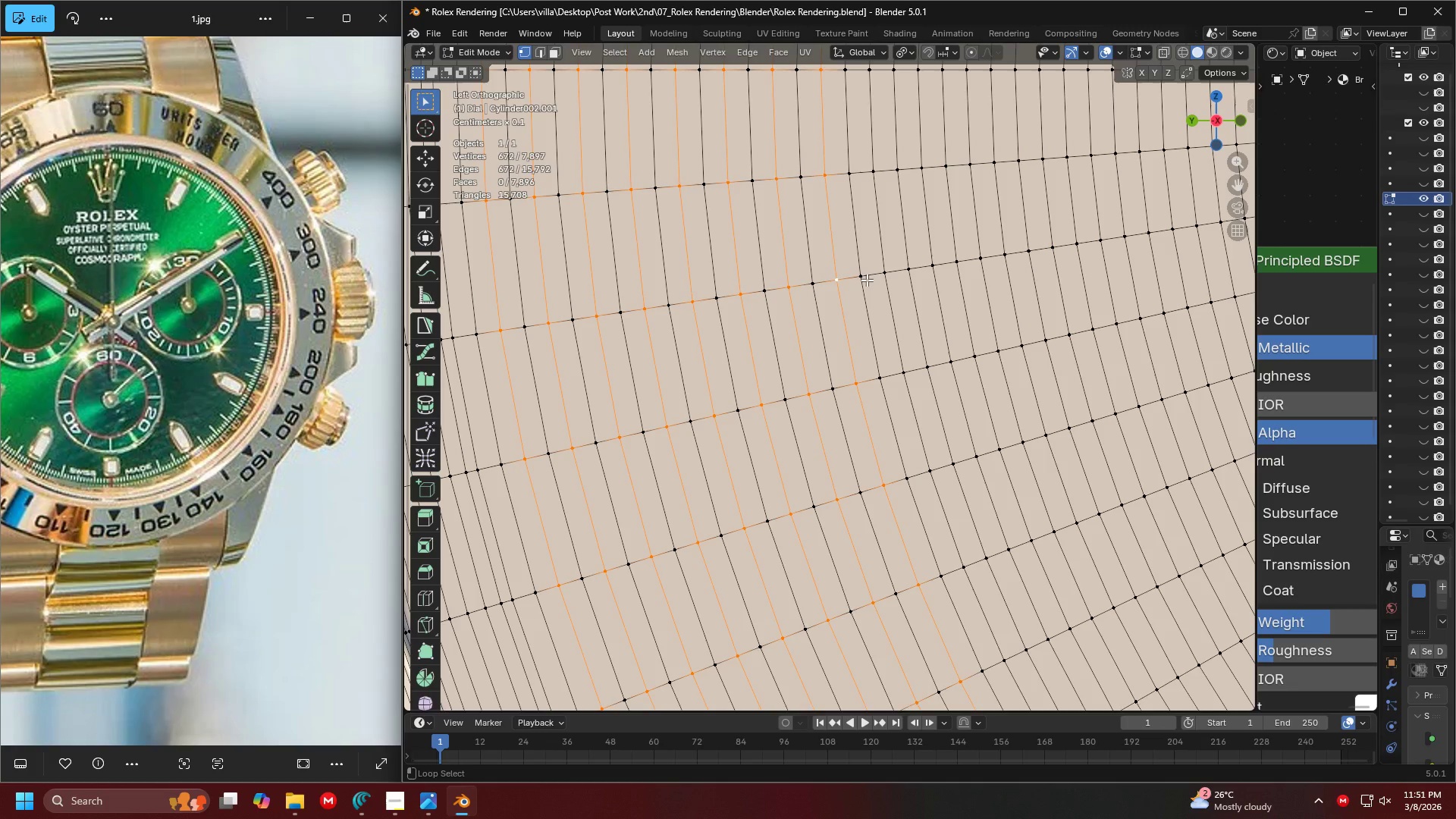 
hold_key(key=ShiftLeft, duration=1.52)
left_click([882, 265])
 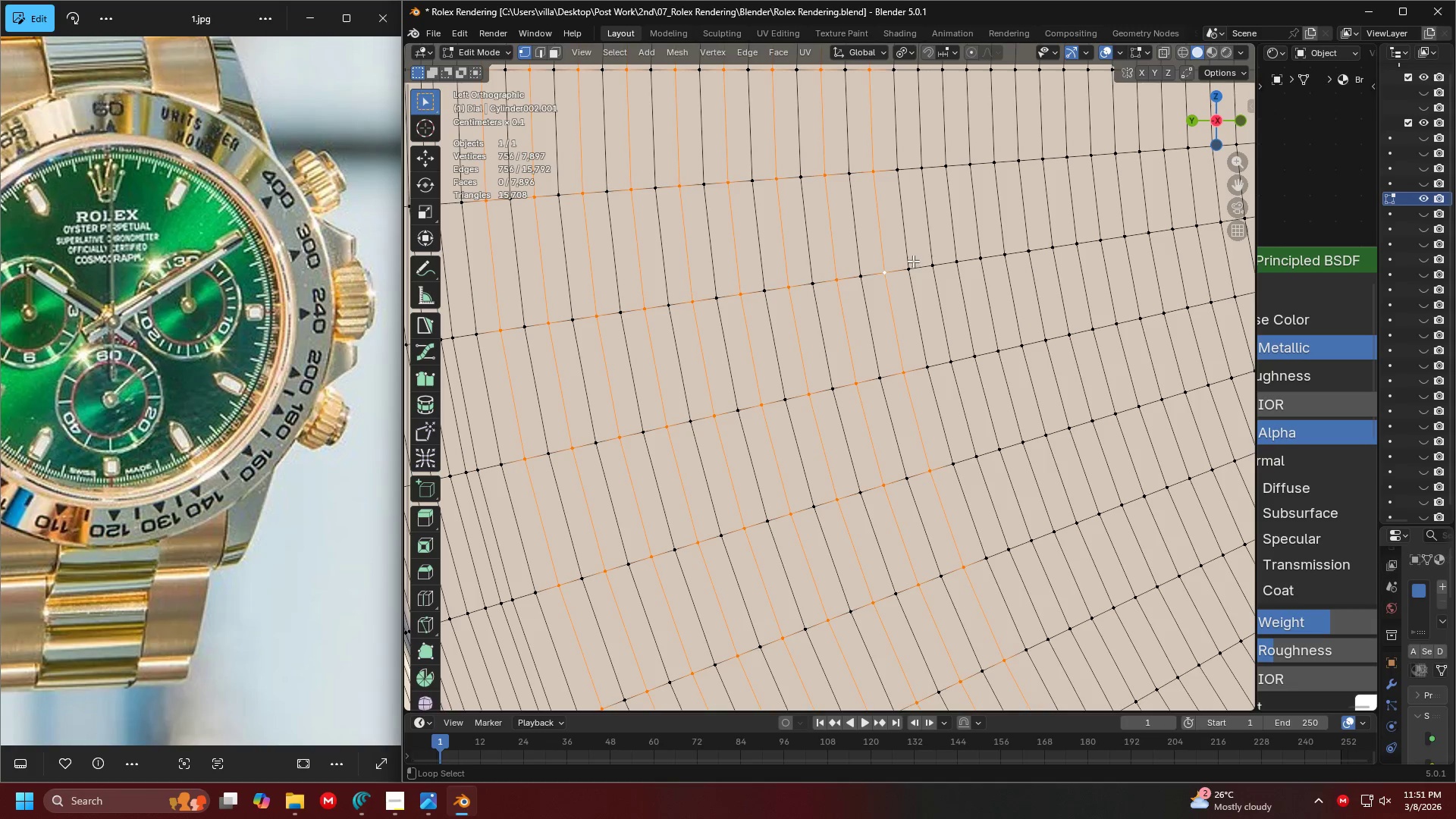 
hold_key(key=ShiftLeft, duration=0.66)
left_click([930, 256])
 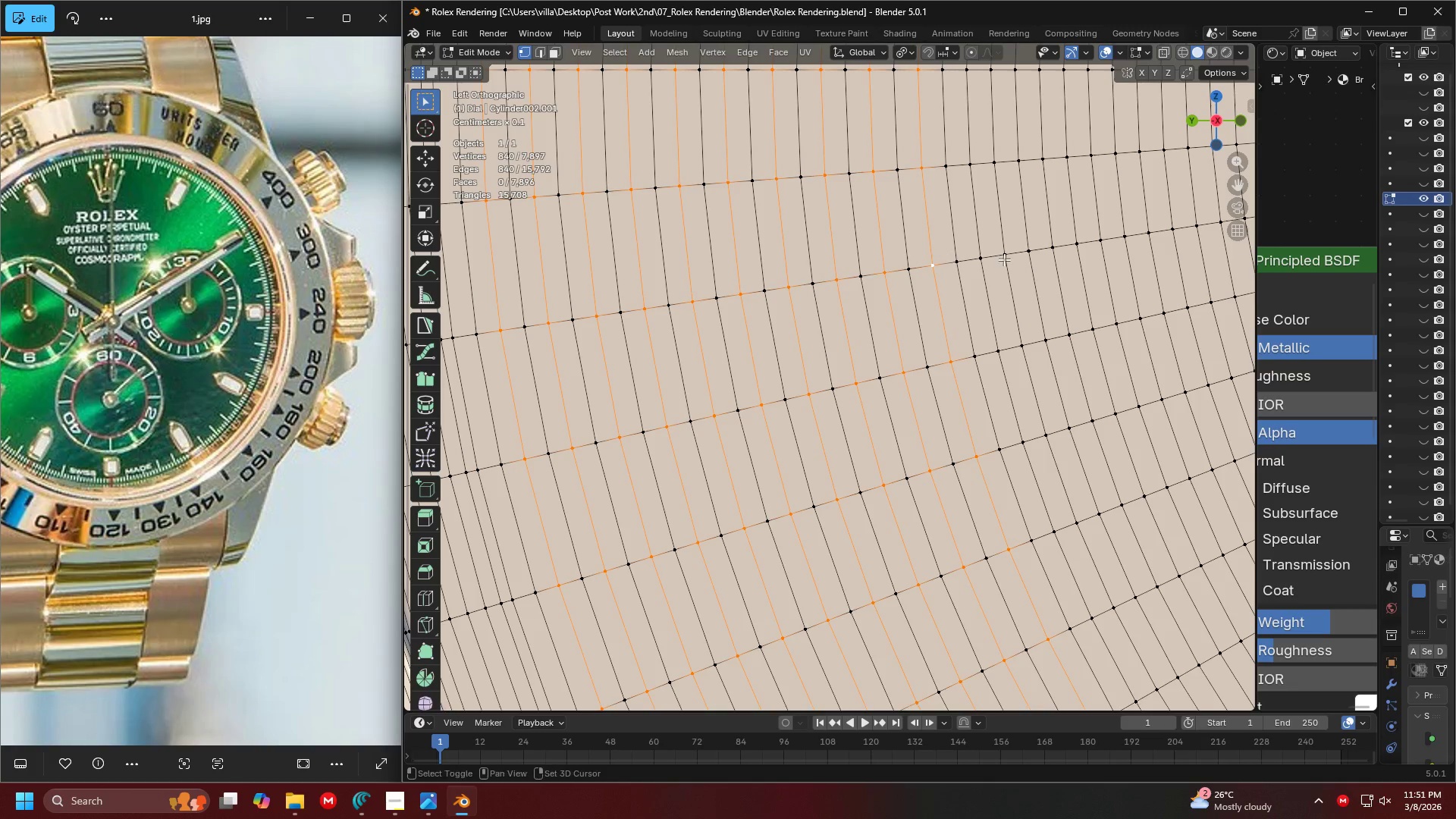 
hold_key(key=ShiftLeft, duration=6.72)
hold_key(key=AltLeft, duration=1.5)
left_click([821, 279])
 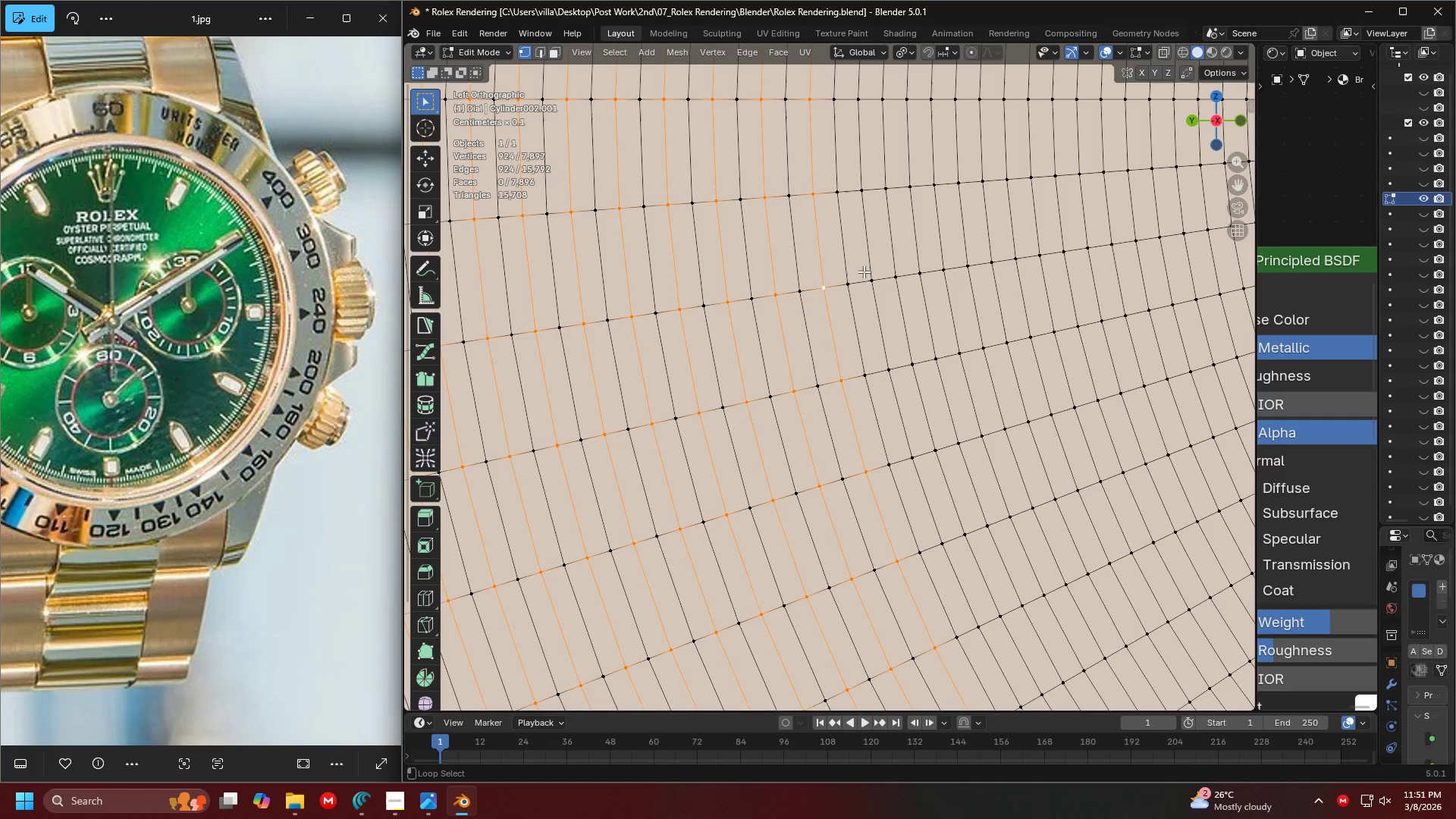 
left_click([872, 271])
 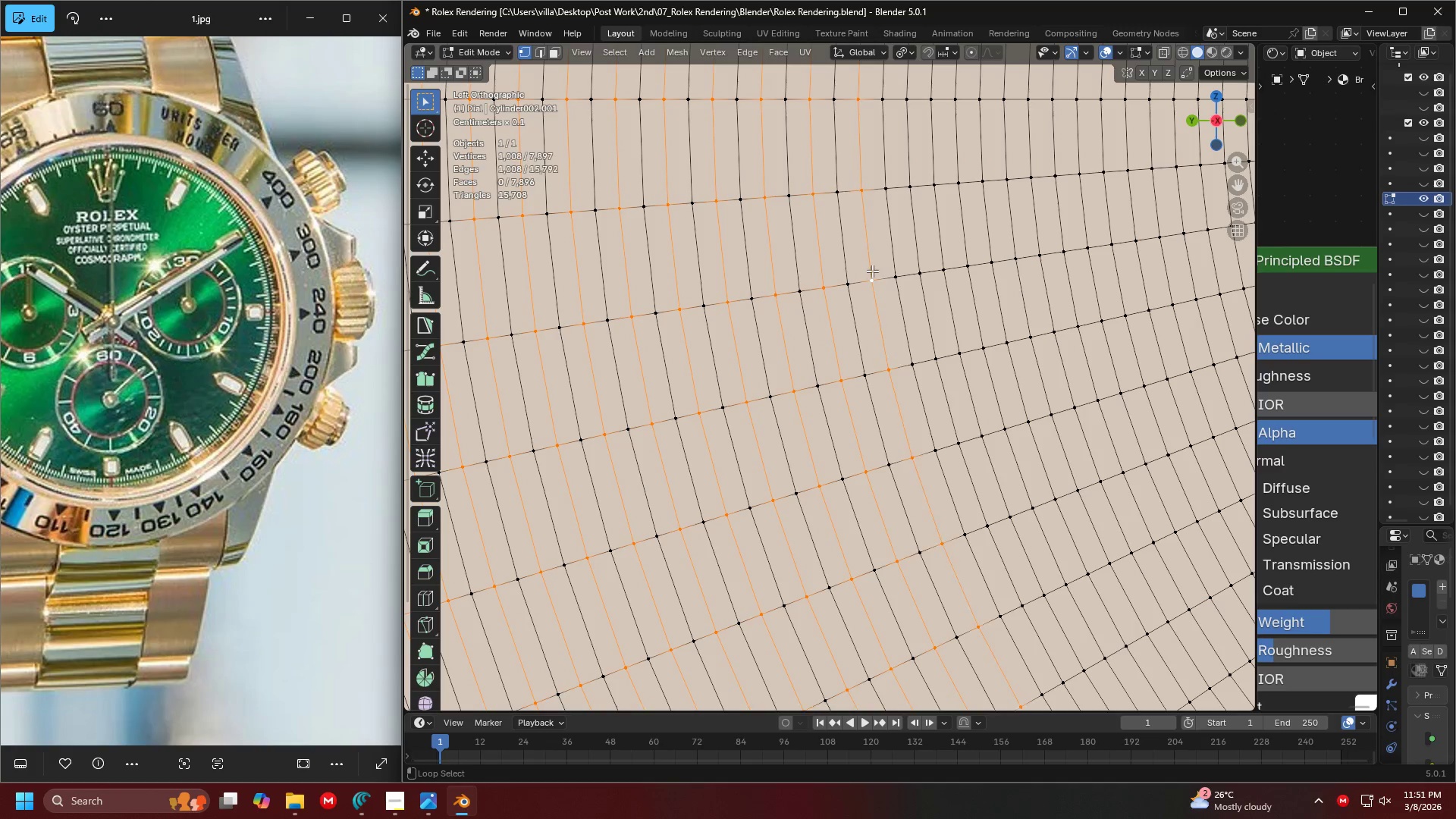 
hold_key(key=AltLeft, duration=1.5)
left_click([918, 264])
 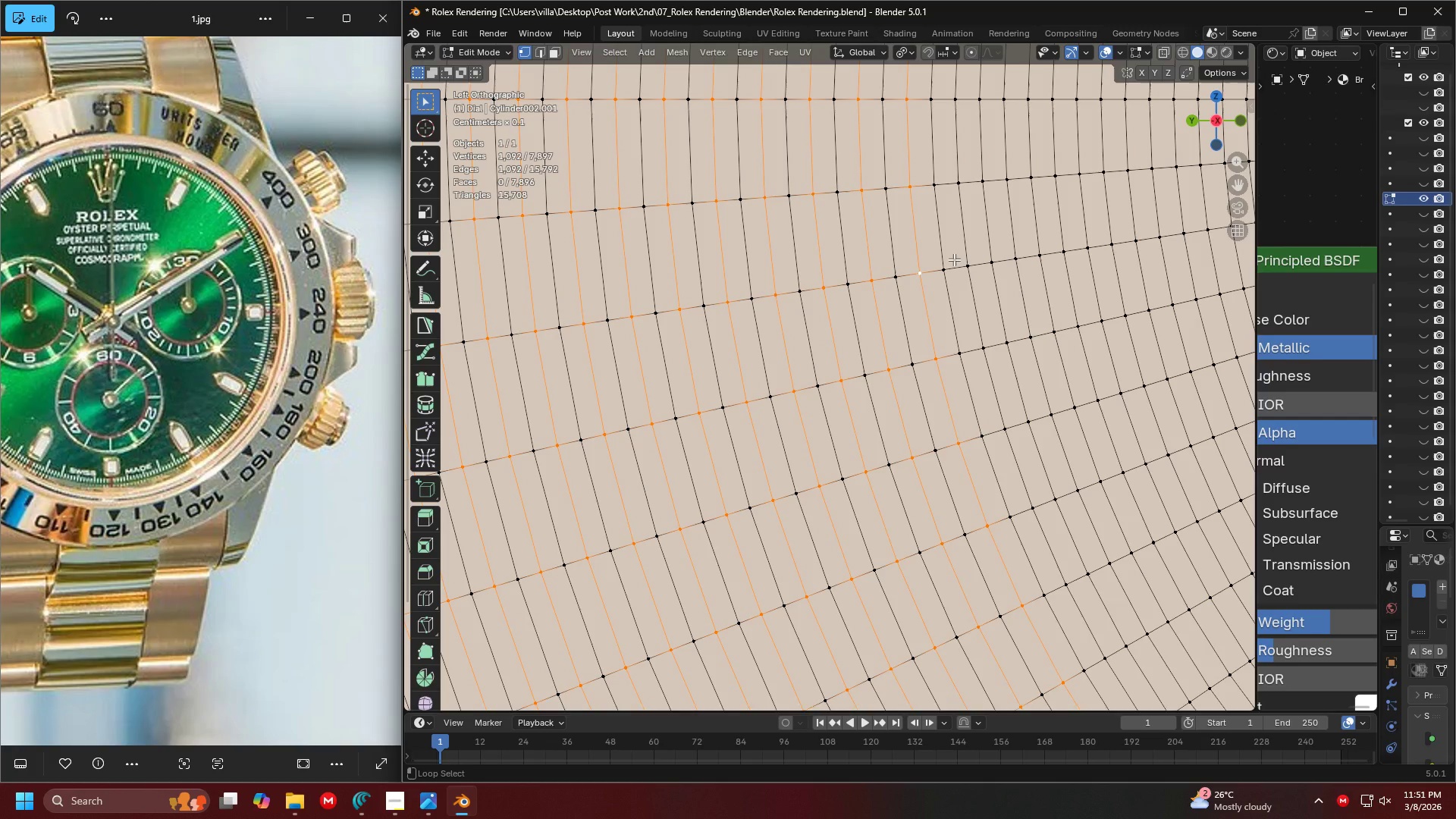 
hold_key(key=AltLeft, duration=1.5)
left_click([962, 259])
 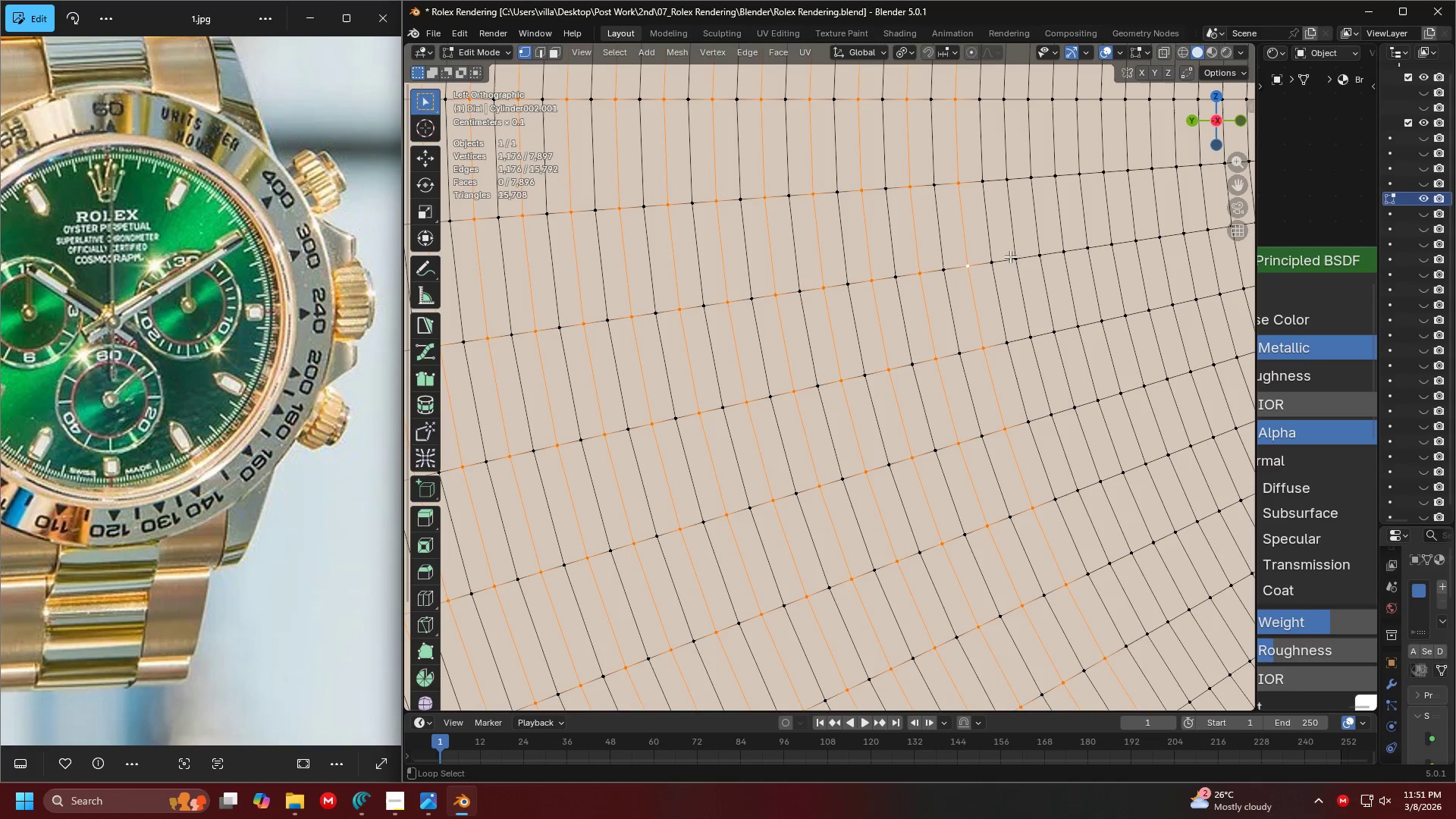 
left_click([1015, 254])
 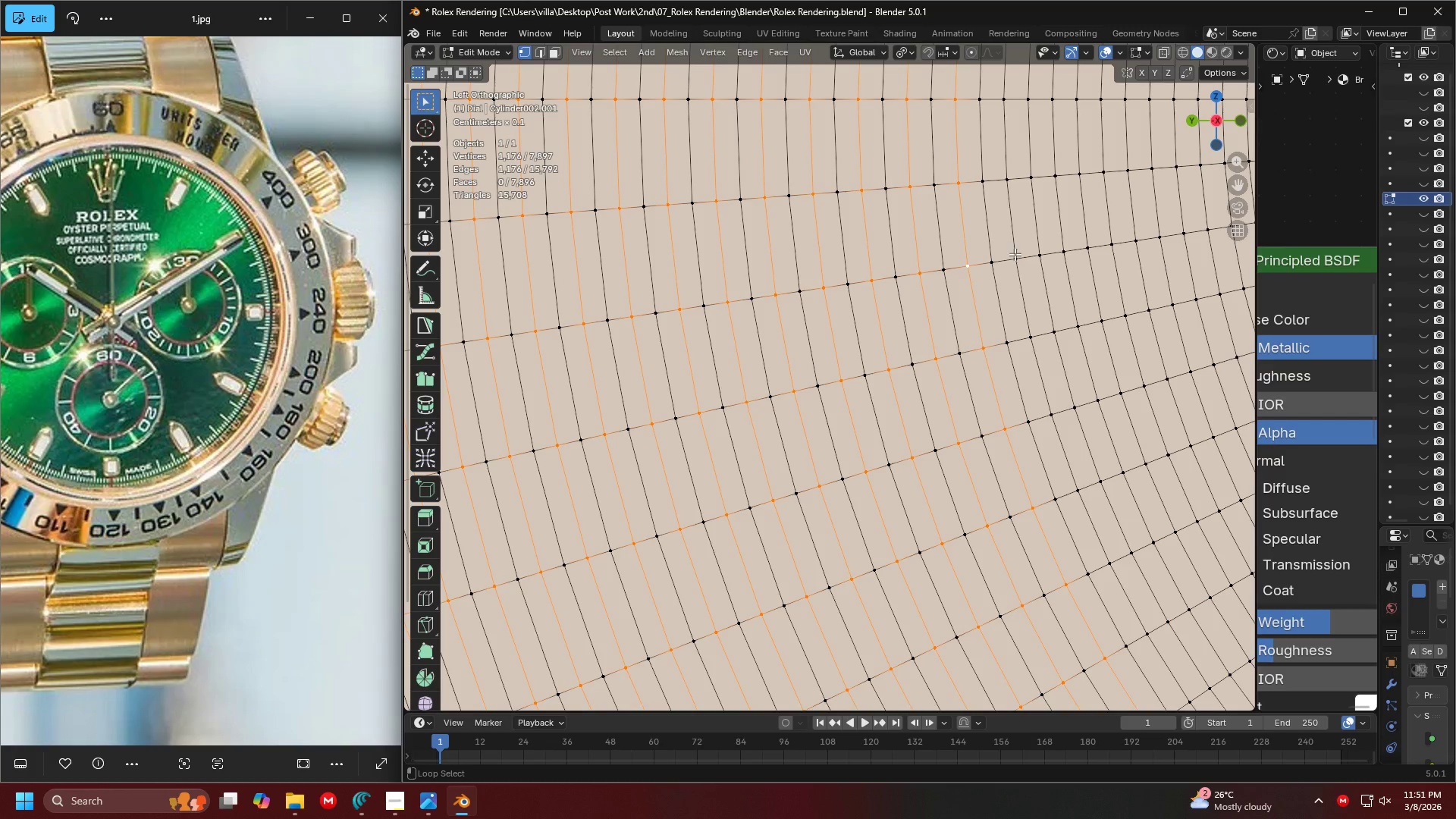 
hold_key(key=AltLeft, duration=1.36)
left_click([1061, 243])
 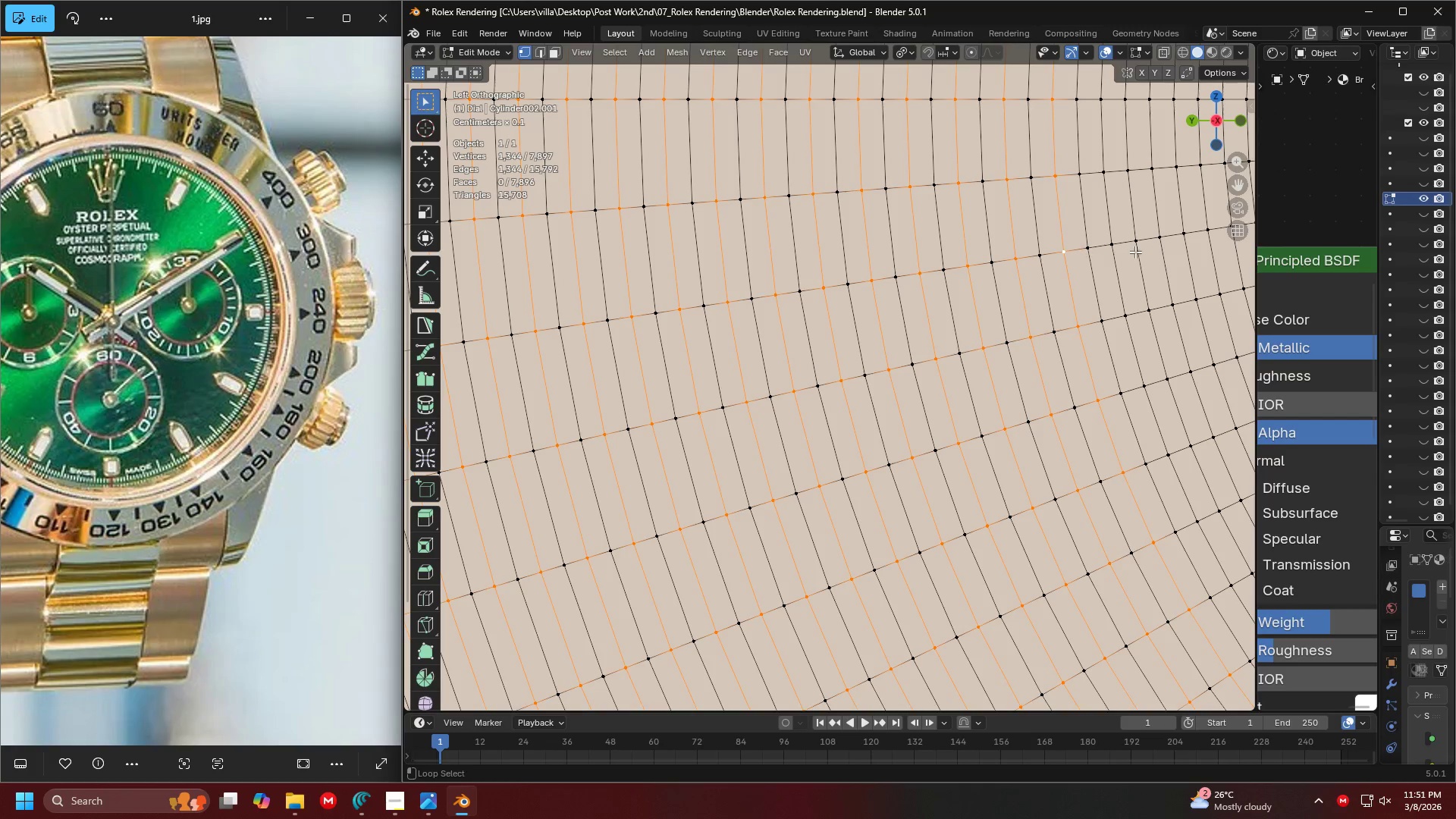 
hold_key(key=AltLeft, duration=1.92)
 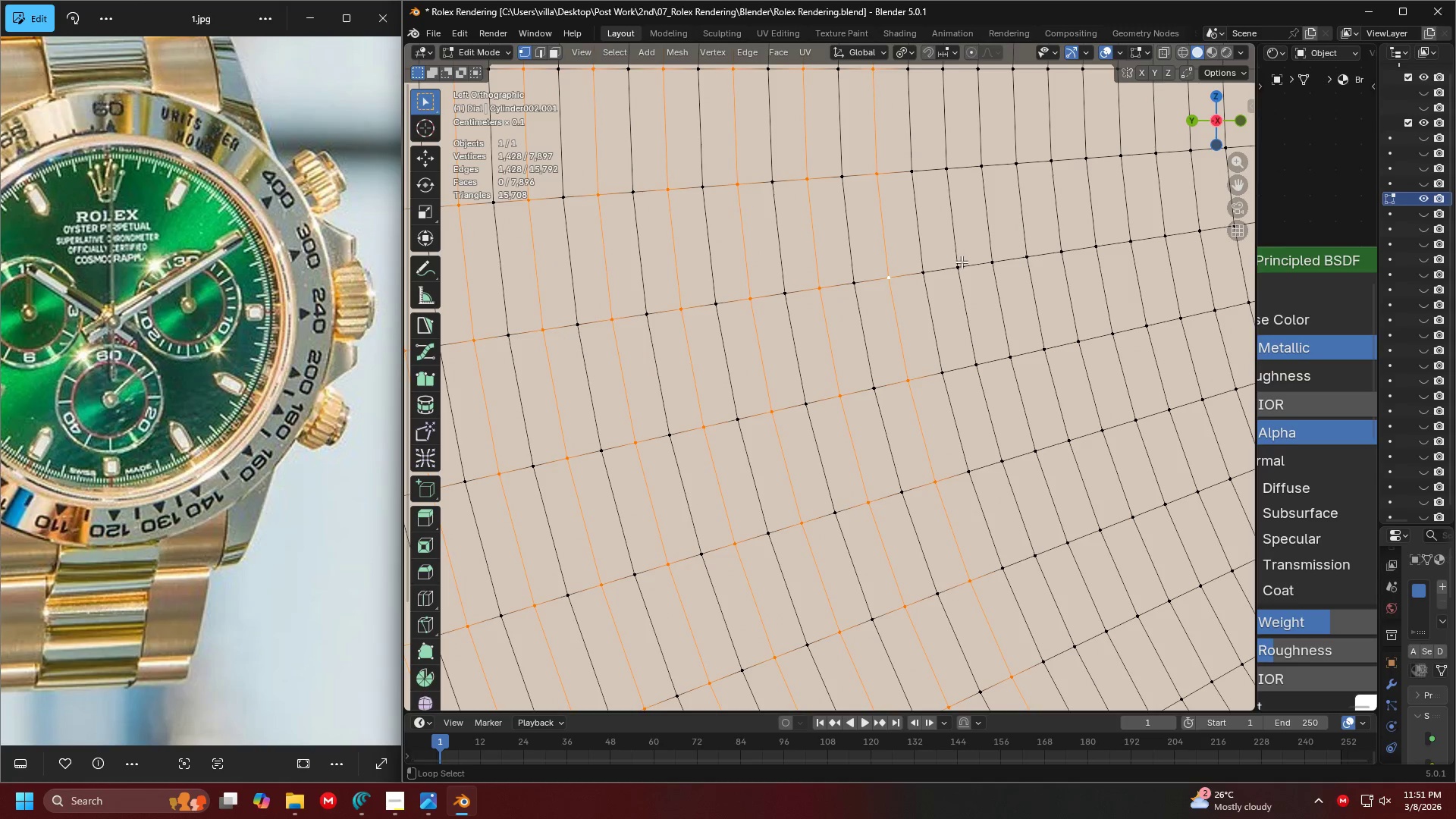 
hold_key(key=ShiftLeft, duration=0.56)
 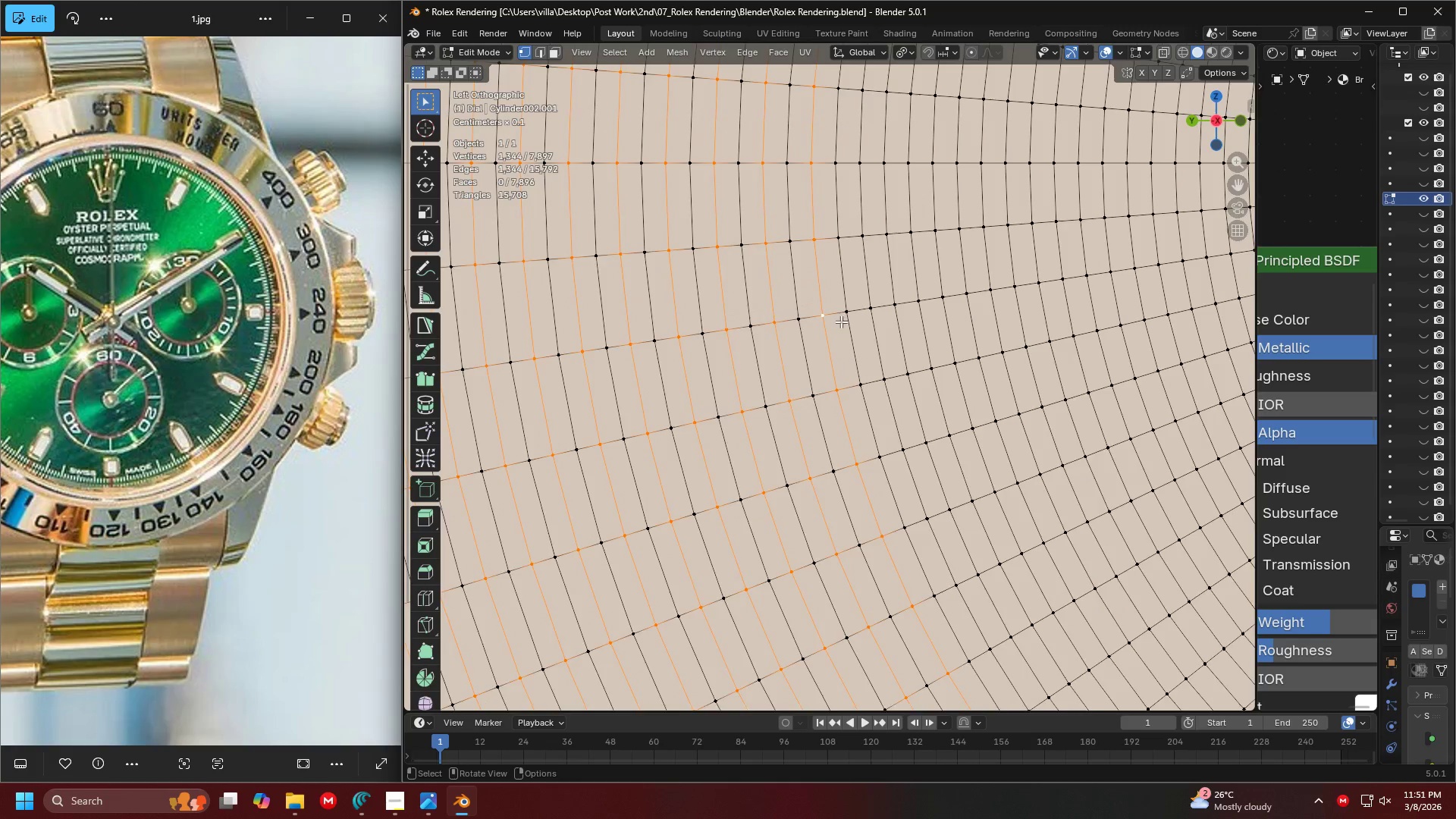 
hold_key(key=ShiftLeft, duration=1.89)
 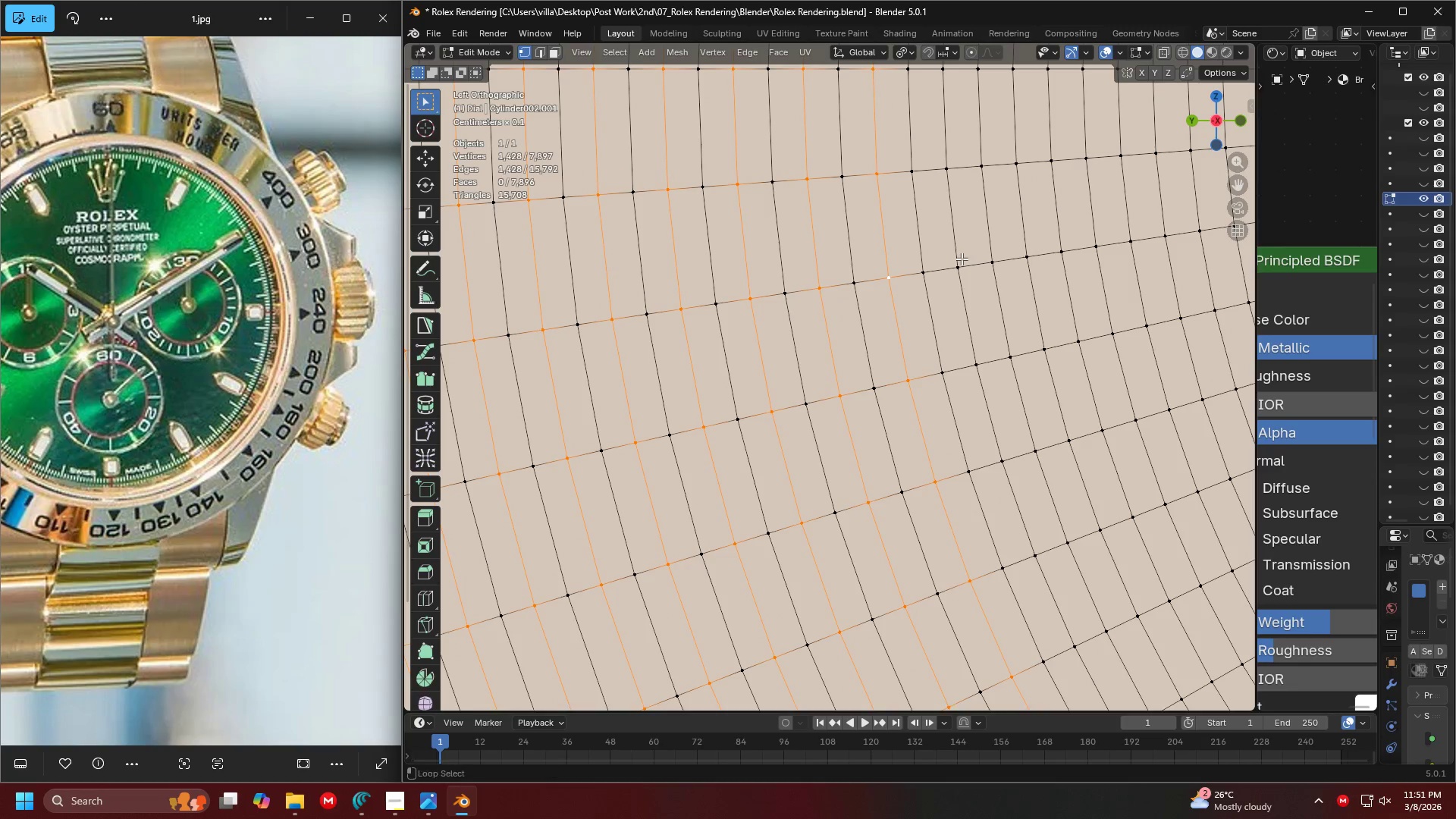 
scroll: coordinate [868, 315], scroll_direction: up, amount: 2.0
 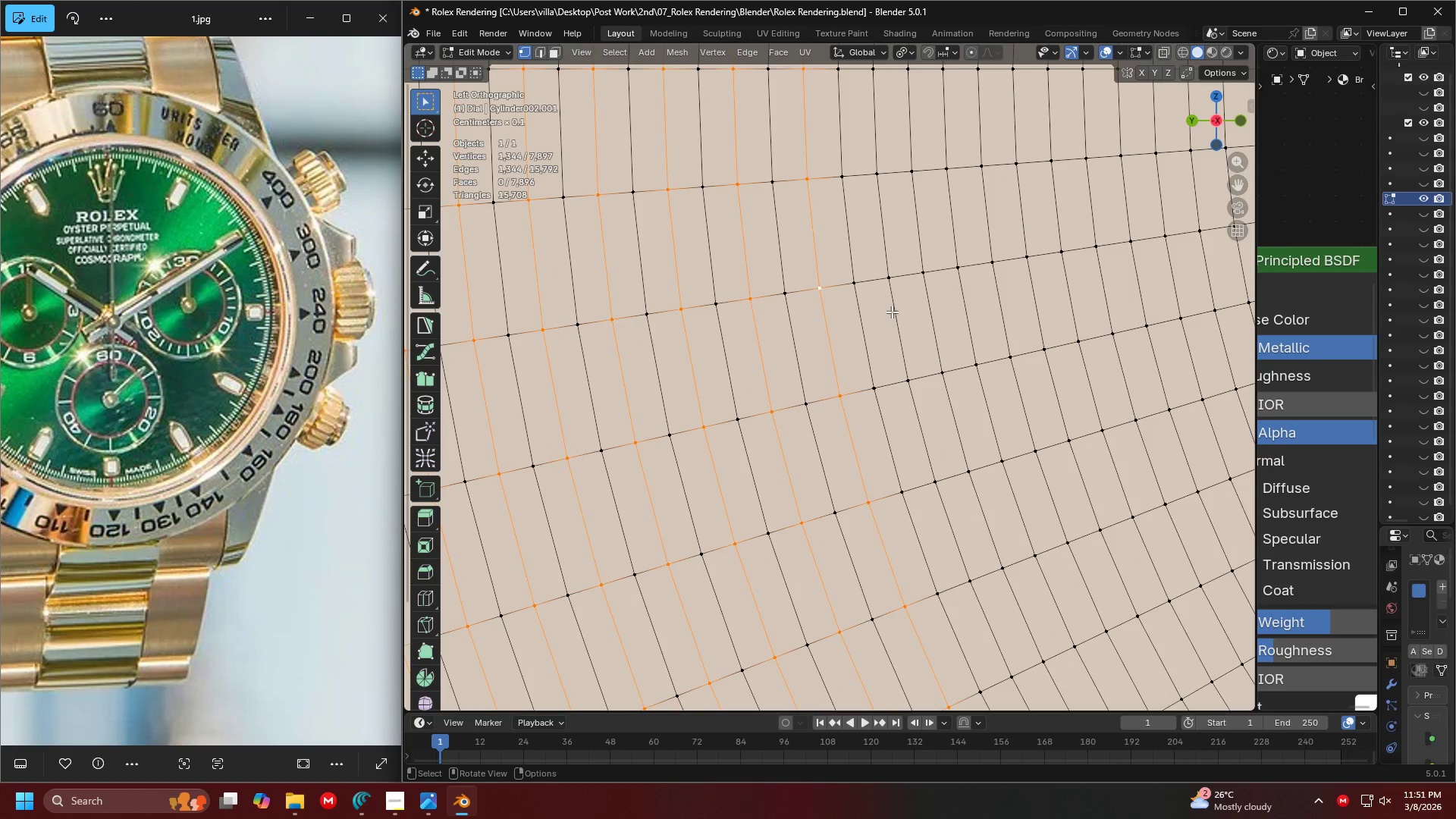 
left_click([888, 265])
 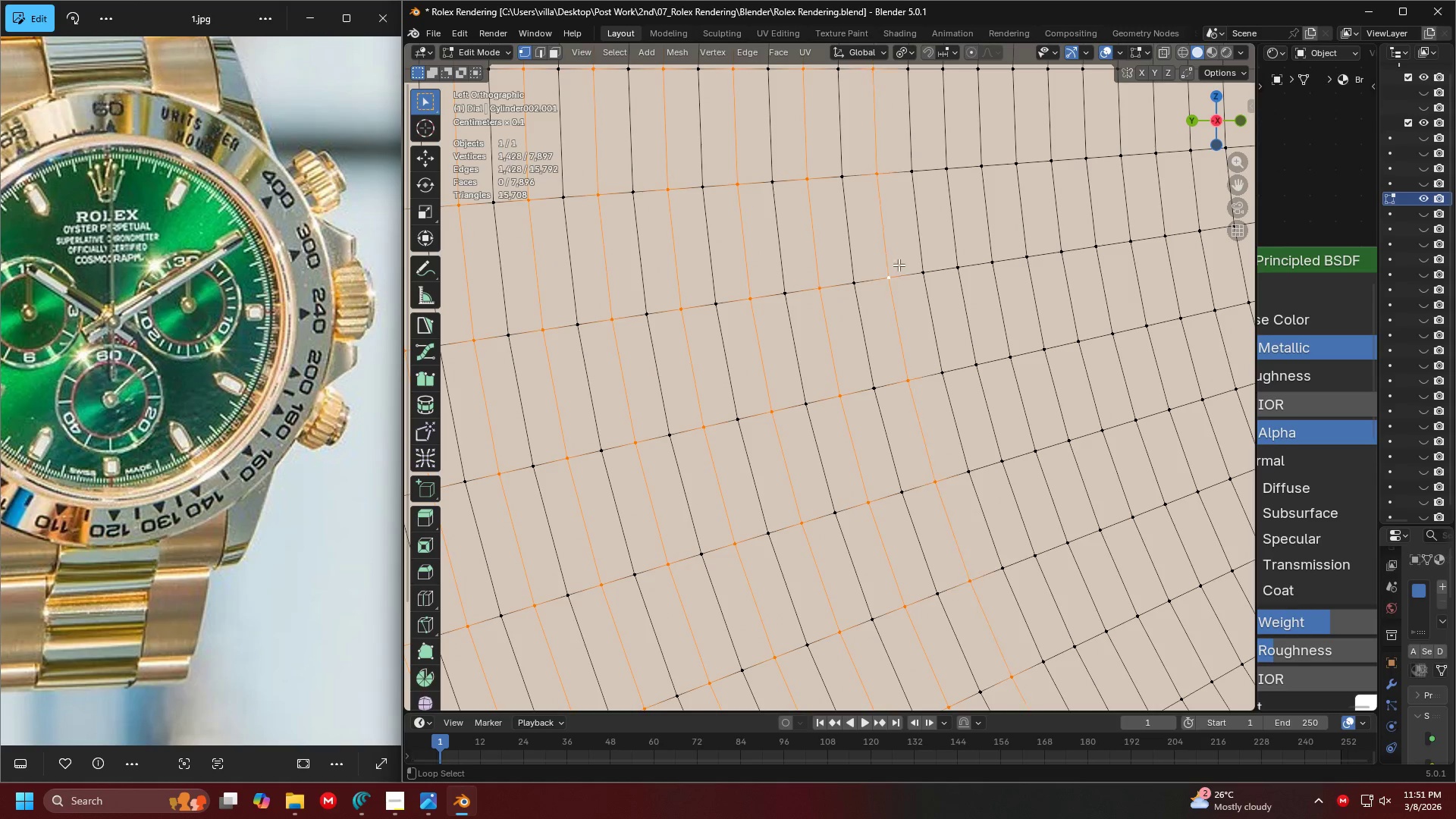 
hold_key(key=AltLeft, duration=1.19)
left_click([962, 262])
 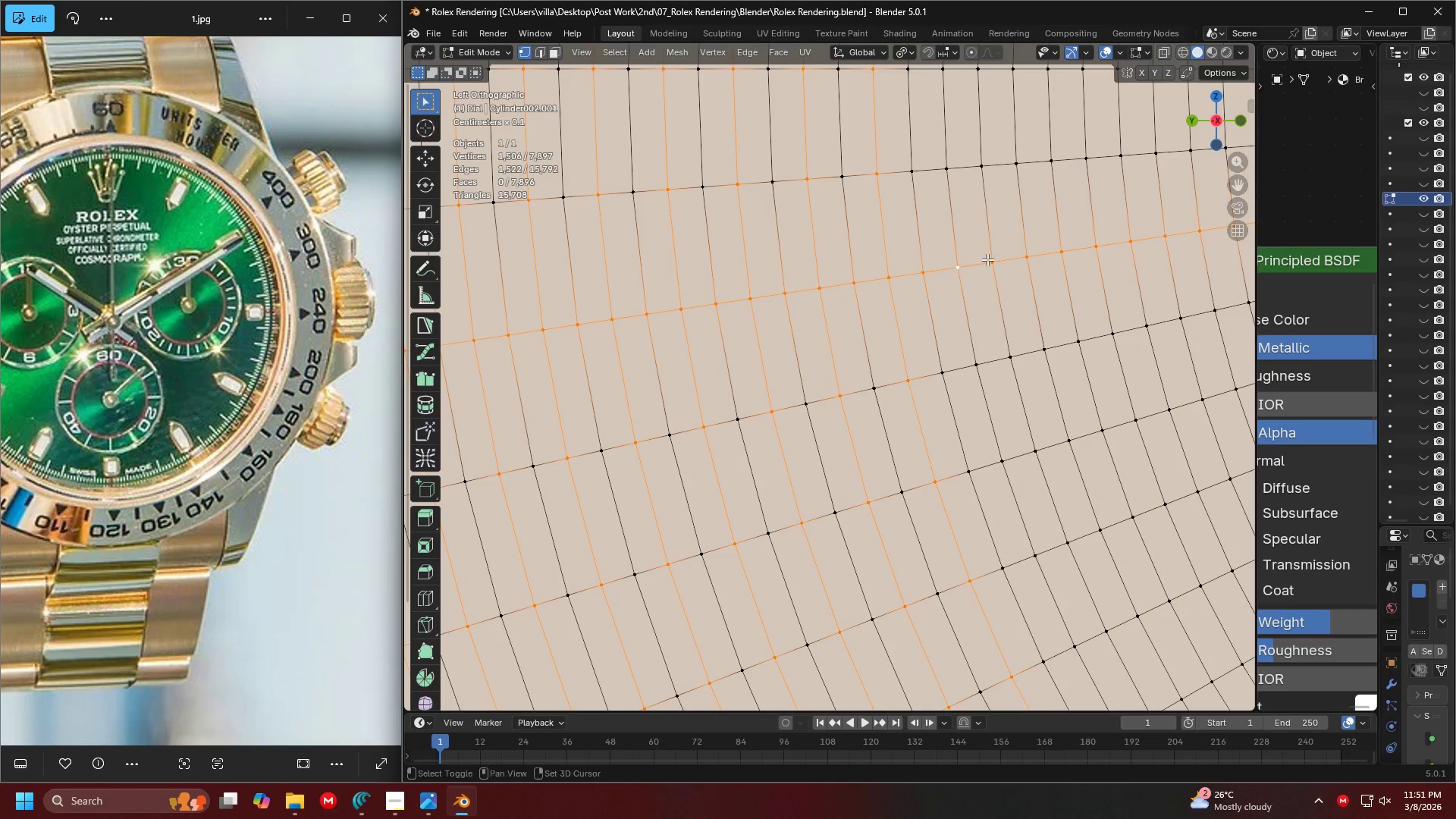 
key(Control+ControlLeft)
 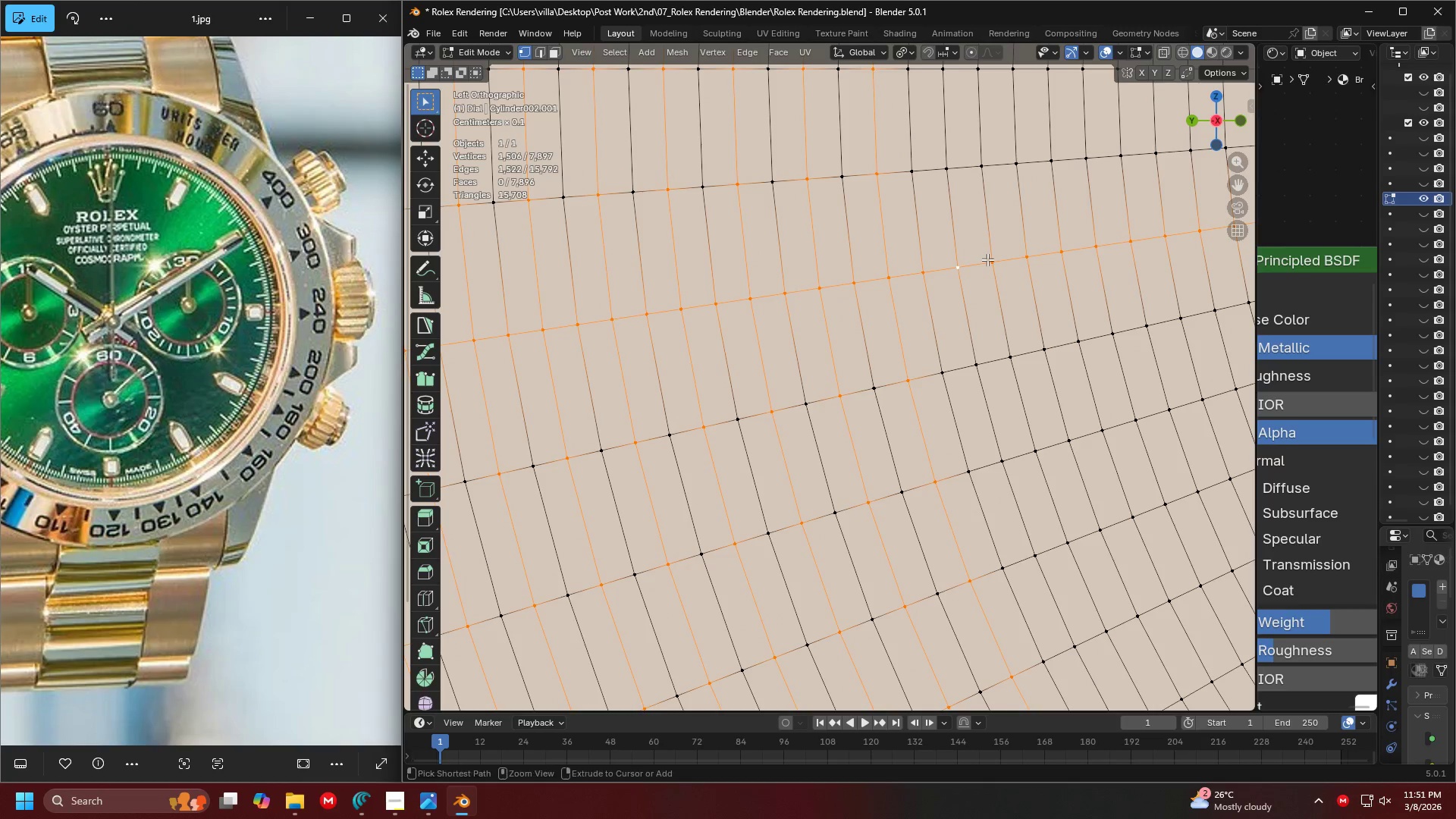 
key(Control+Z)
 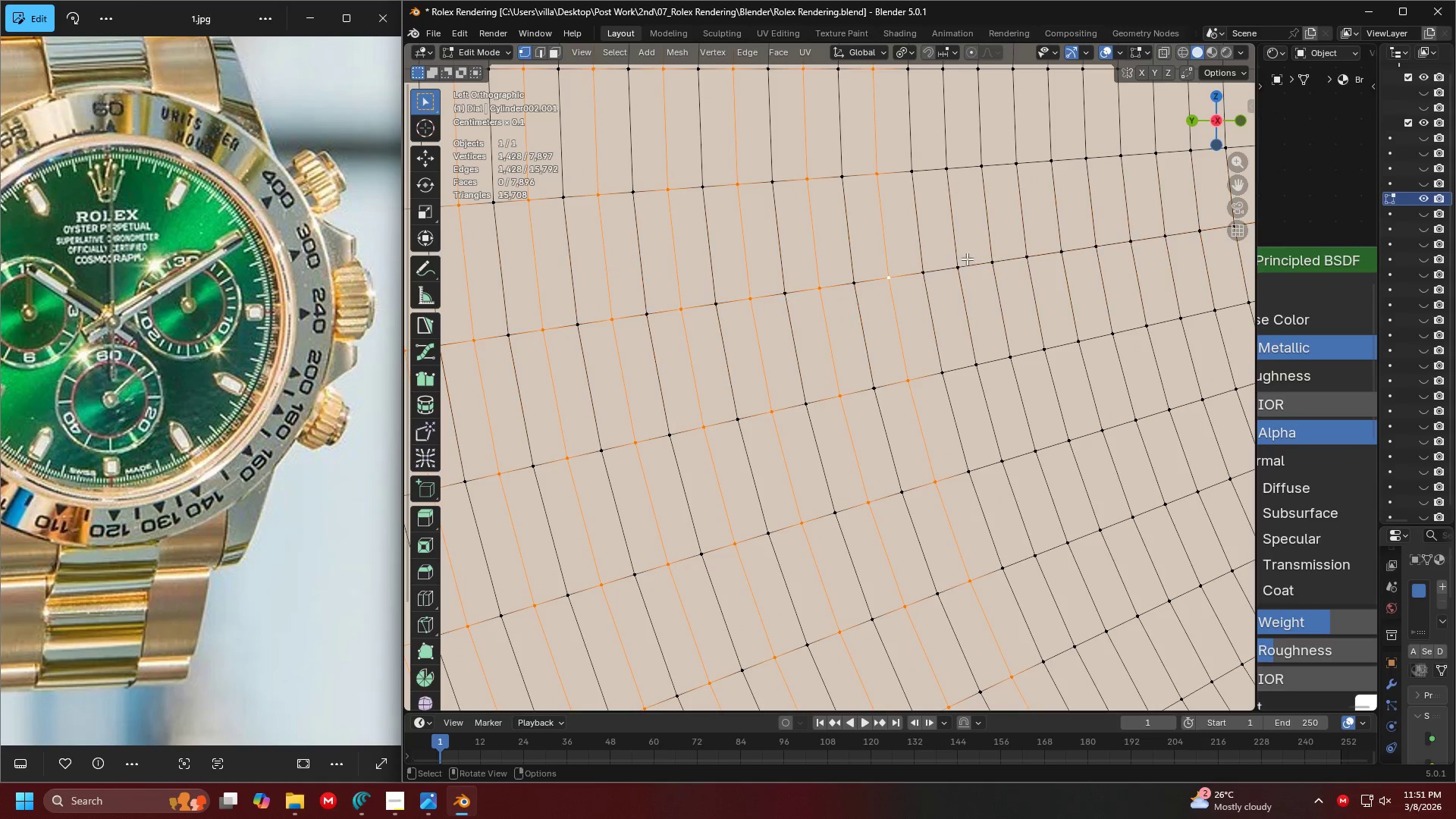 
hold_key(key=AltLeft, duration=1.41)
hold_key(key=ShiftLeft, duration=1.38)
left_click([961, 259])
 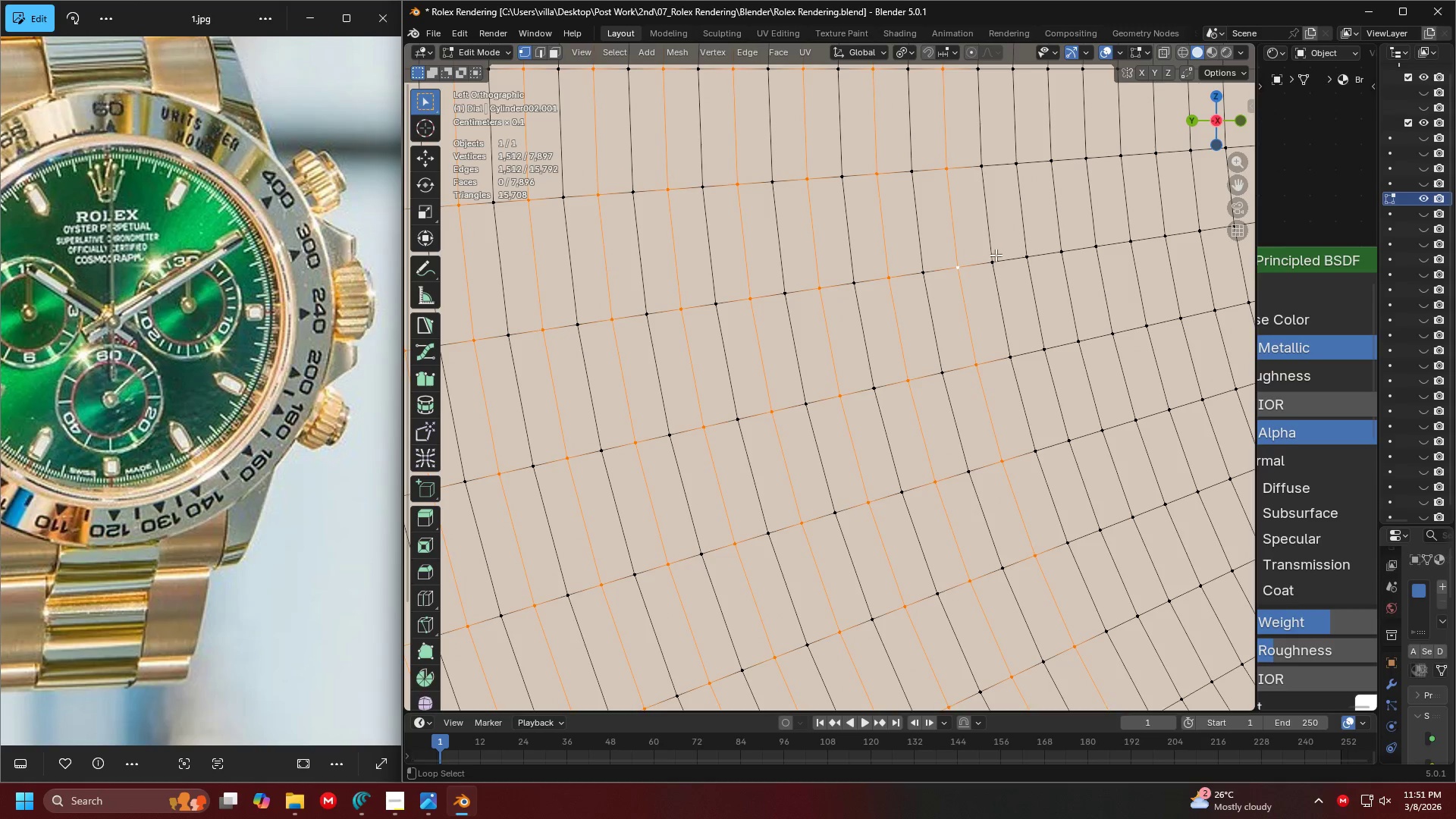 
left_click([996, 255])
 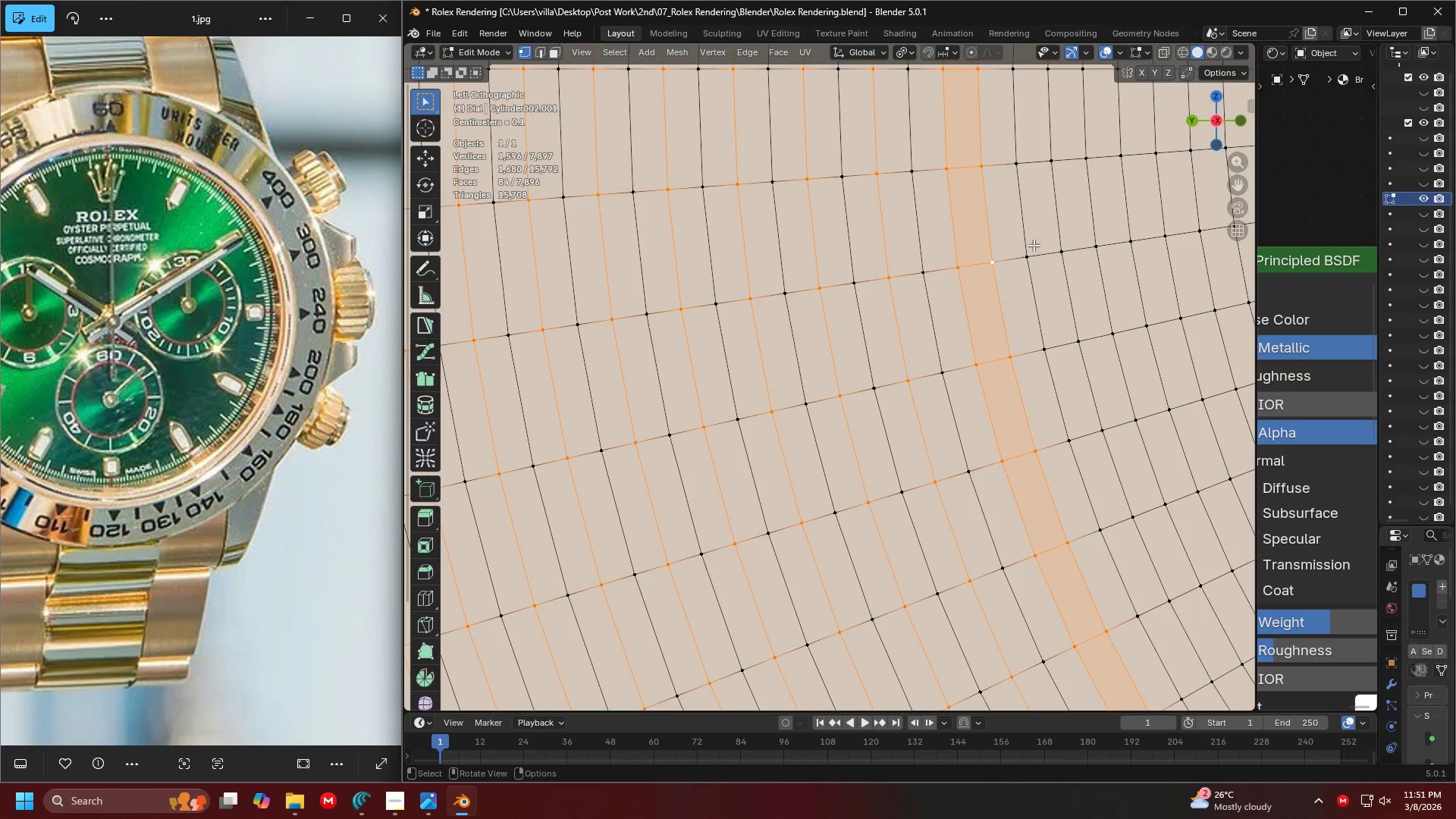 
key(Control+ControlLeft)
 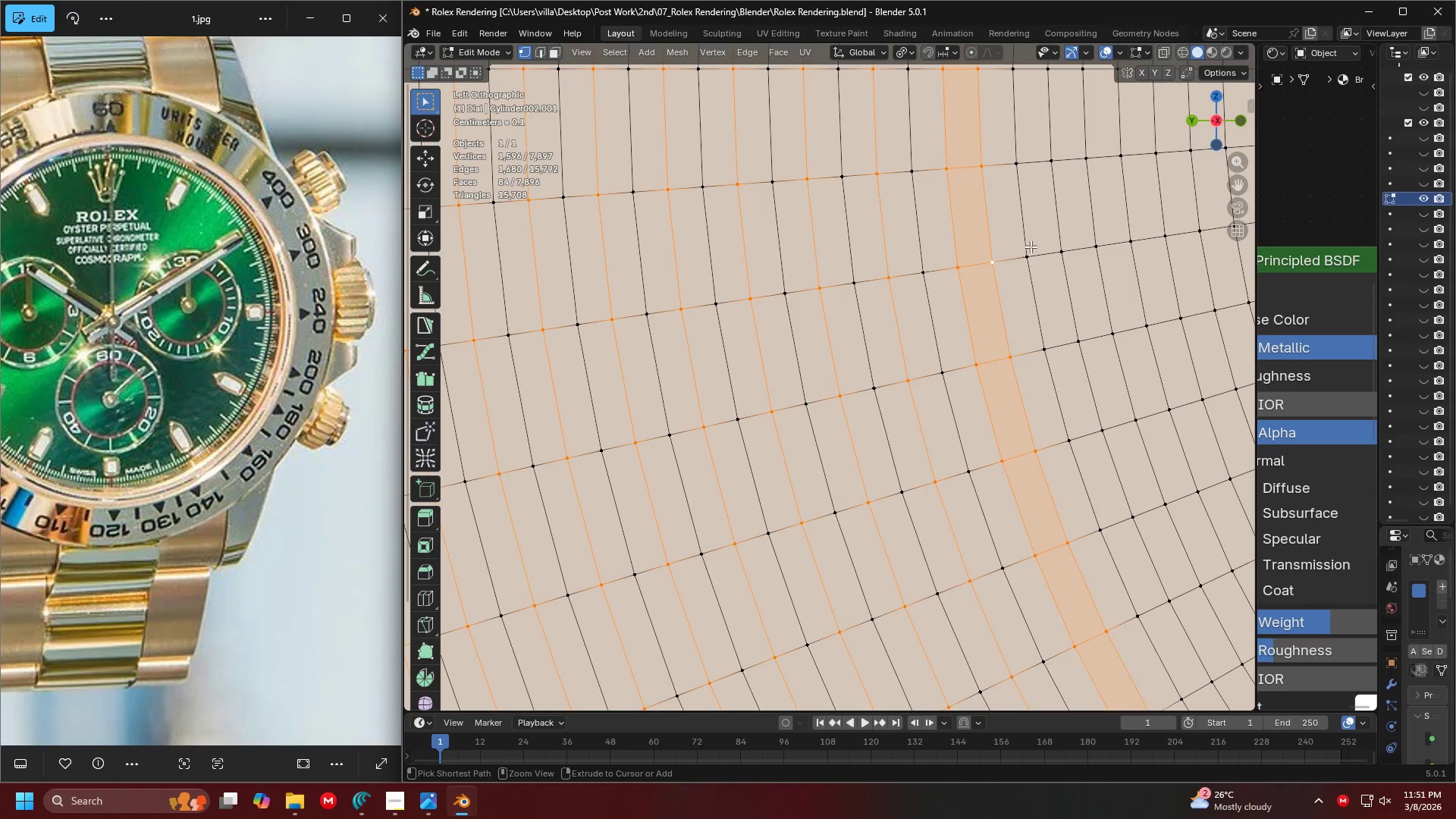 
key(Control+Z)
 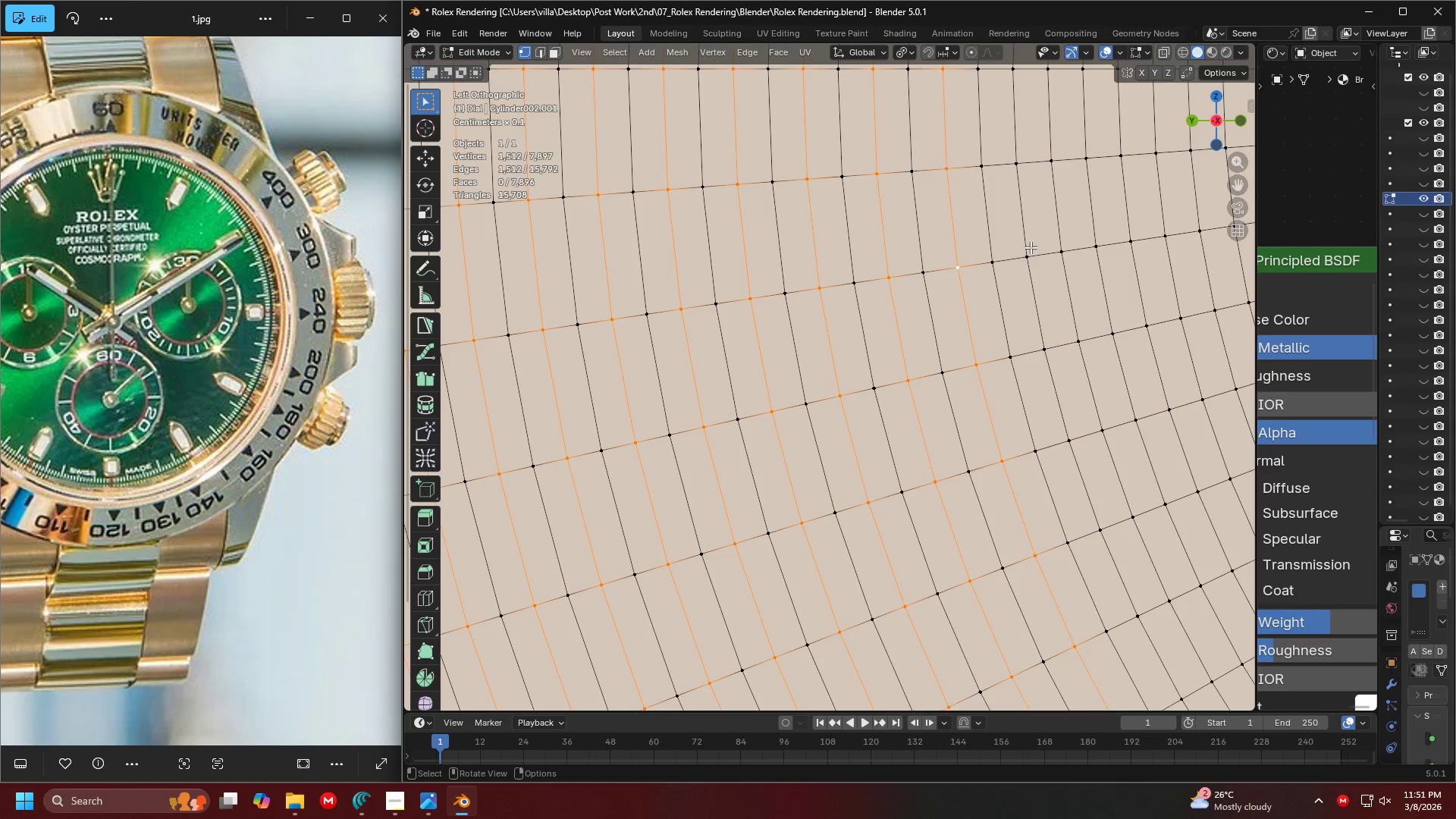 
hold_key(key=AltLeft, duration=1.5)
hold_key(key=ShiftLeft, duration=1.5)
left_click([1024, 249])
 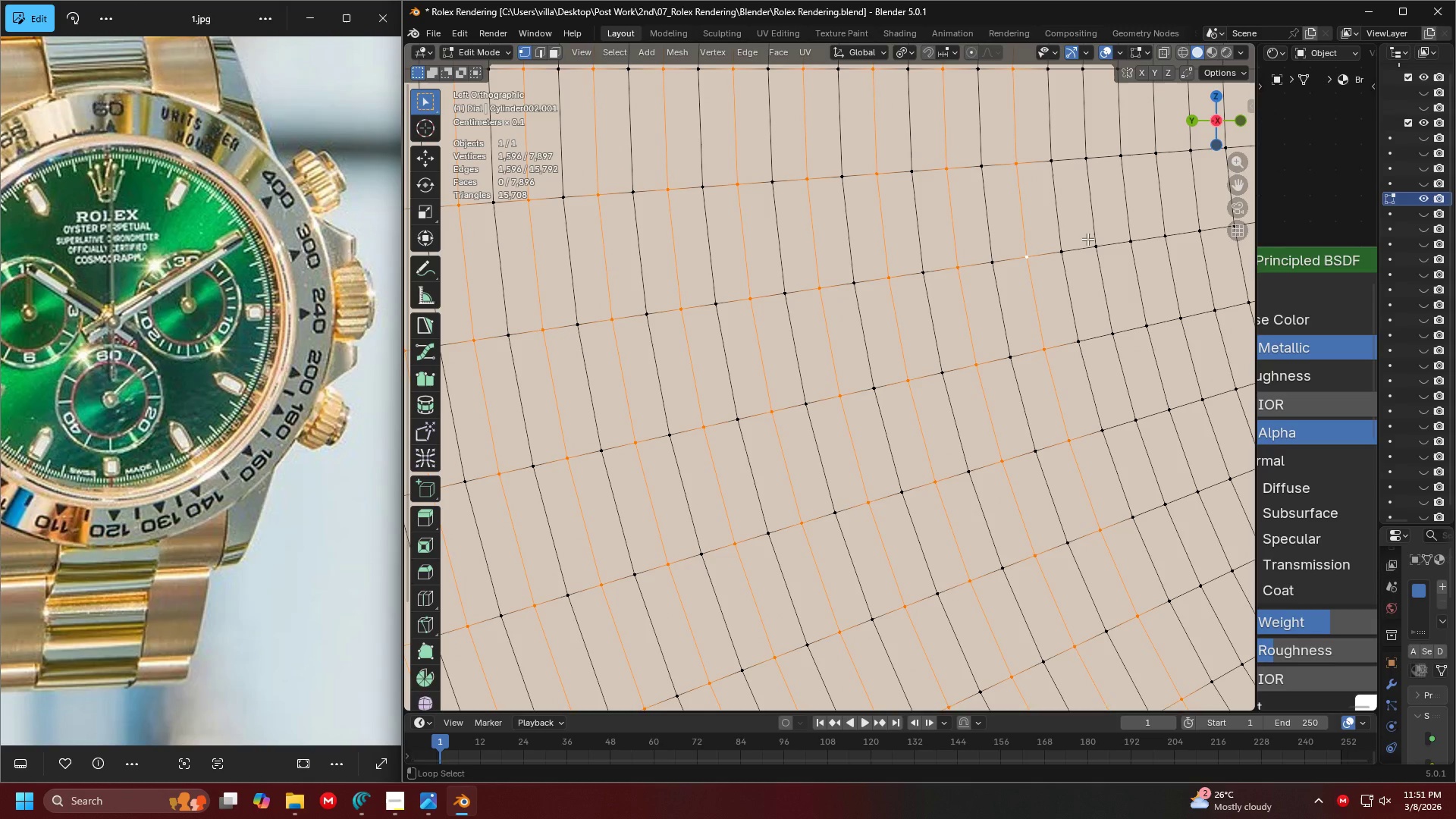 
hold_key(key=AltLeft, duration=0.33)
 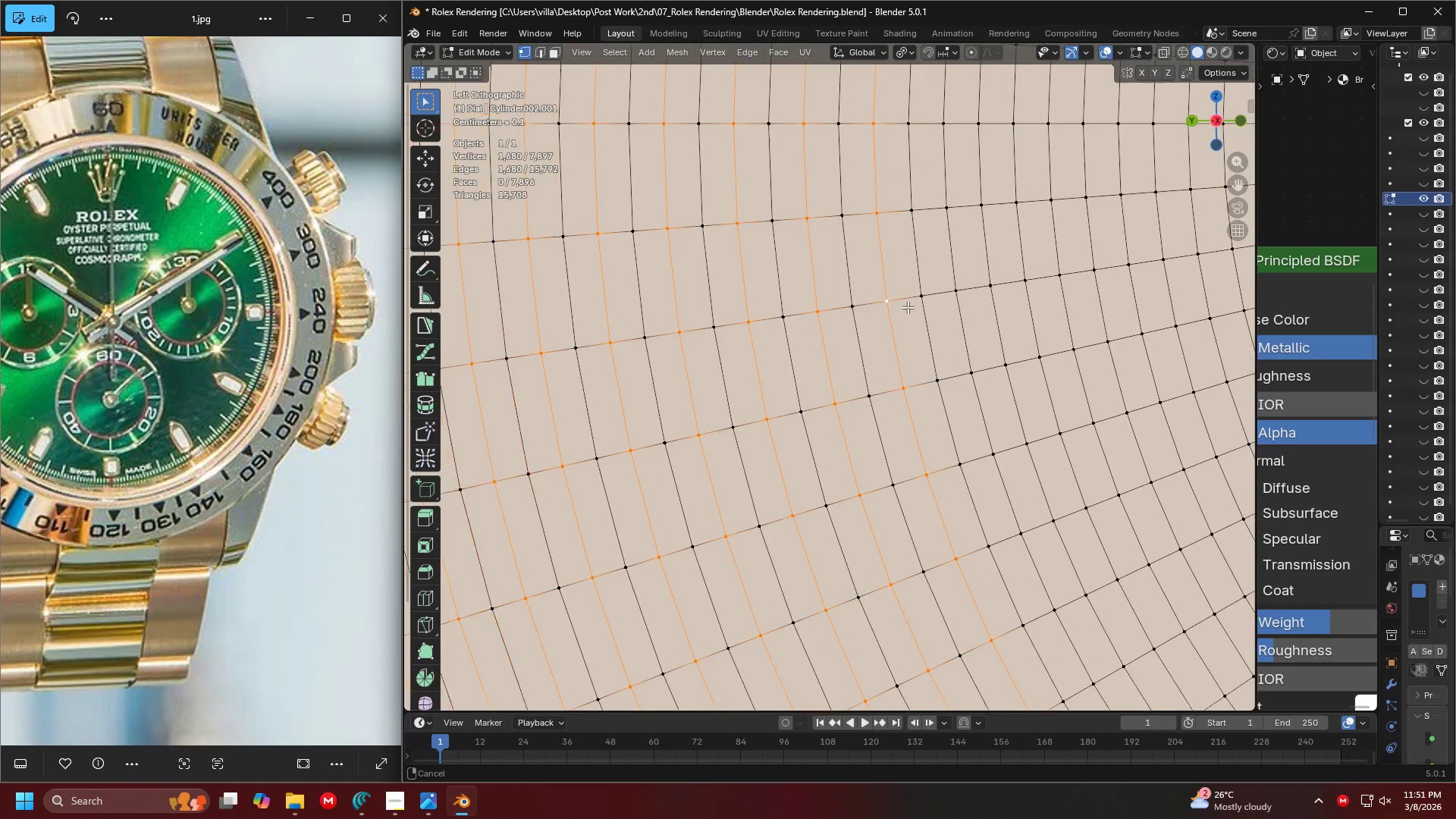 
key(Alt+Shift+ShiftLeft)
 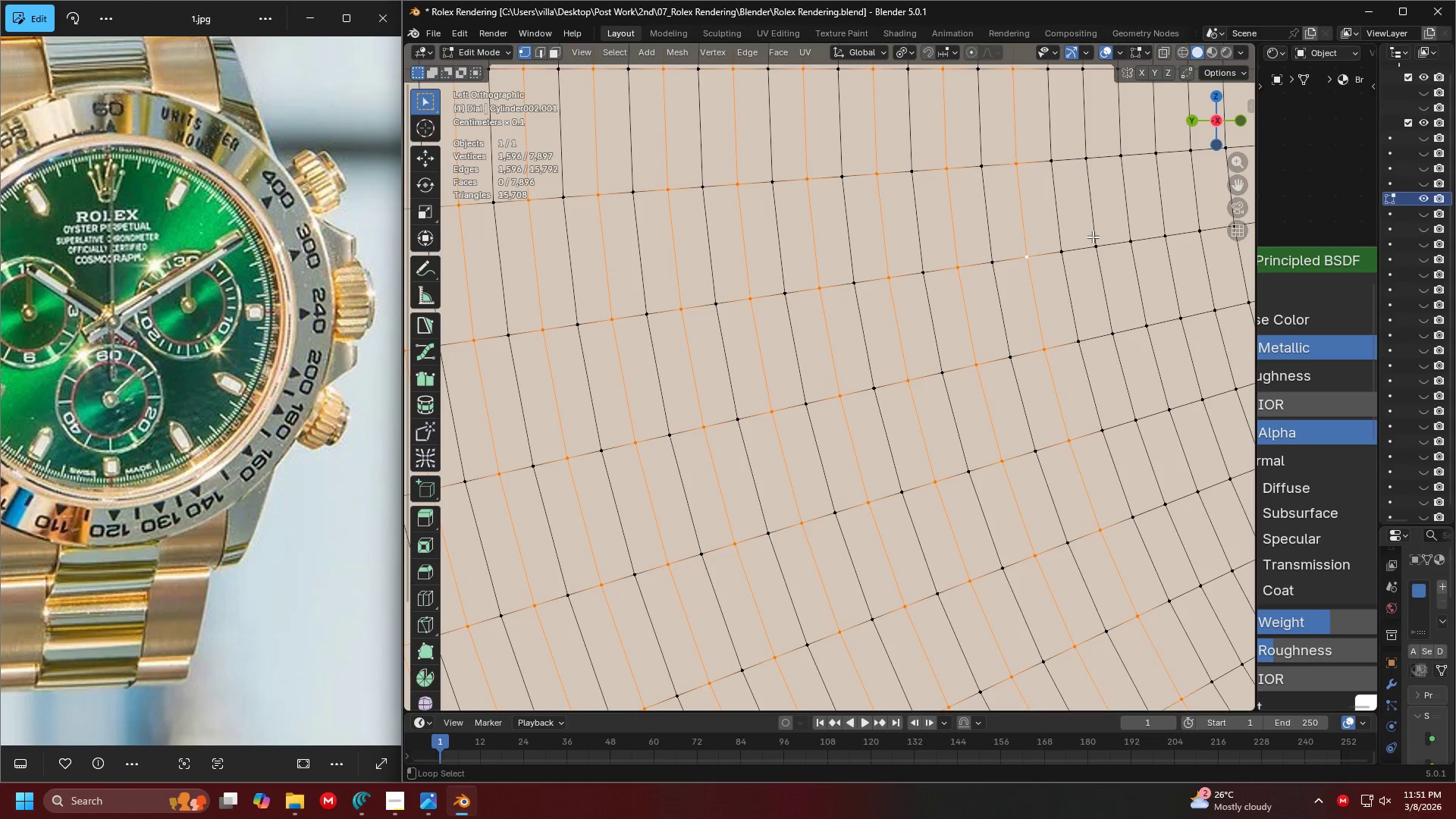 
key(Alt+Shift+ShiftLeft)
 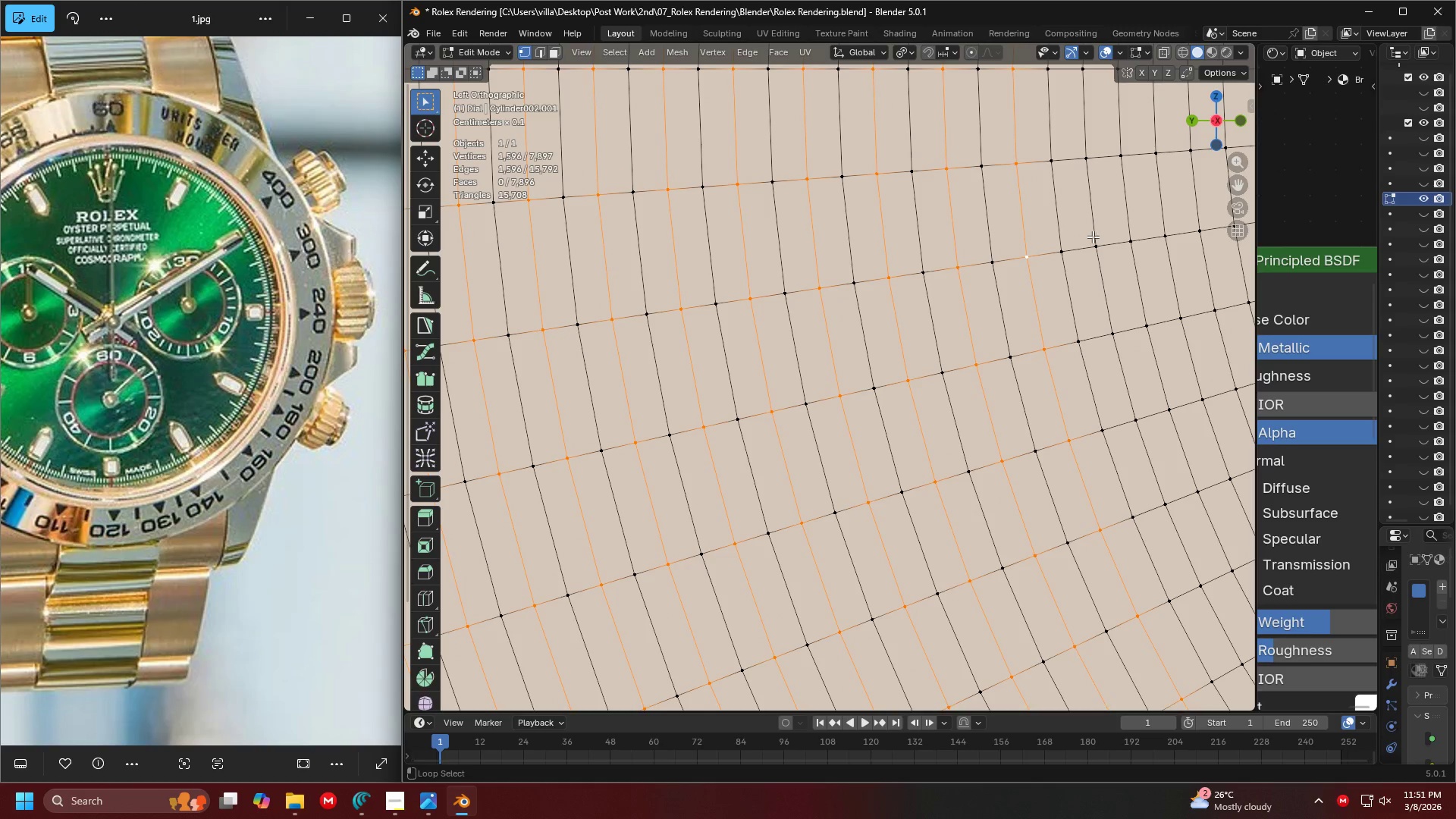 
left_click([1093, 237])
 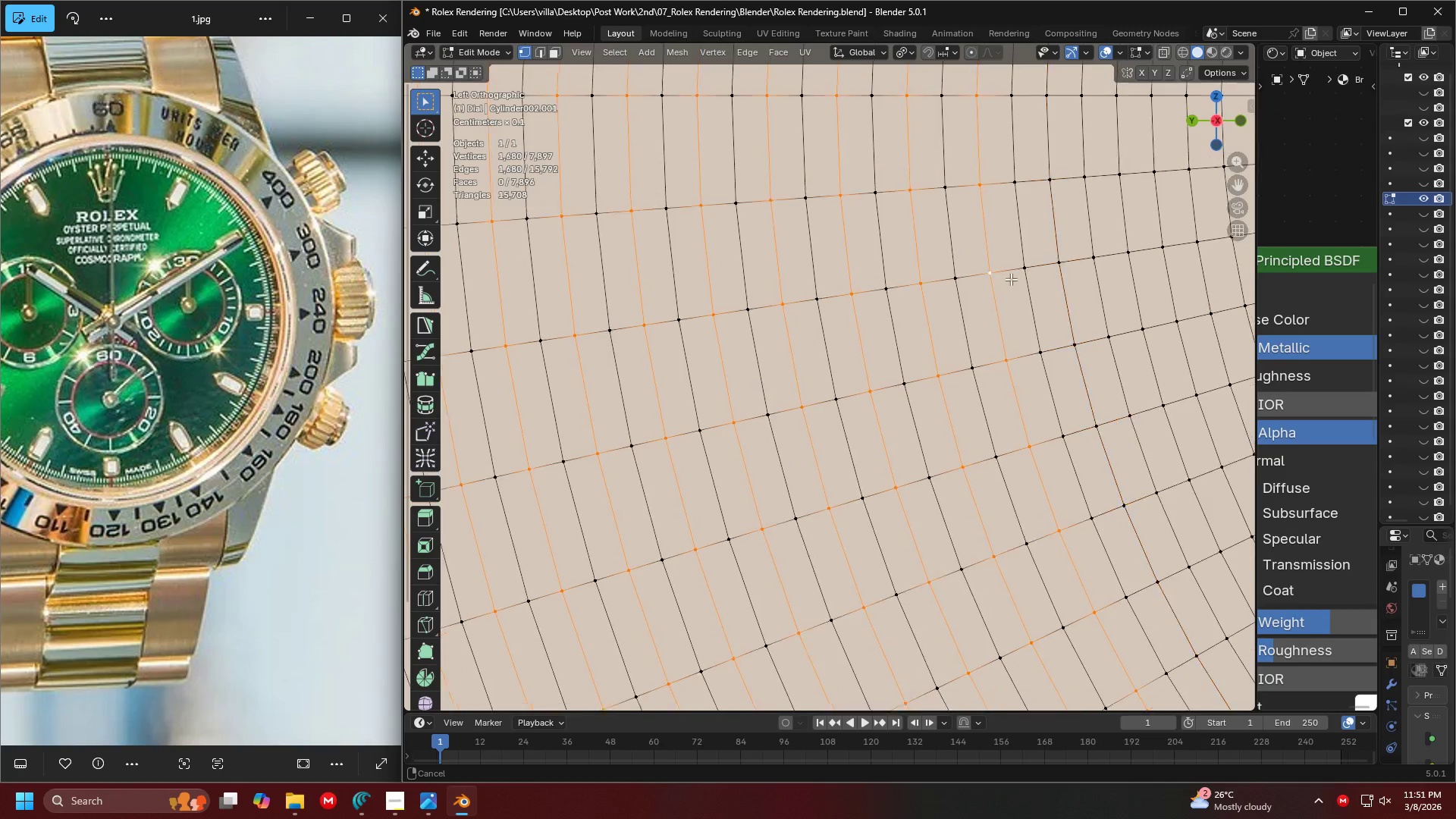 
key(Alt+Shift+ShiftLeft)
 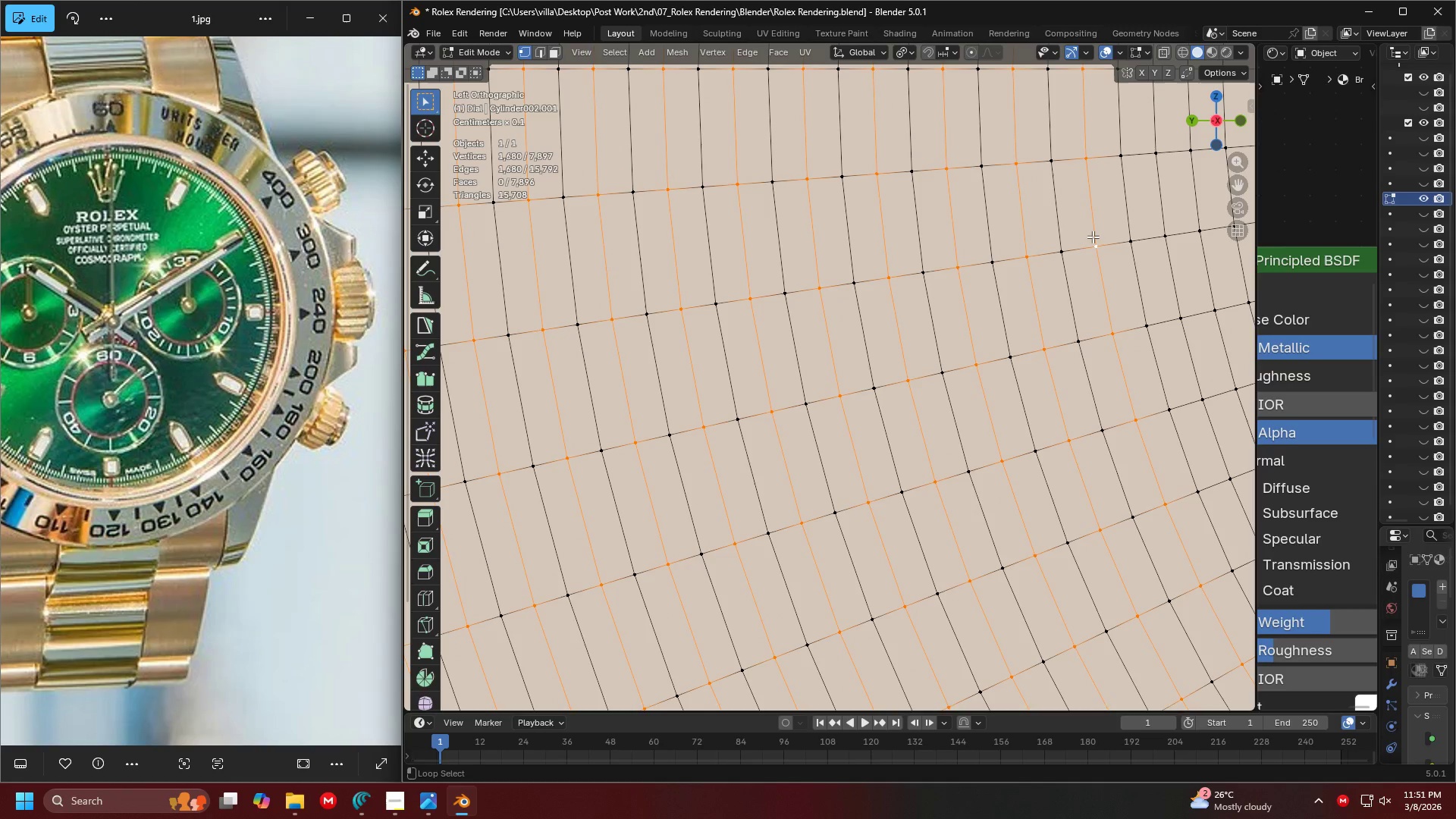 
key(Alt+Shift+ShiftLeft)
 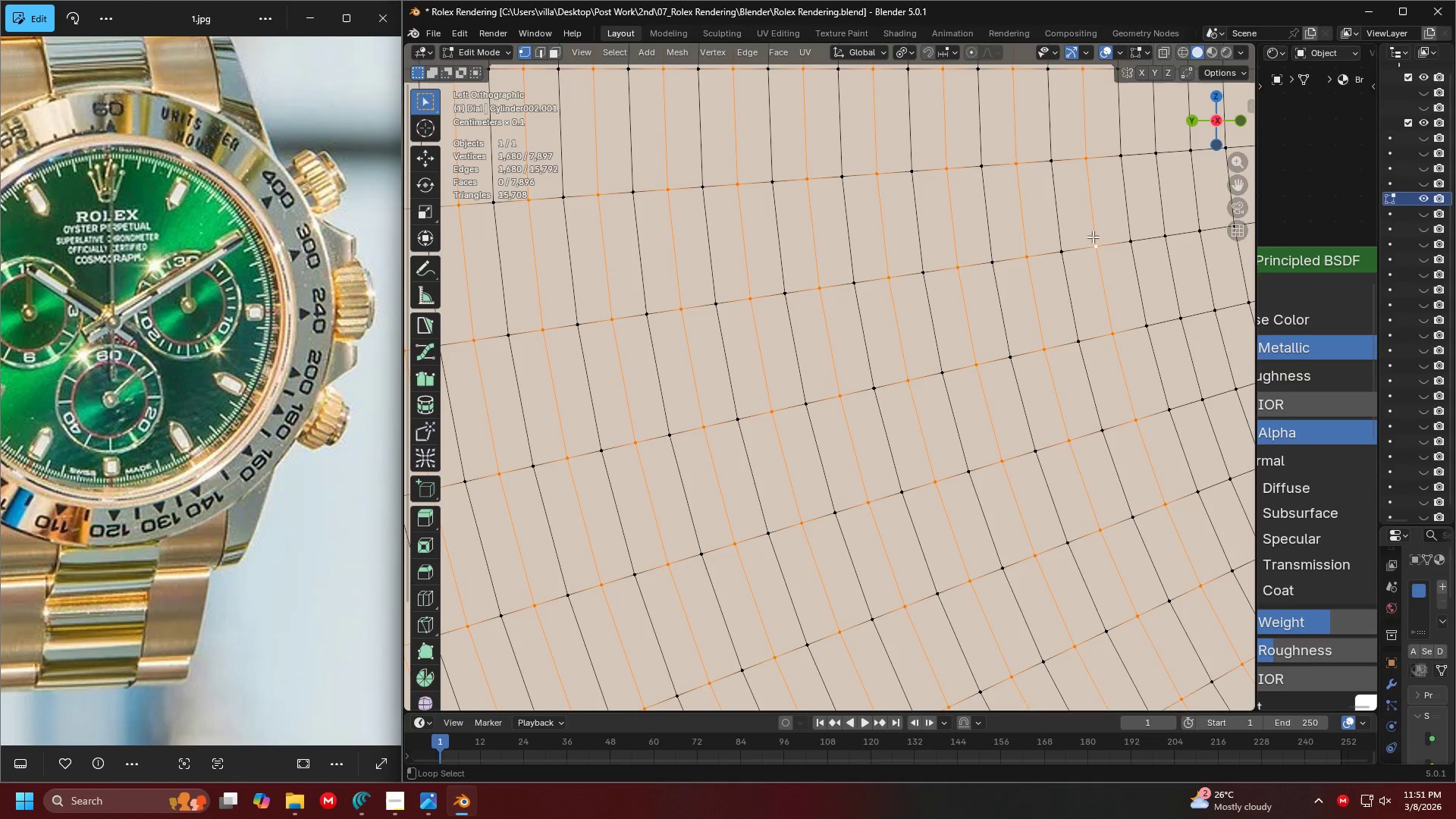 
key(Alt+Shift+ShiftLeft)
 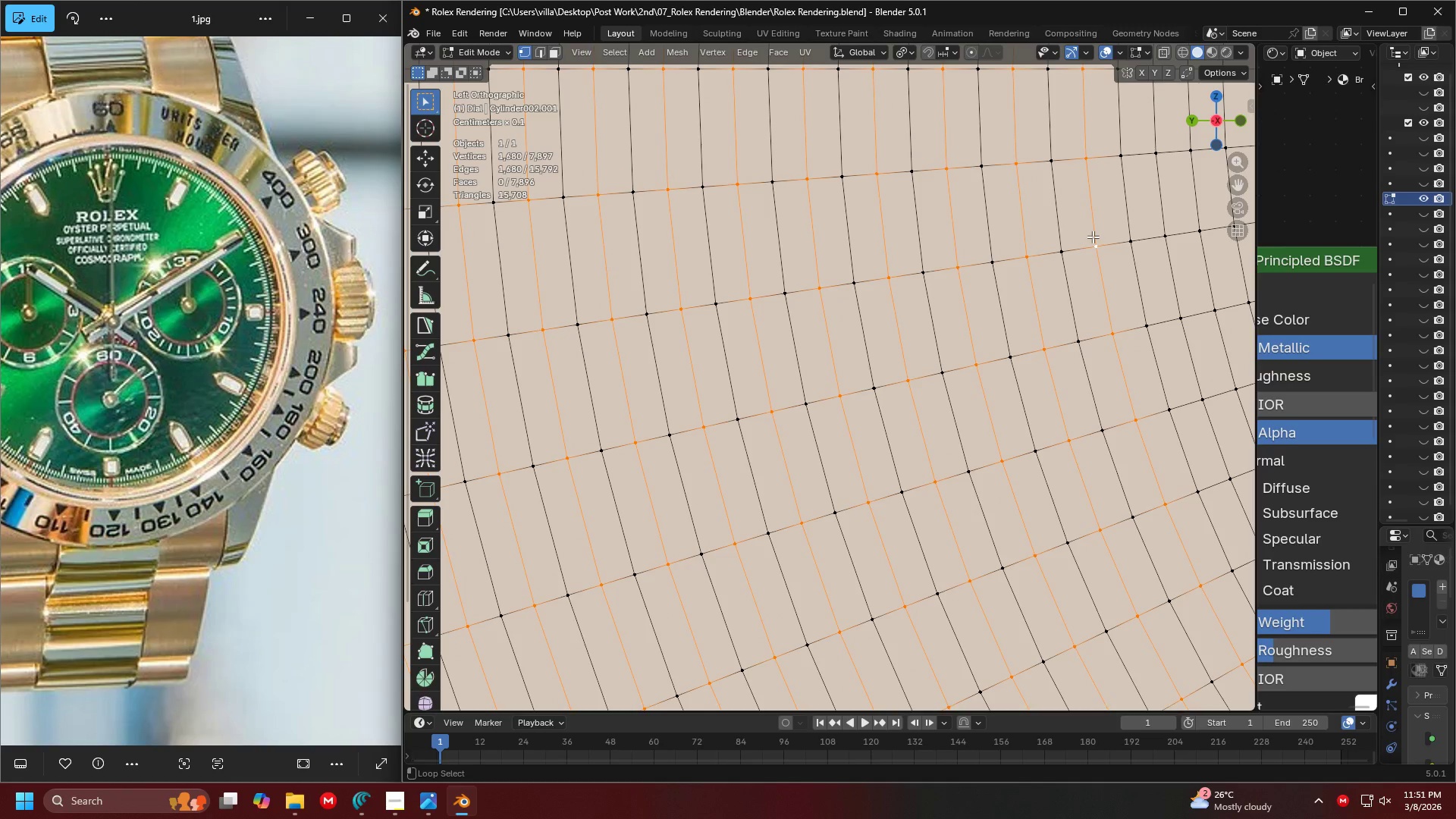 
key(Alt+Shift+ShiftLeft)
 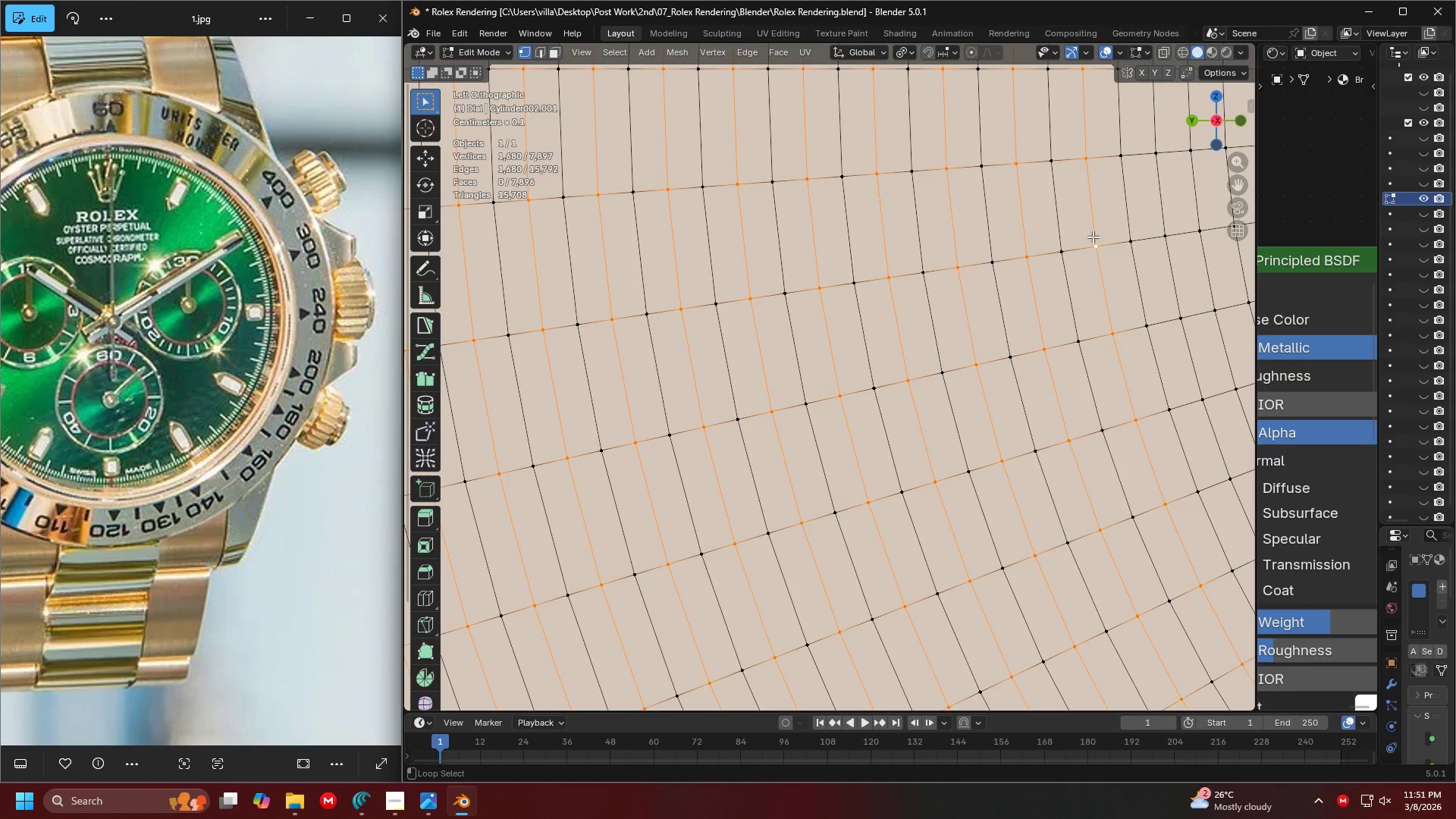 
key(Alt+Shift+ShiftLeft)
 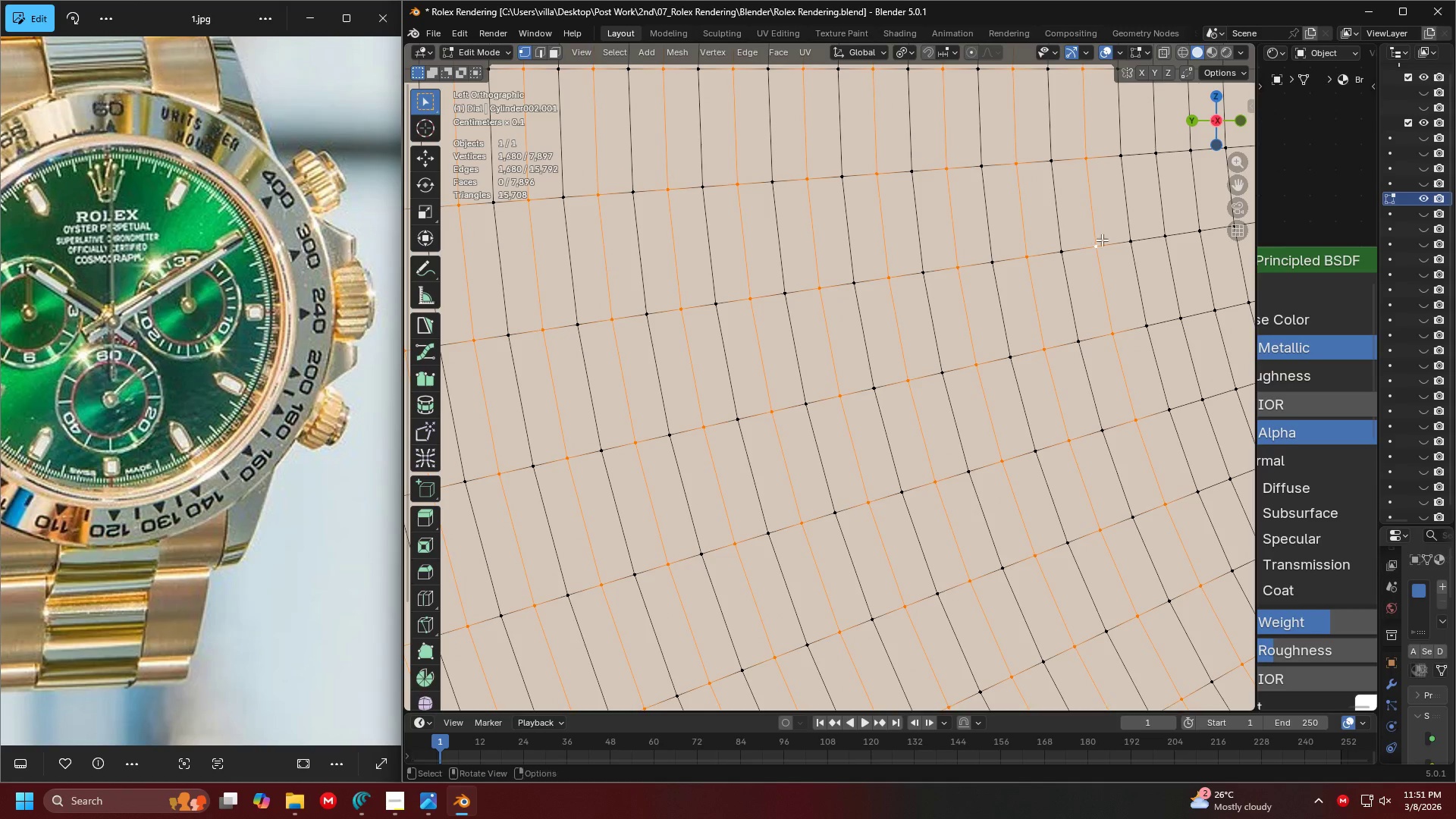 
key(Alt+Shift+ShiftLeft)
 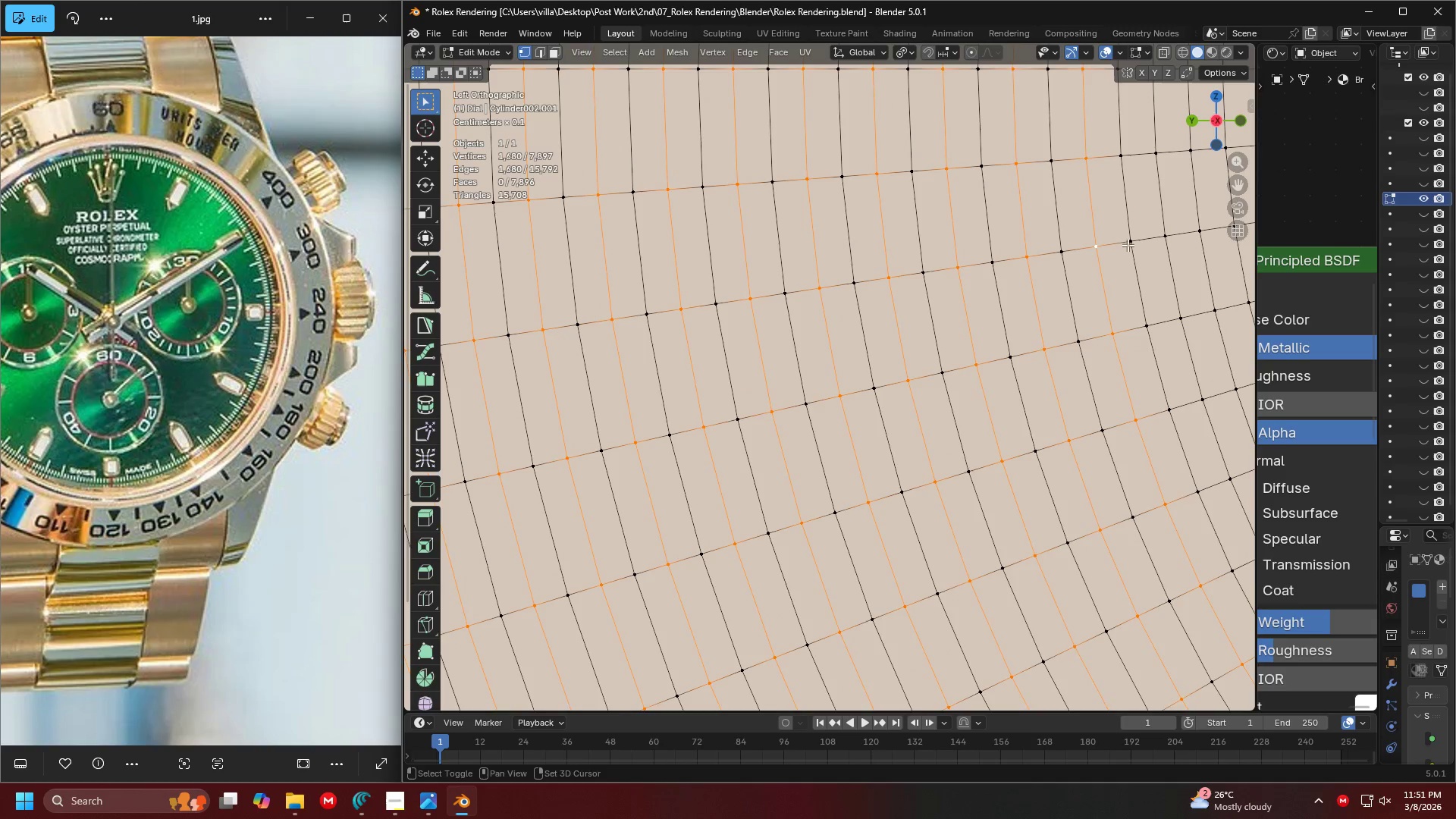 
hold_key(key=ShiftLeft, duration=7.59)
hold_key(key=AltLeft, duration=1.52)
left_click([722, 330])
 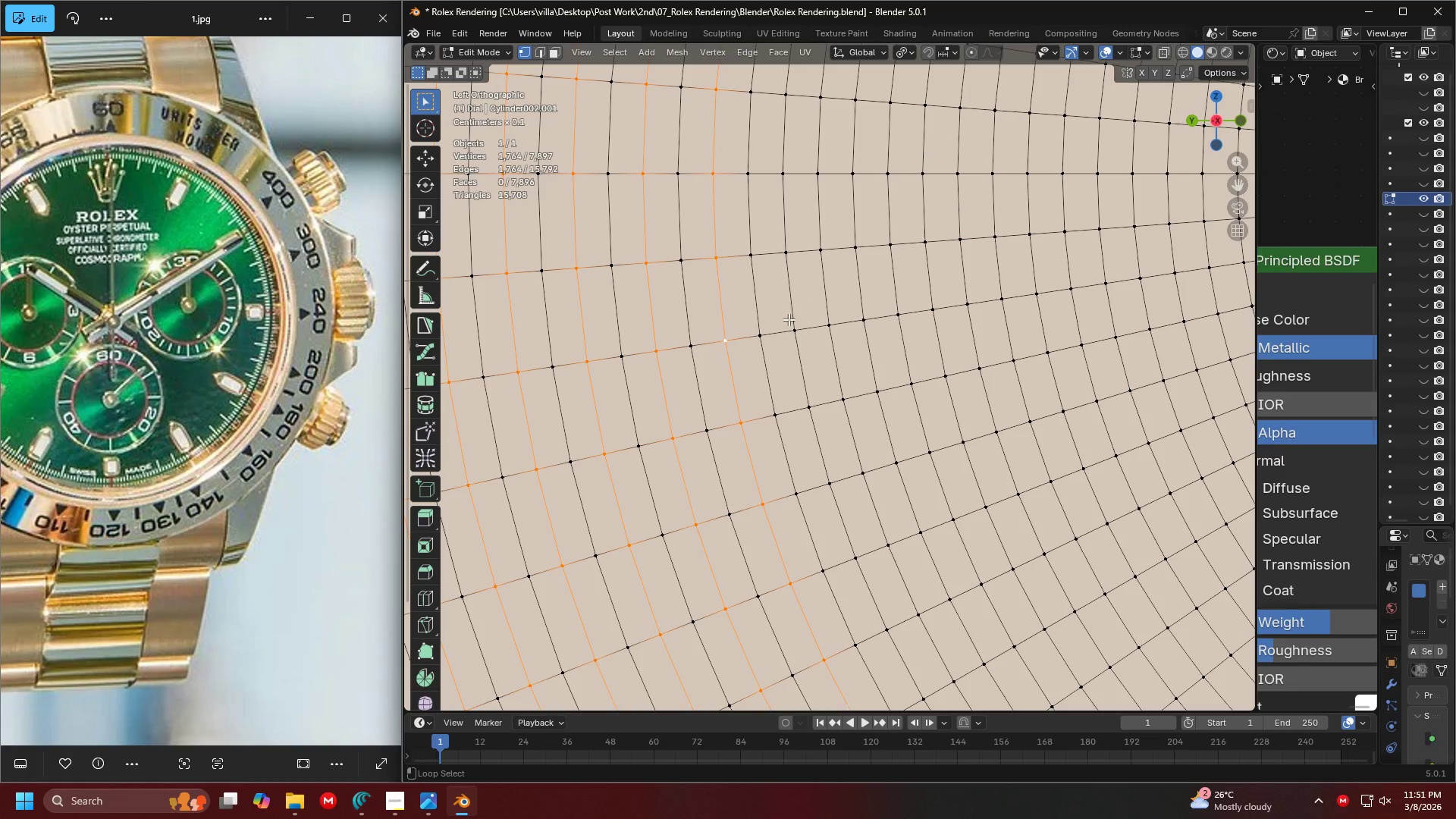 
hold_key(key=AltLeft, duration=1.5)
left_click([787, 319])
 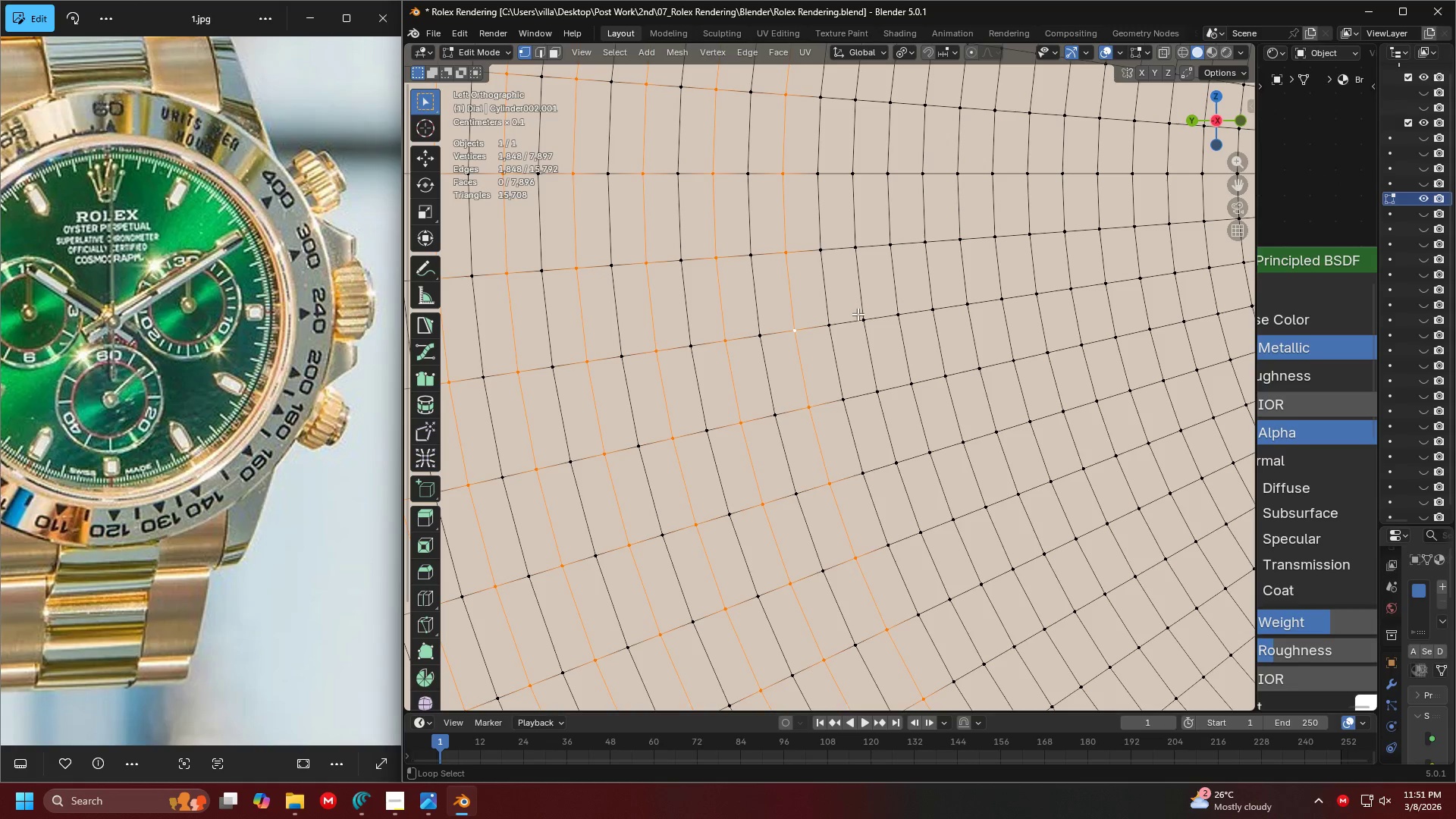 
left_click([858, 314])
 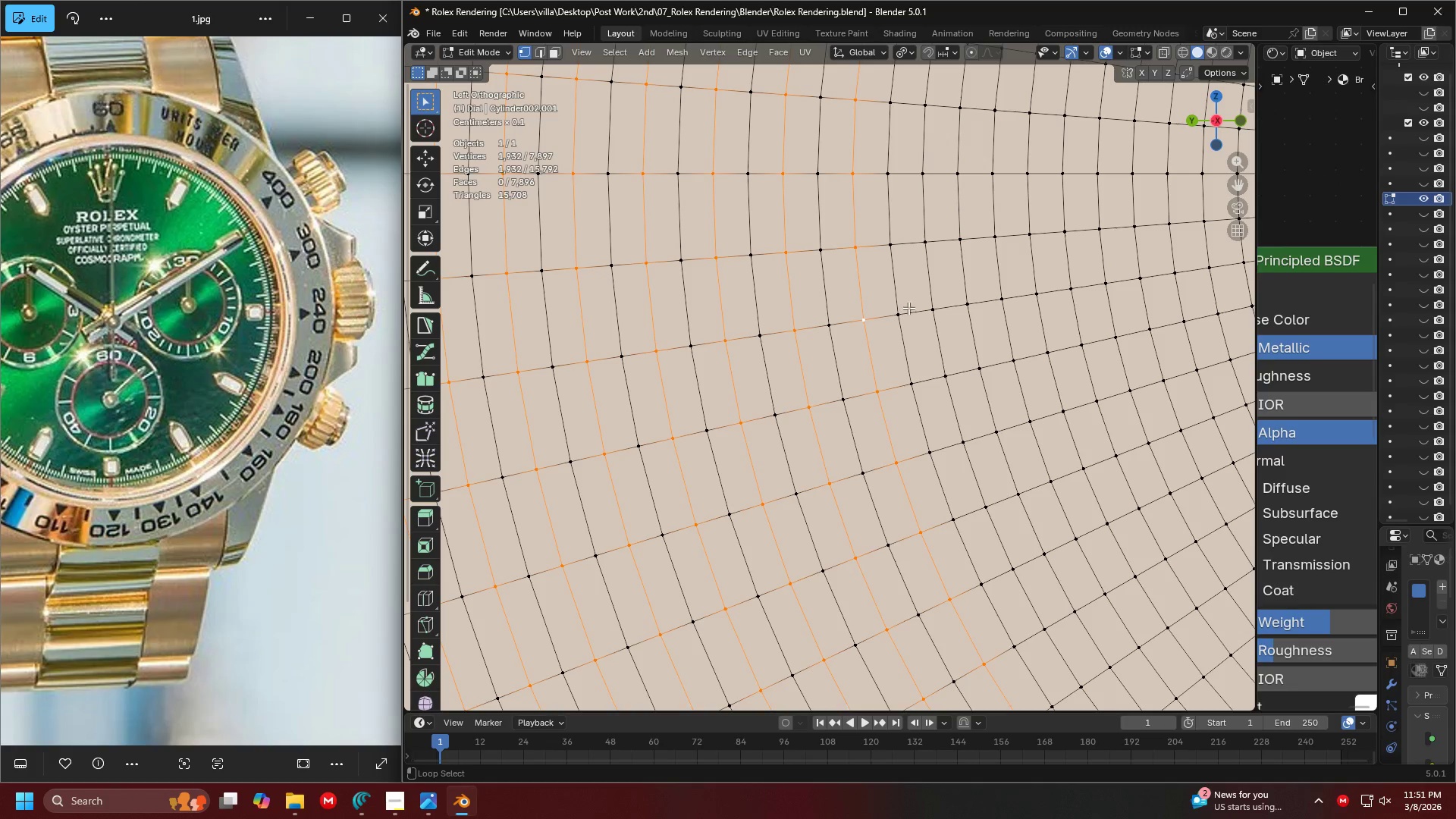 
hold_key(key=AltLeft, duration=1.52)
left_click([932, 300])
 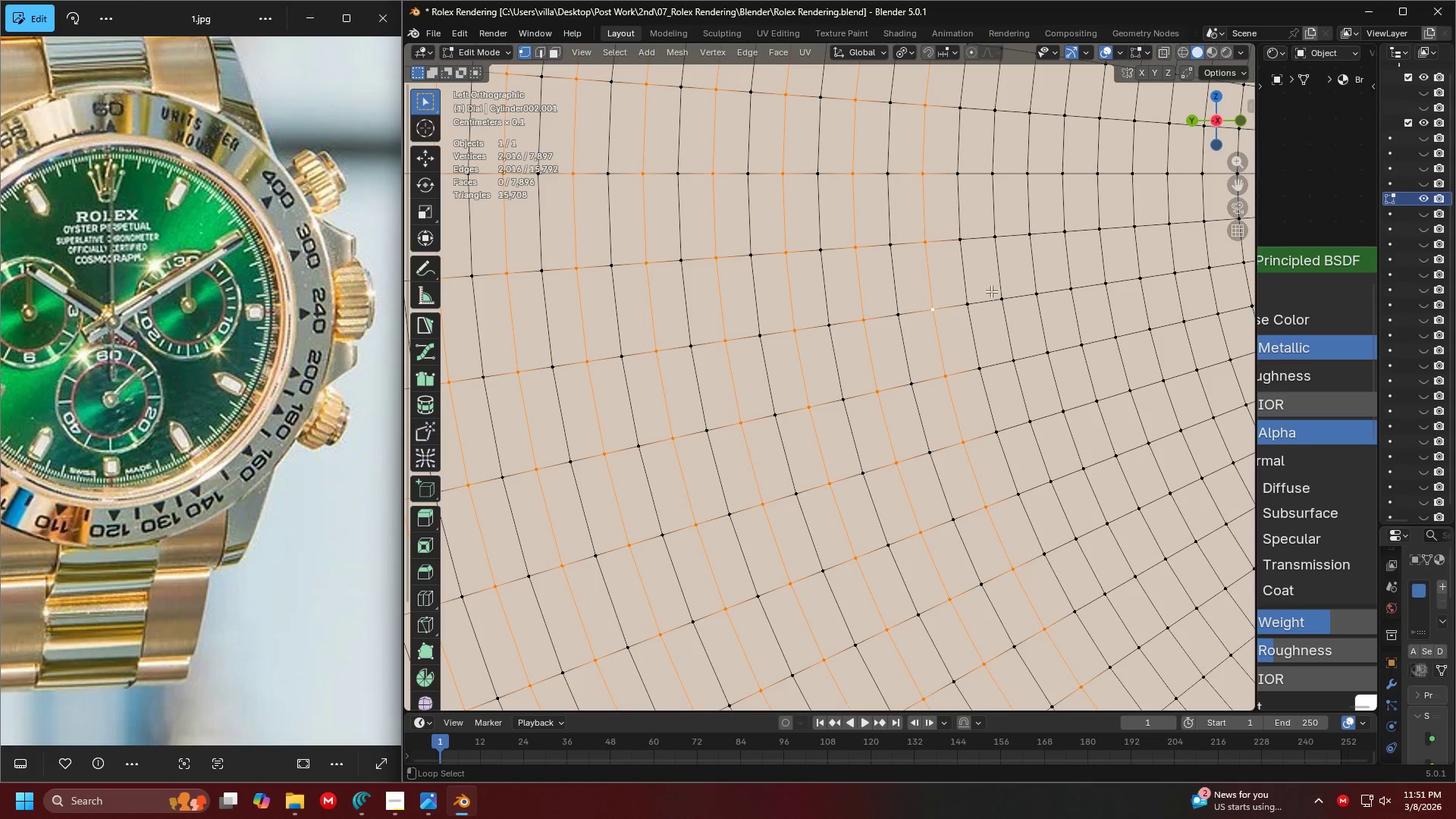 
hold_key(key=AltLeft, duration=1.51)
left_click([1001, 287])
 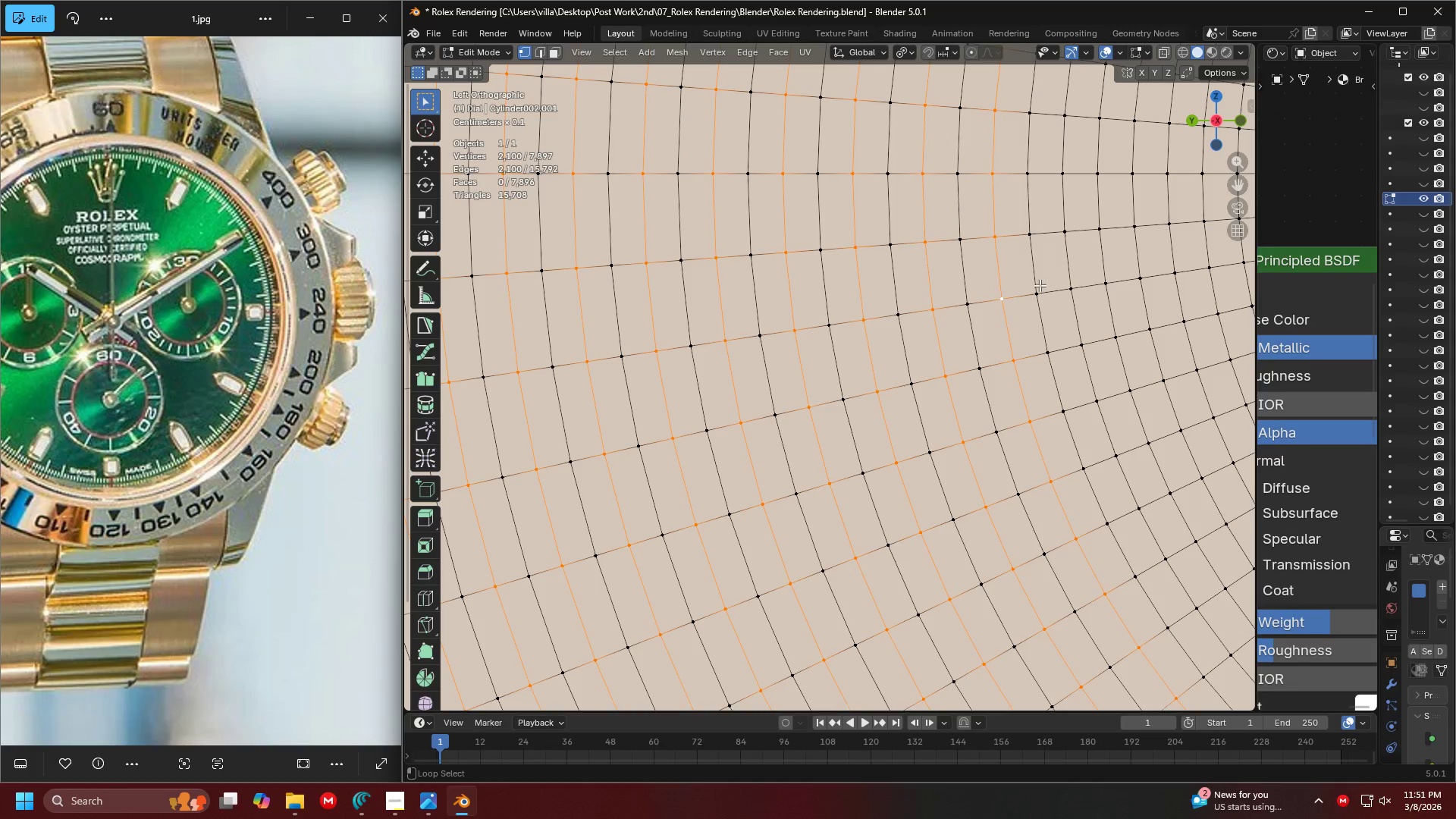 
left_click([1037, 285])
 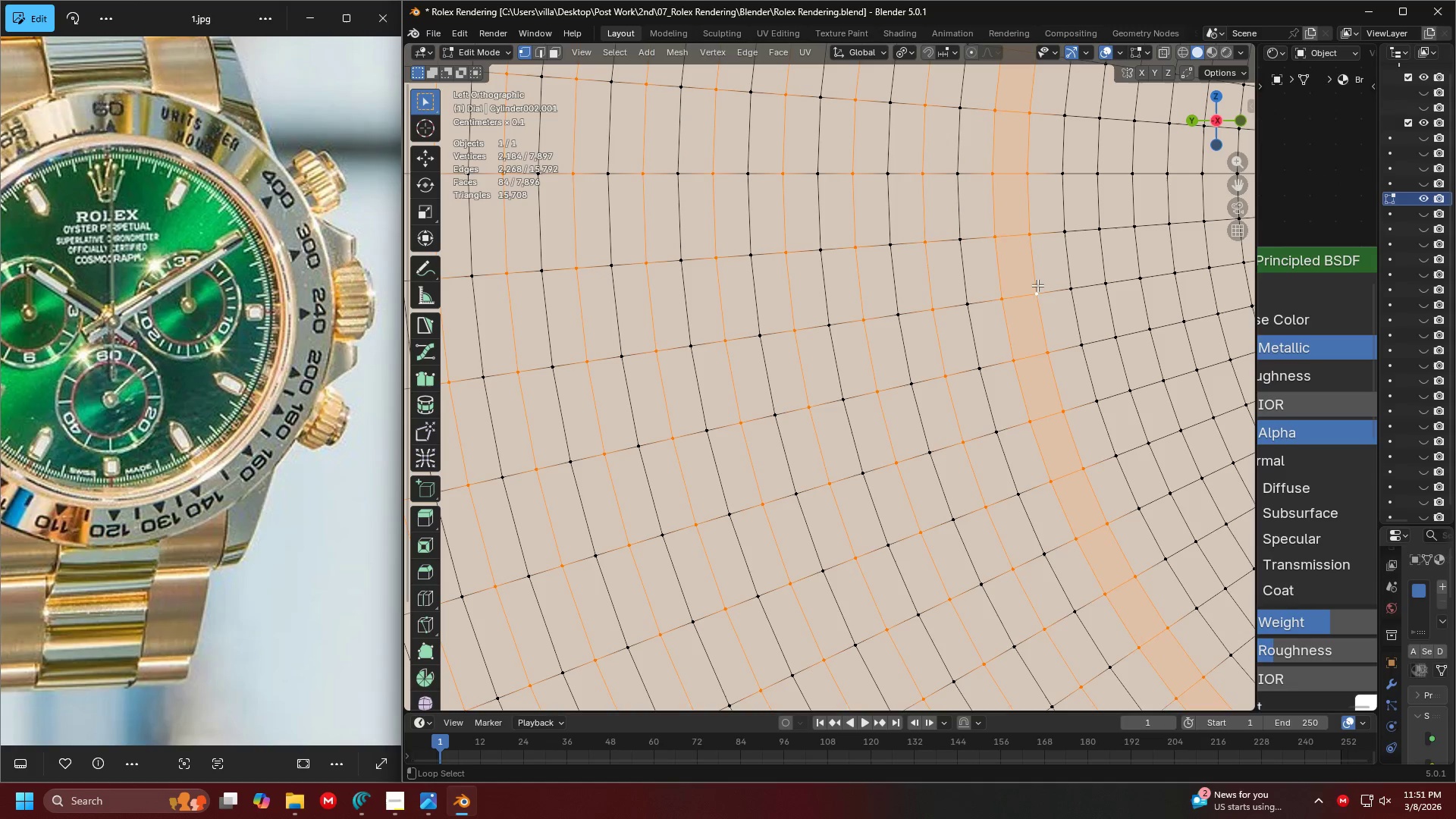 
hold_key(key=AltLeft, duration=0.42)
 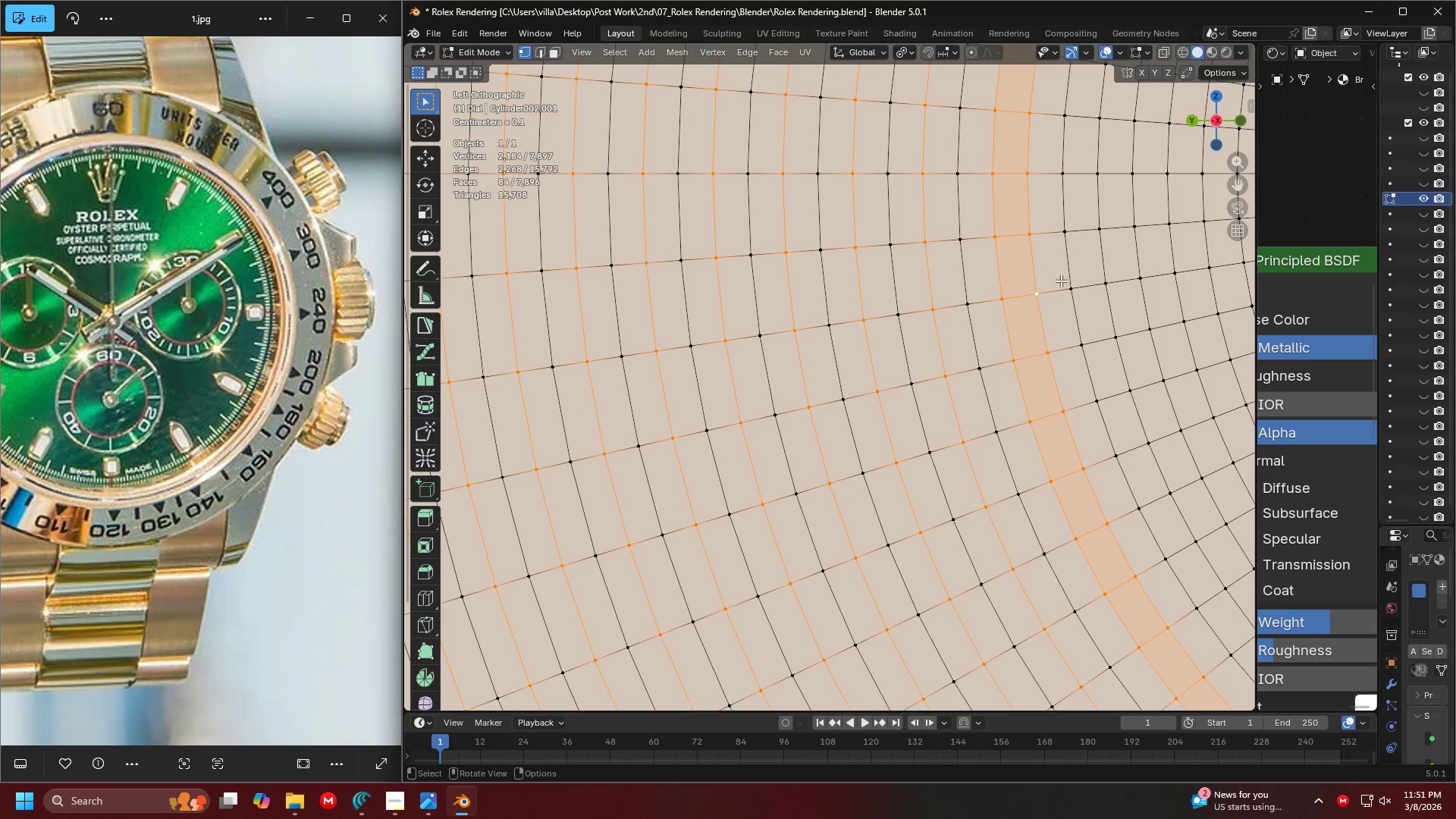 
key(Control+ControlLeft)
 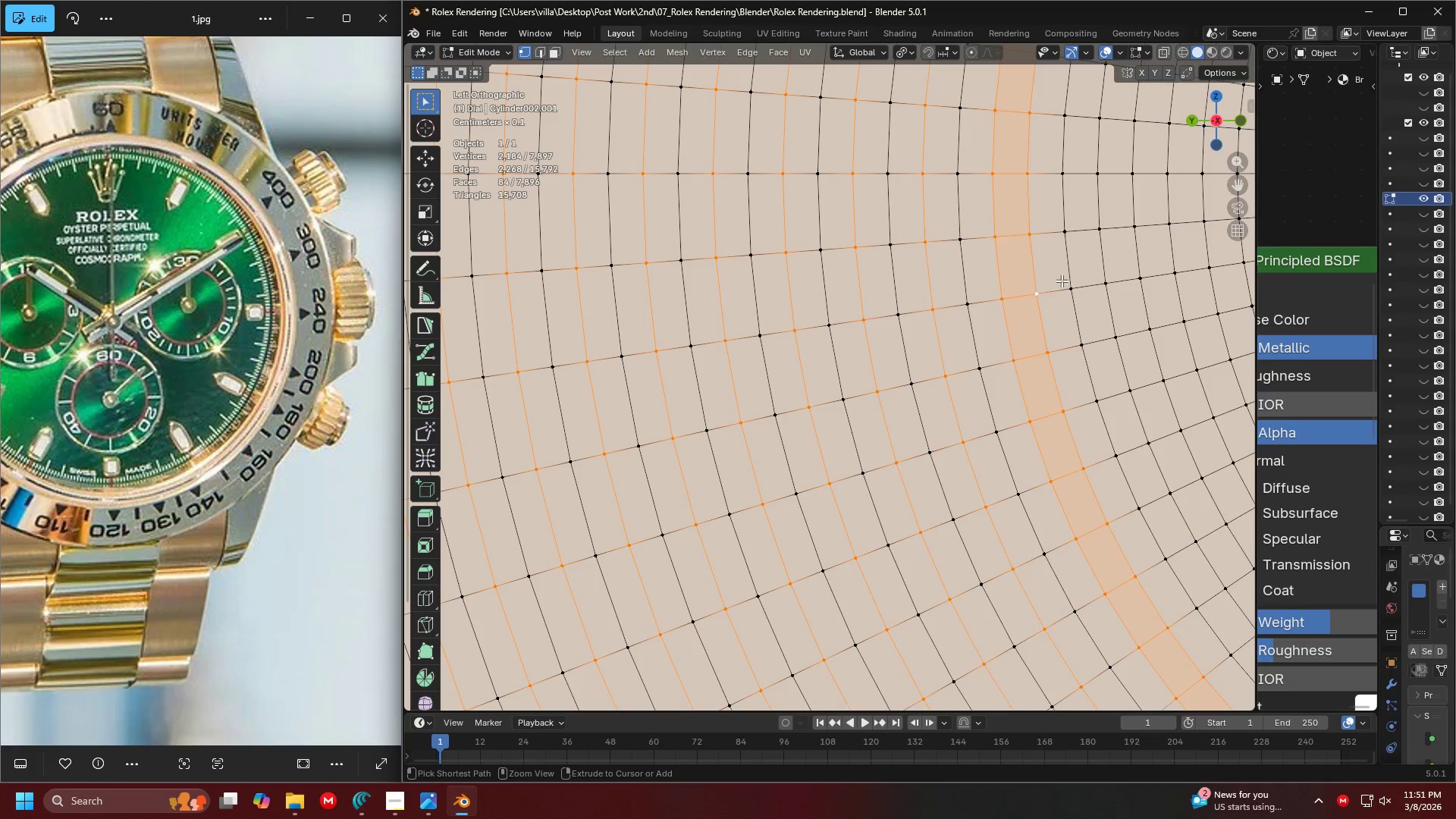 
key(Control+Z)
 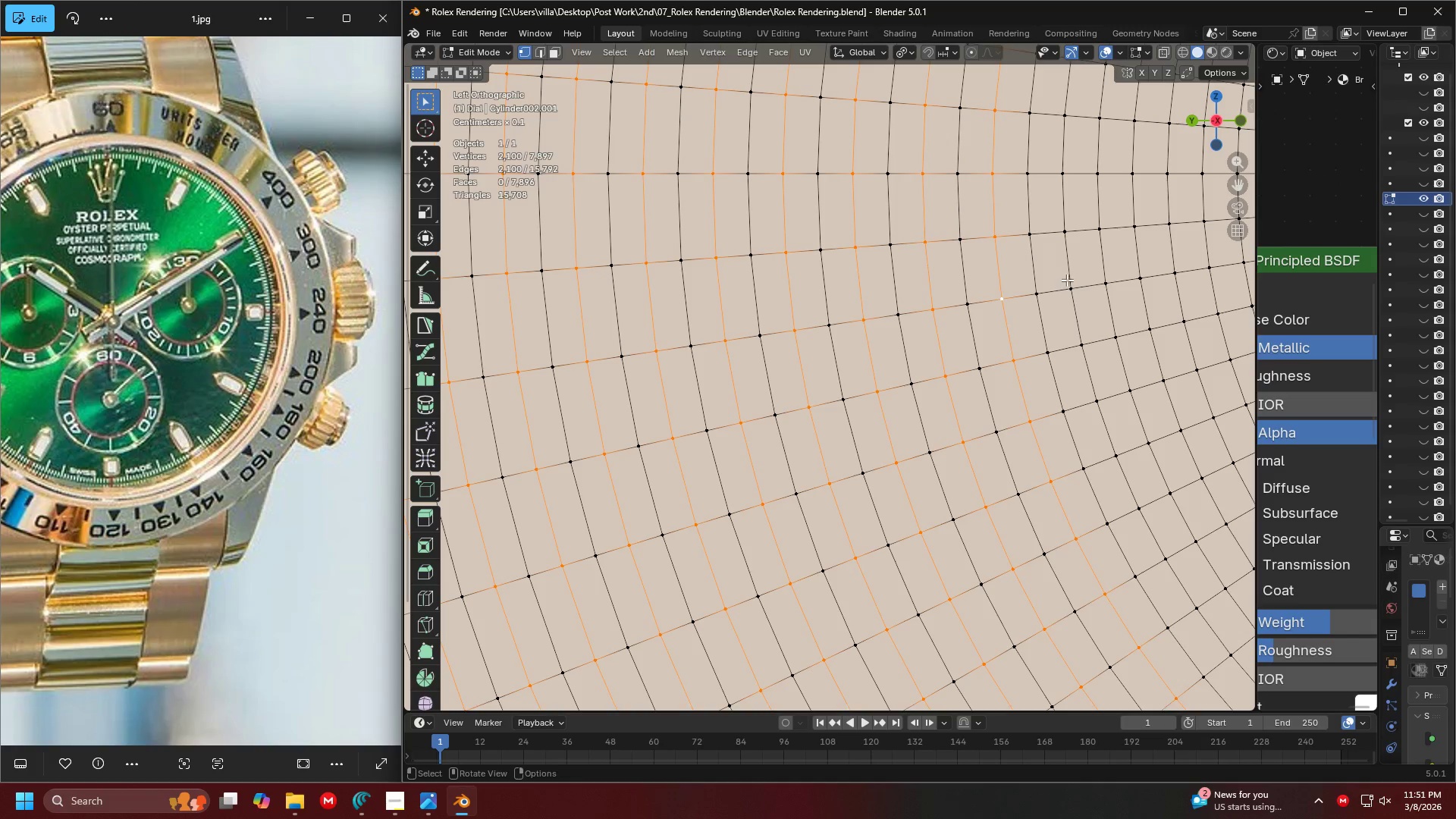 
hold_key(key=ShiftLeft, duration=1.28)
hold_key(key=AltLeft, duration=1.28)
left_click([1069, 280])
 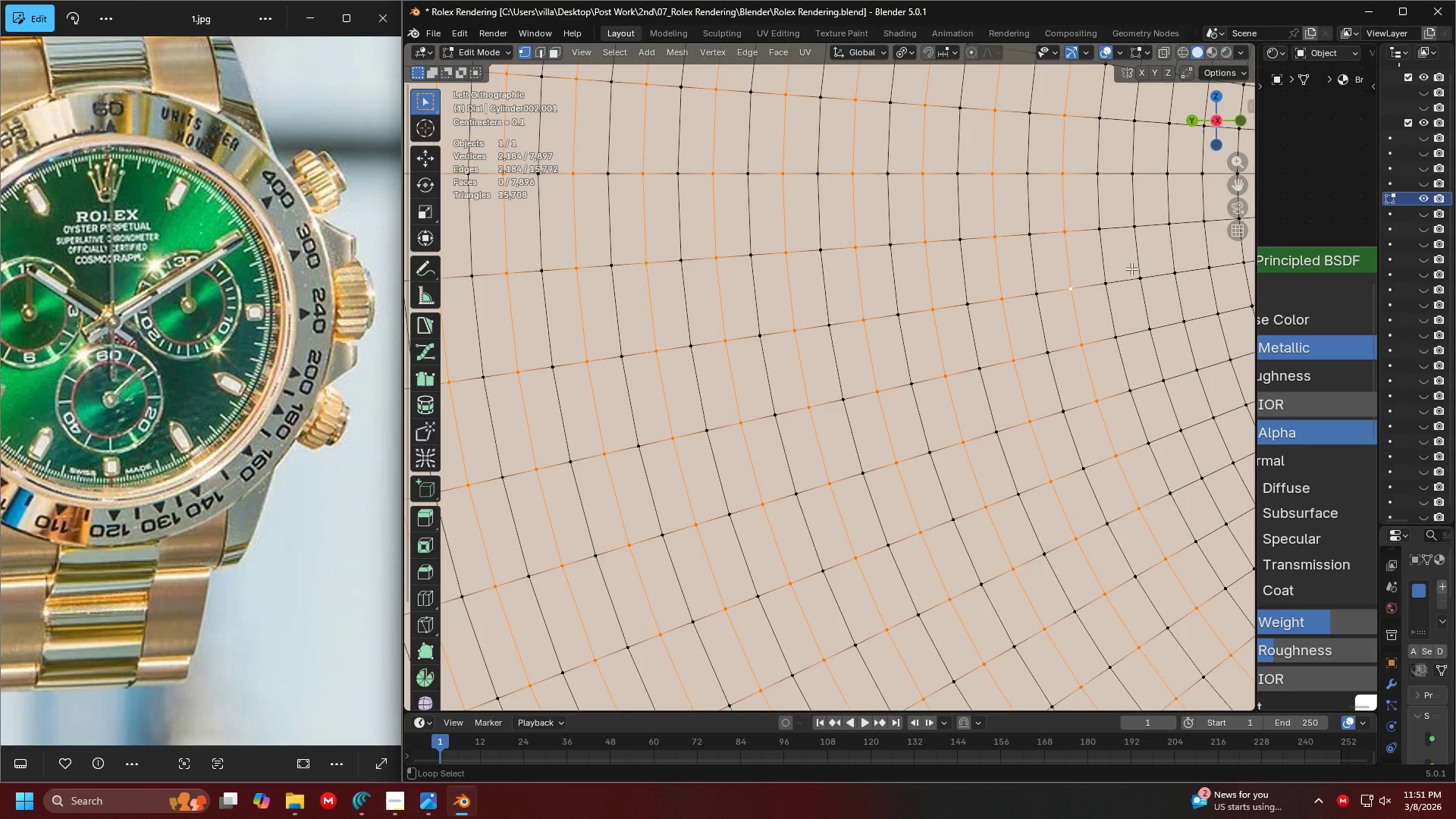 
left_click([1133, 268])
 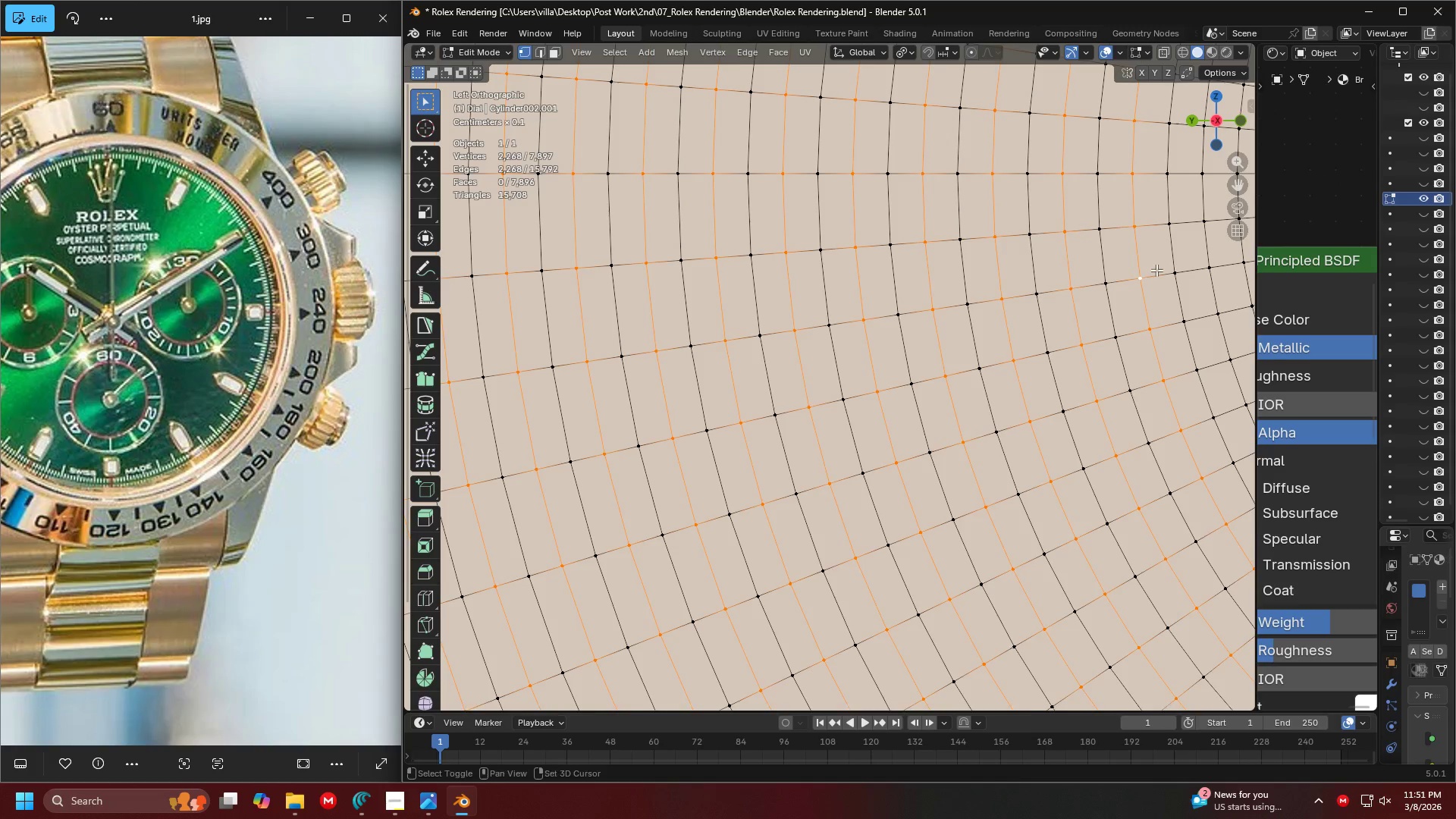 
hold_key(key=ShiftLeft, duration=1.16)
 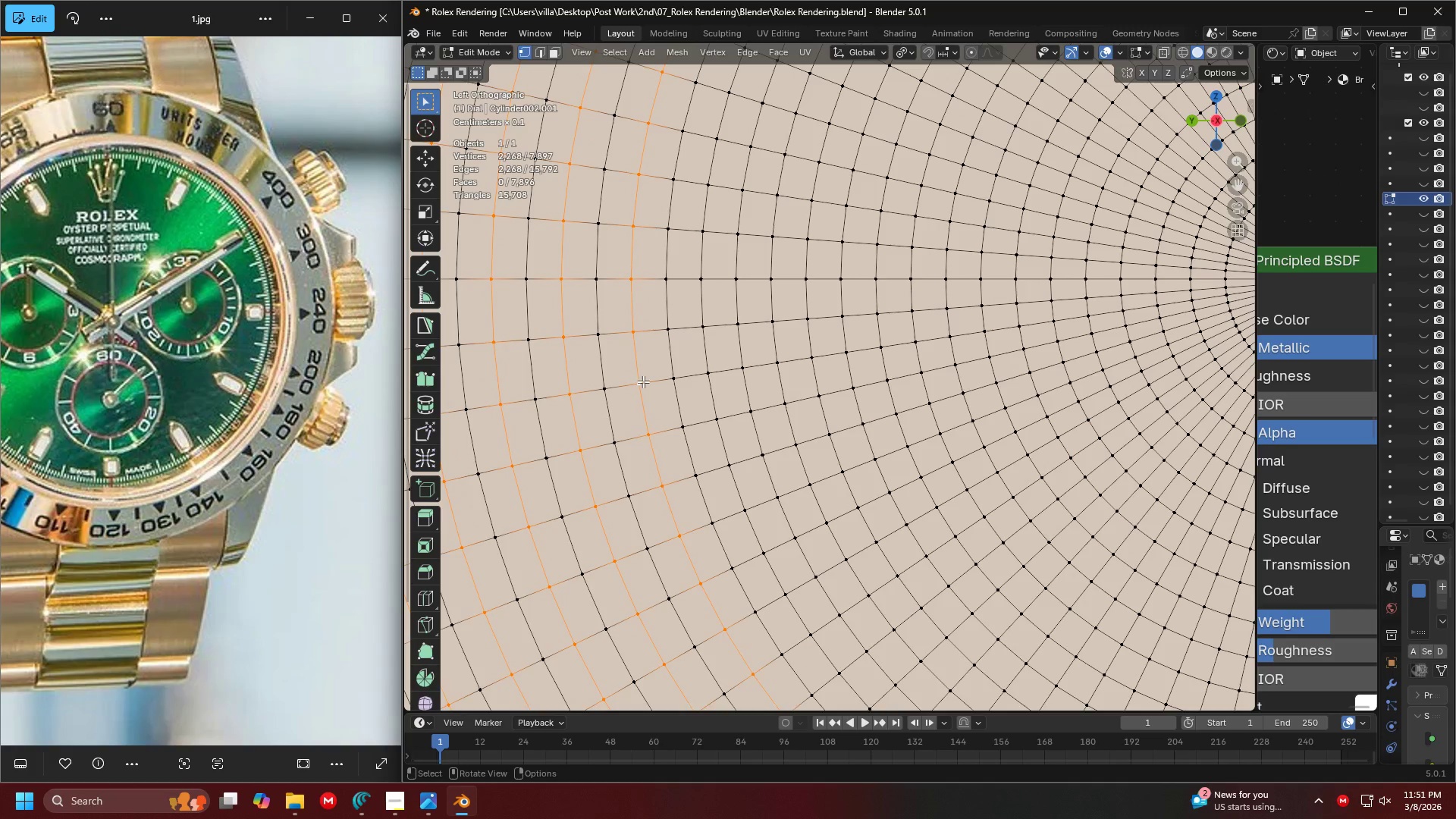 
hold_key(key=ShiftLeft, duration=7.02)
hold_key(key=AltLeft, duration=1.5)
left_click([706, 360])
 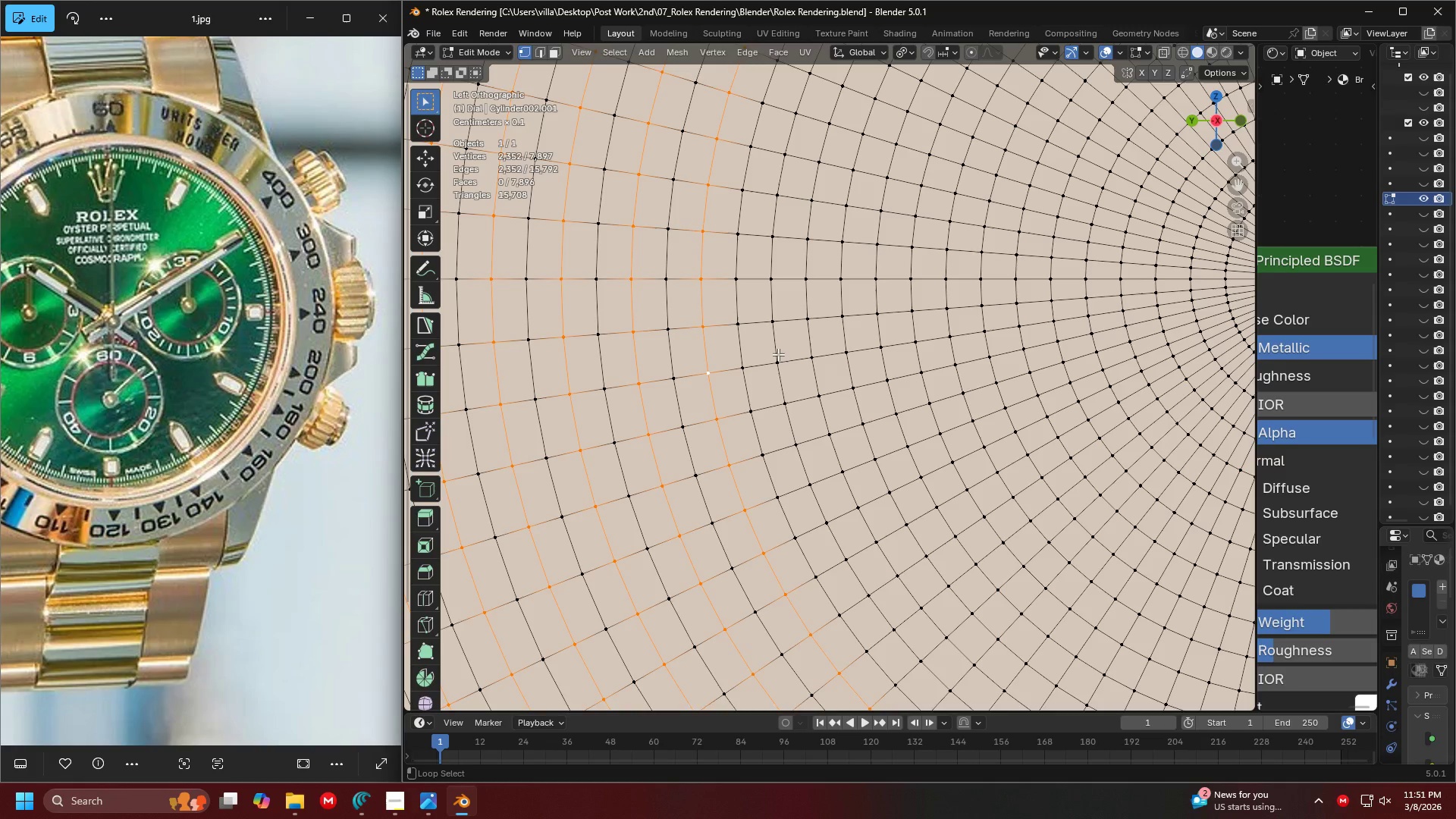 
left_click([776, 353])
 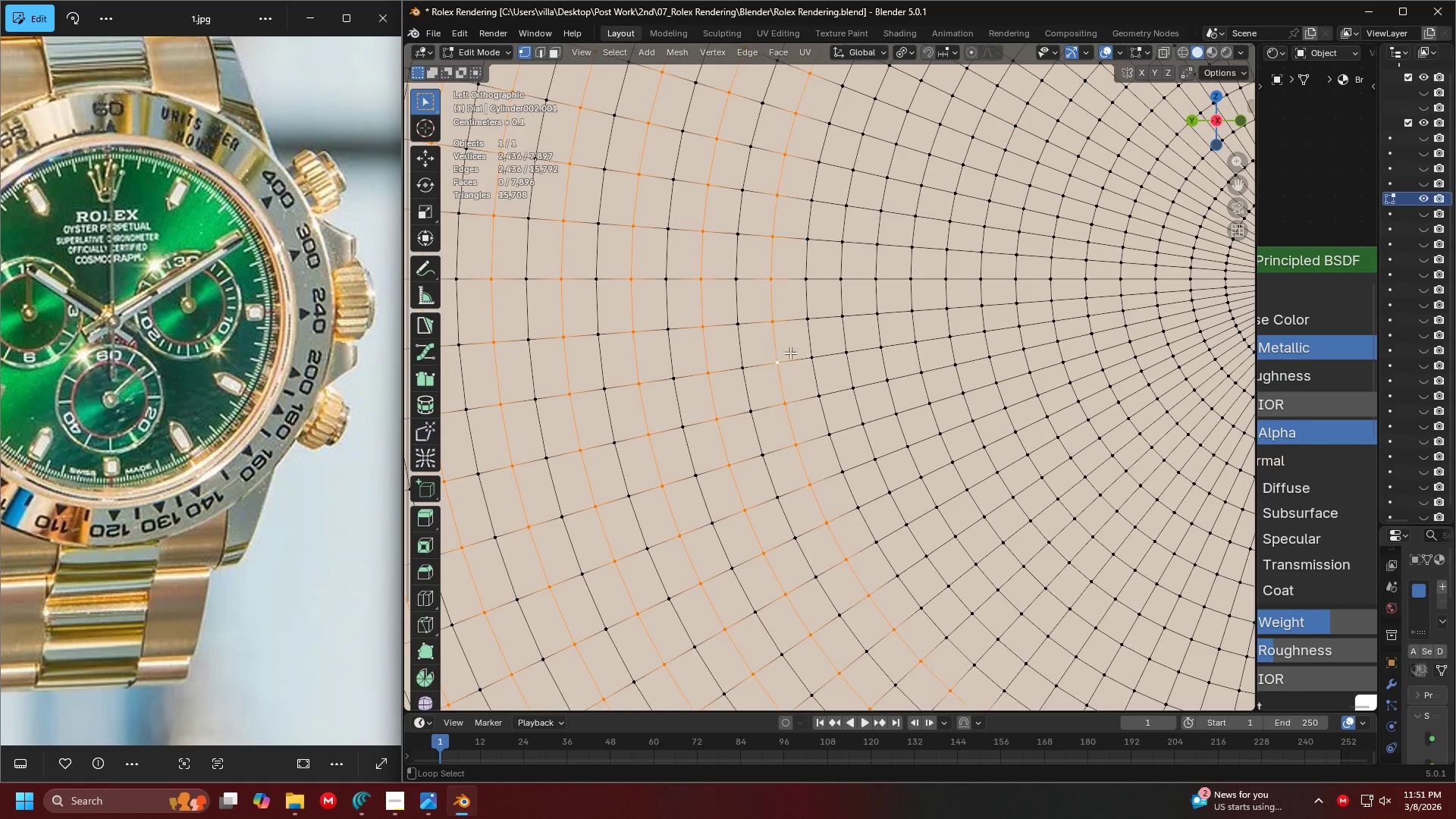 
hold_key(key=AltLeft, duration=1.51)
left_click([846, 344])
 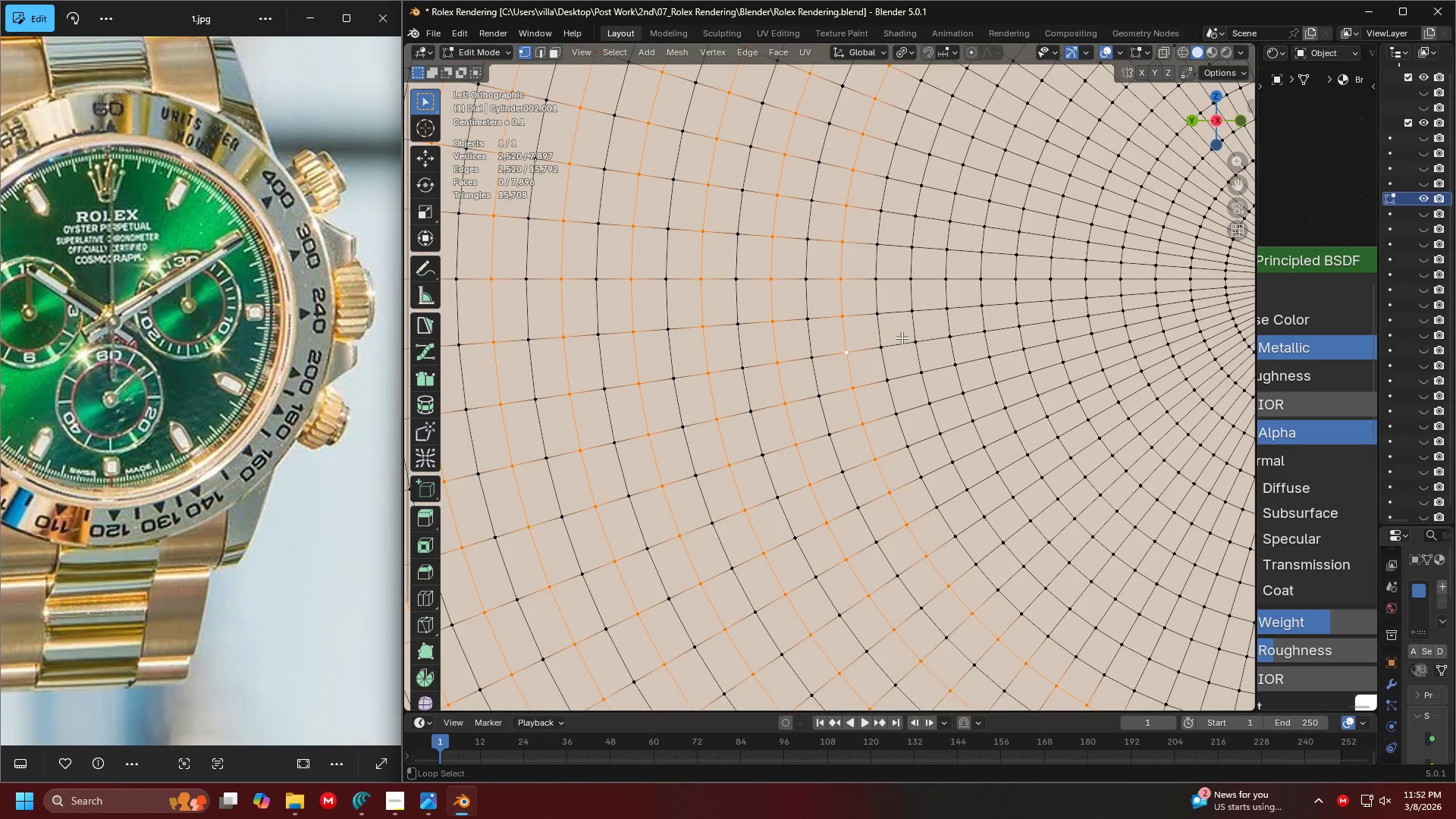 
hold_key(key=AltLeft, duration=1.5)
left_click([909, 336])
 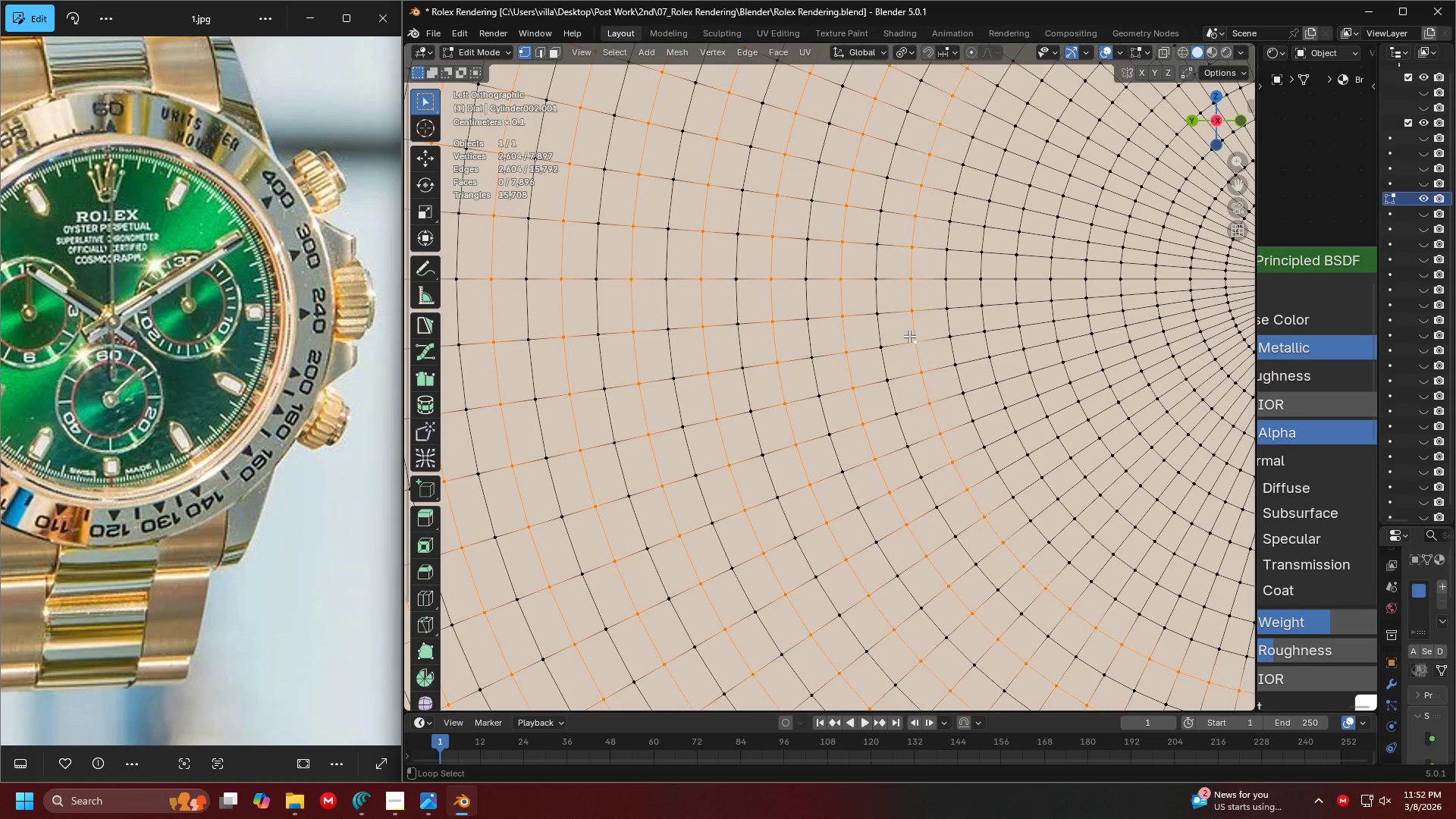 
left_click([979, 325])
 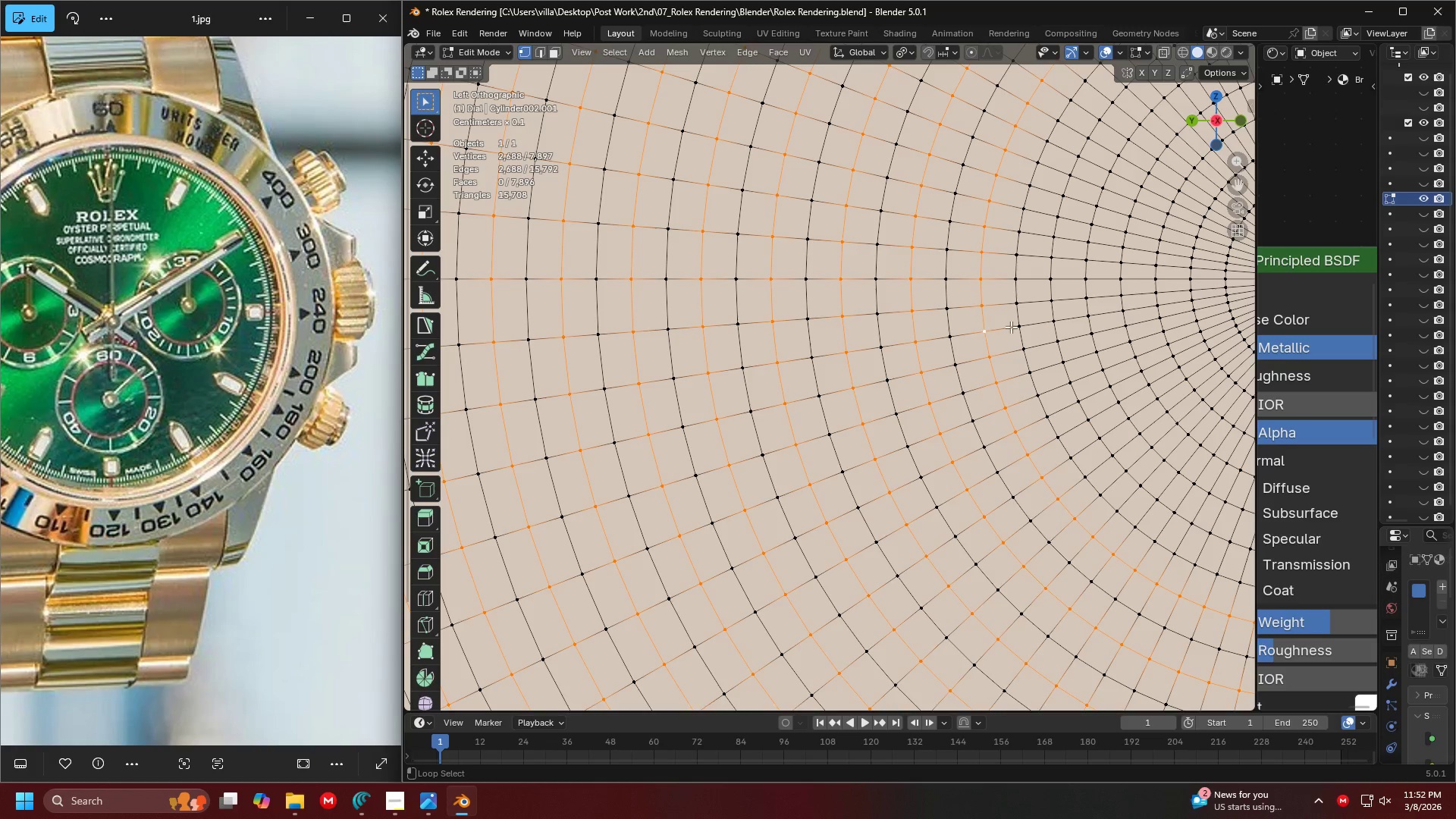 
hold_key(key=AltLeft, duration=1.5)
left_click([1049, 313])
 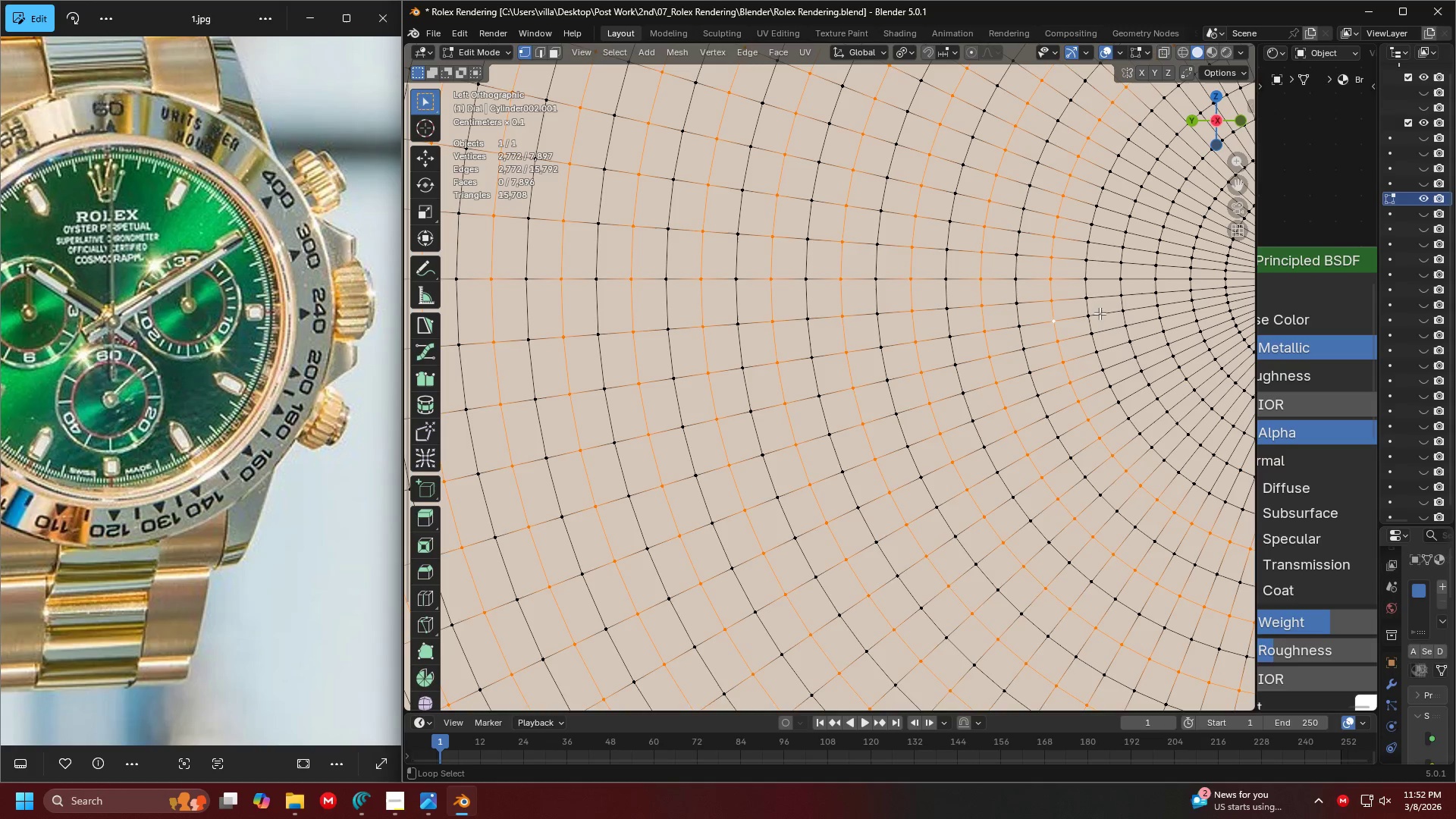 
hold_key(key=AltLeft, duration=0.83)
left_click([1119, 303])
 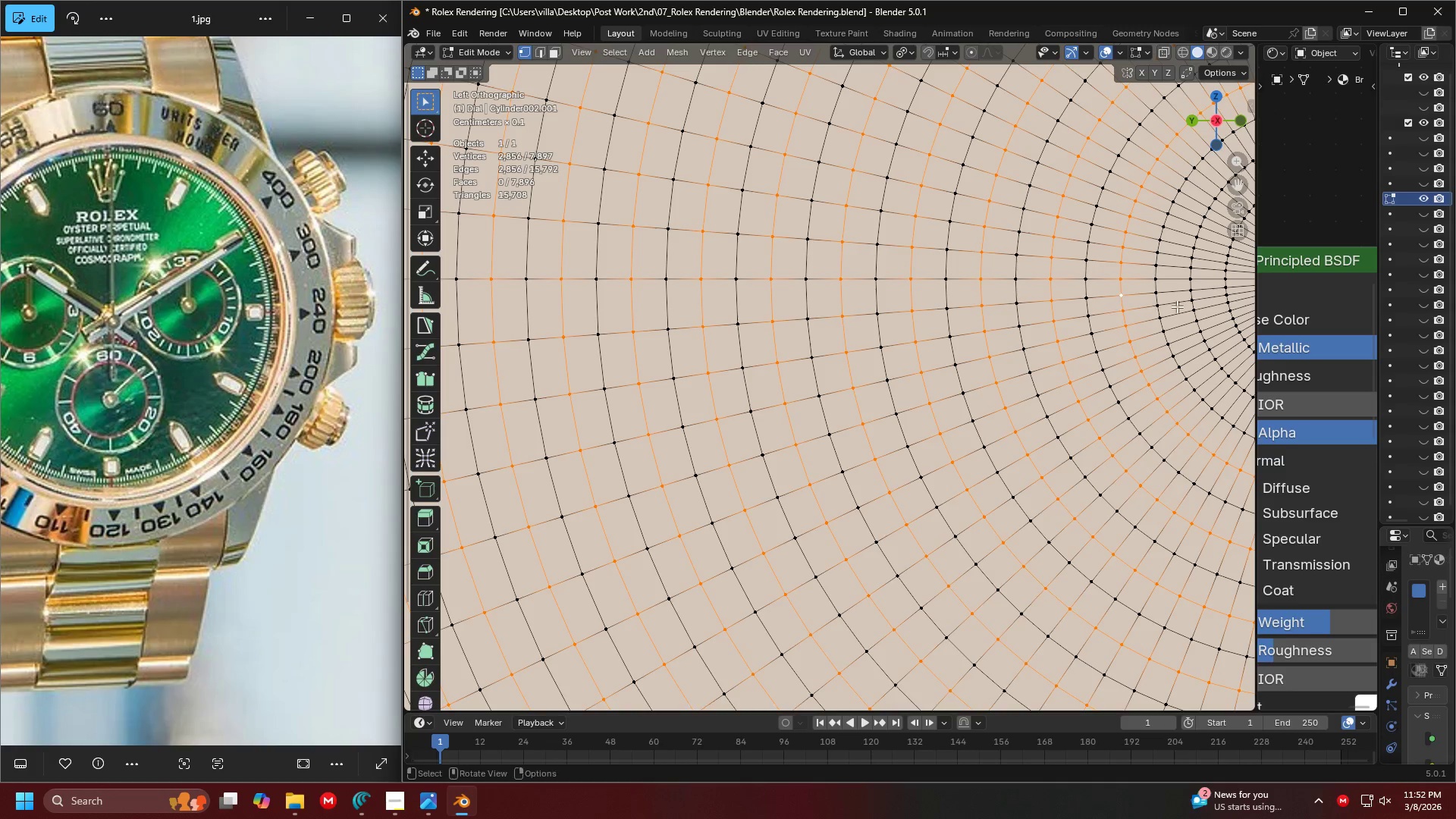 
hold_key(key=ShiftLeft, duration=0.39)
 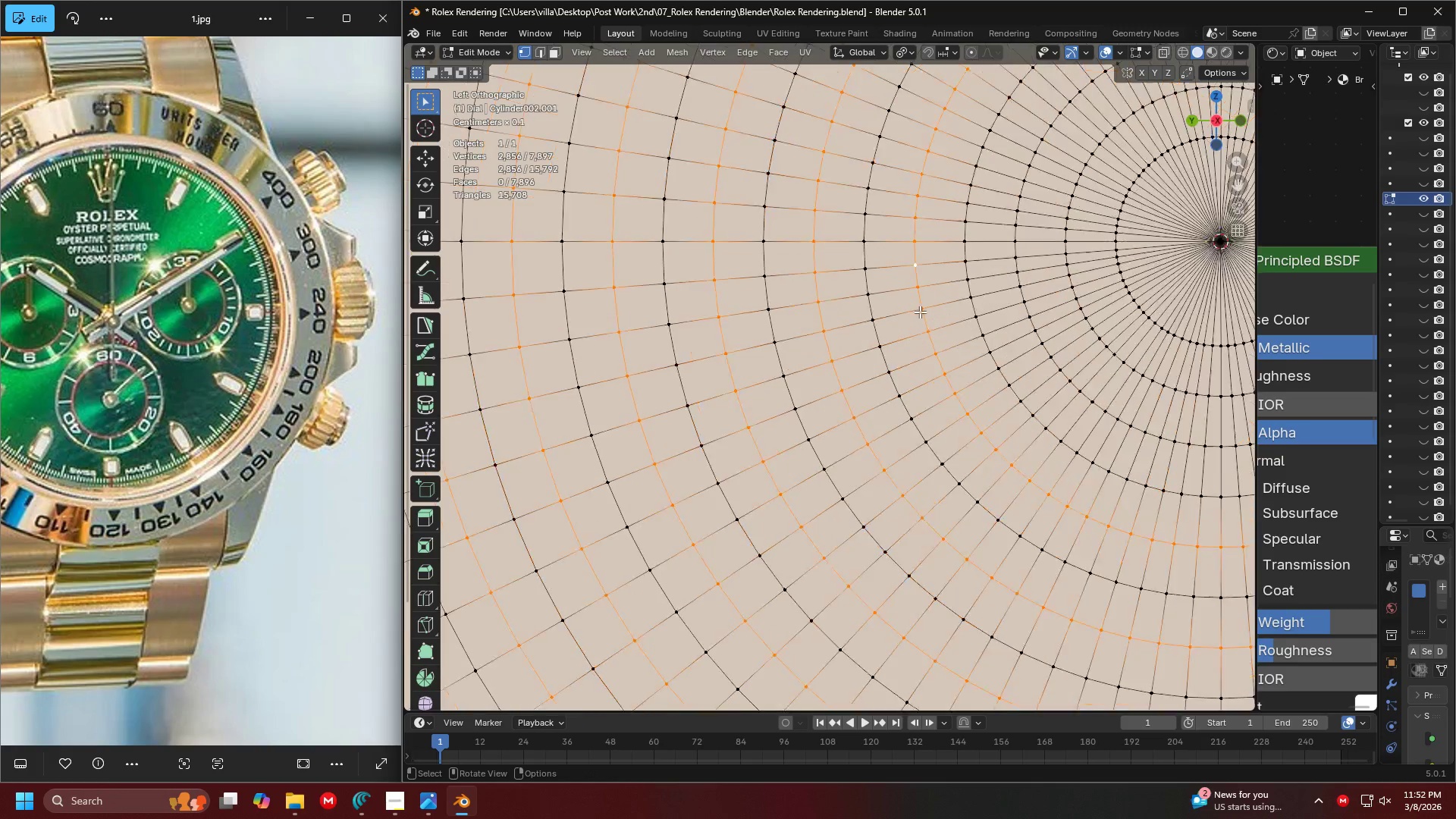 
hold_key(key=ShiftLeft, duration=4.22)
 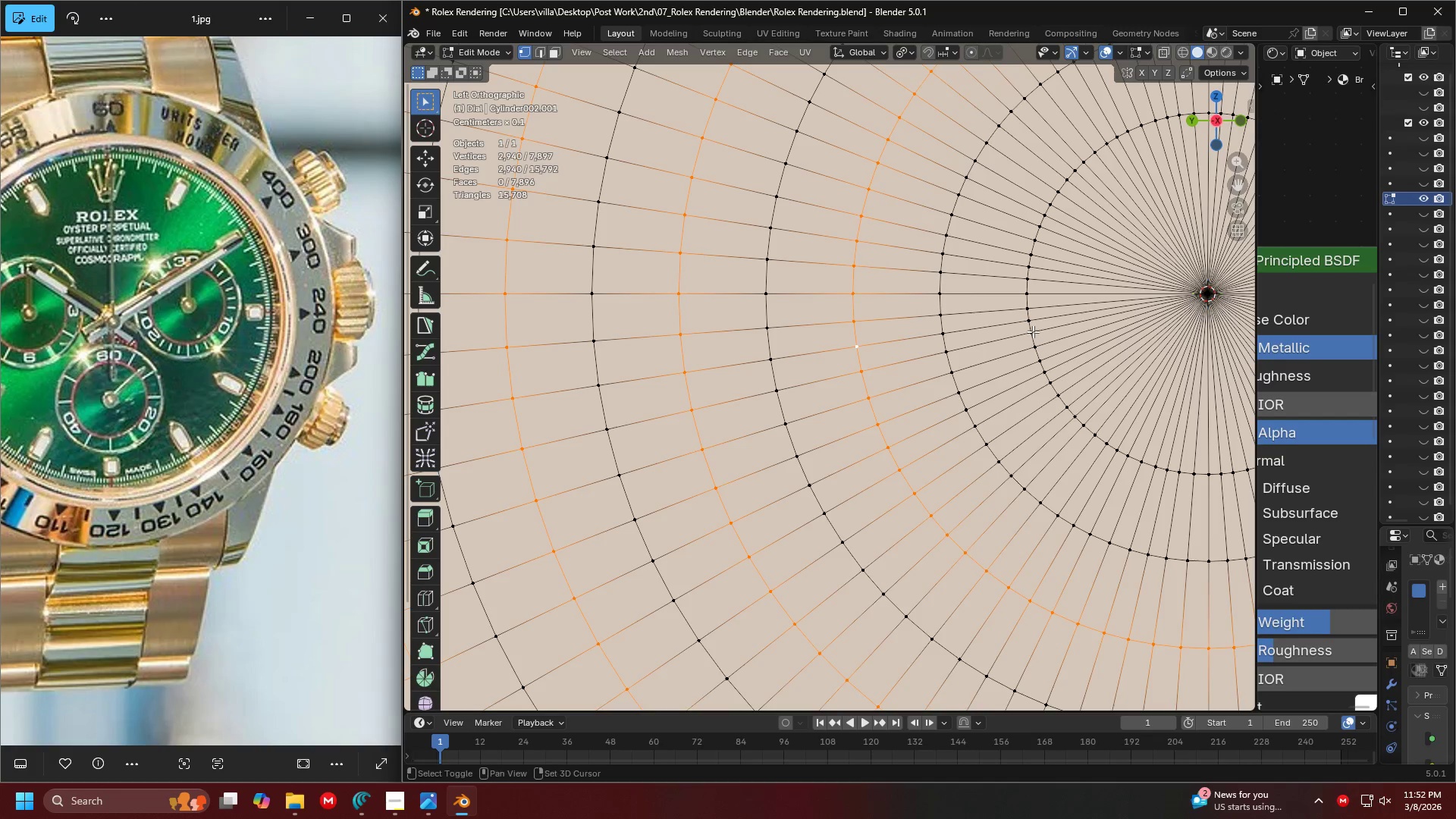 
scroll: coordinate [920, 312], scroll_direction: up, amount: 5.0
 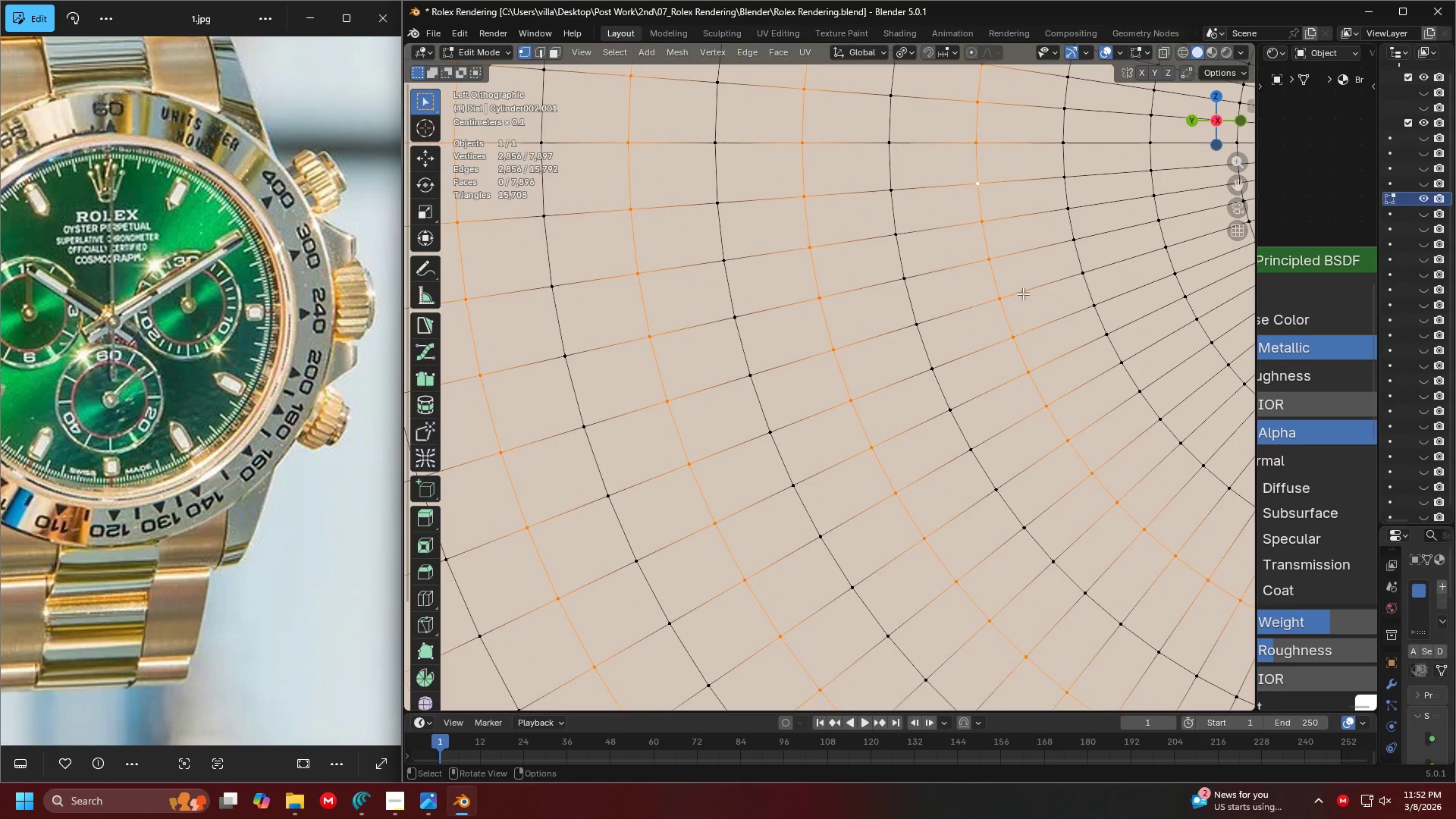 
hold_key(key=AltLeft, duration=1.5)
left_click([858, 358])
 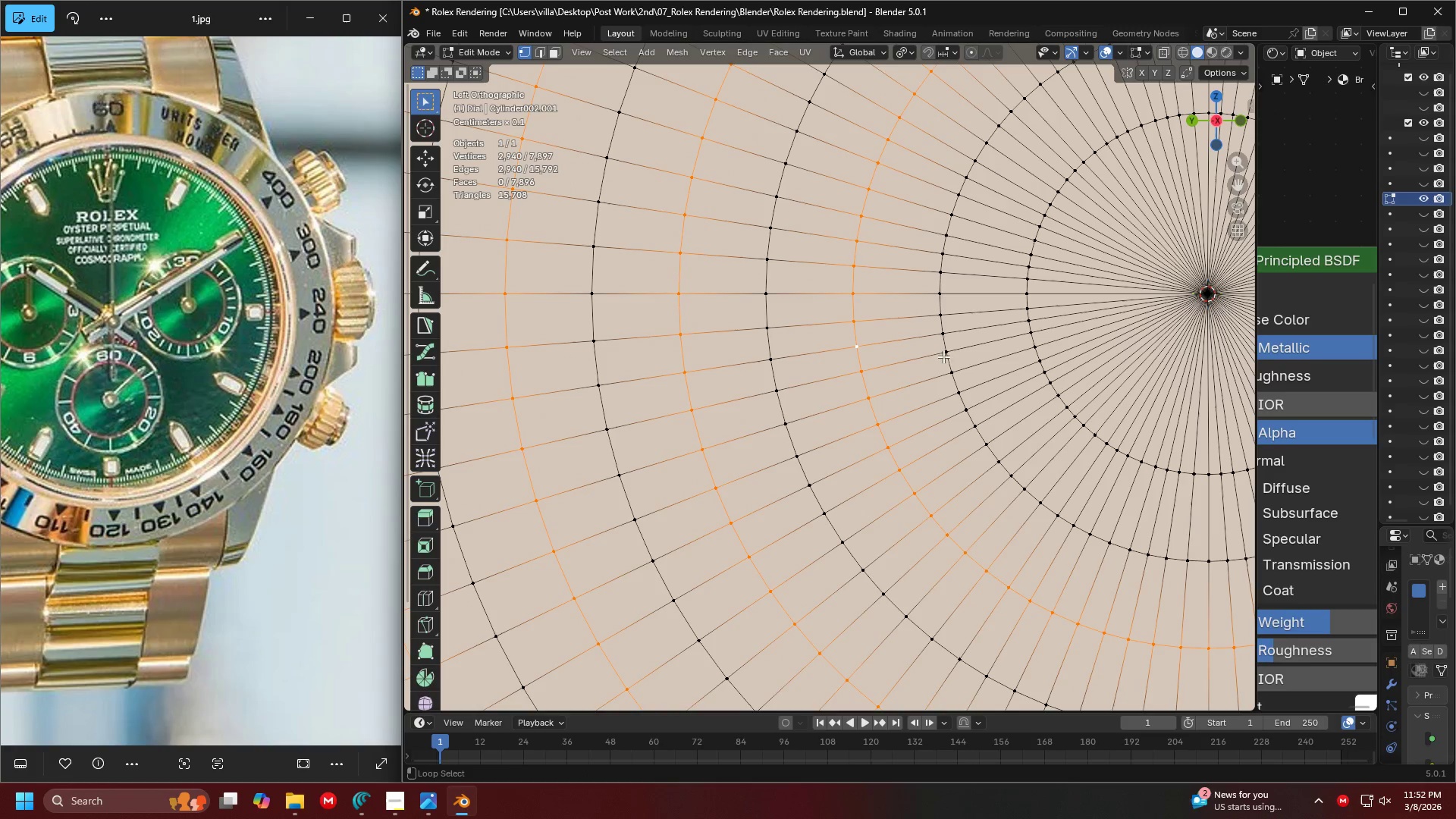 
hold_key(key=AltLeft, duration=1.53)
left_click([947, 340])
 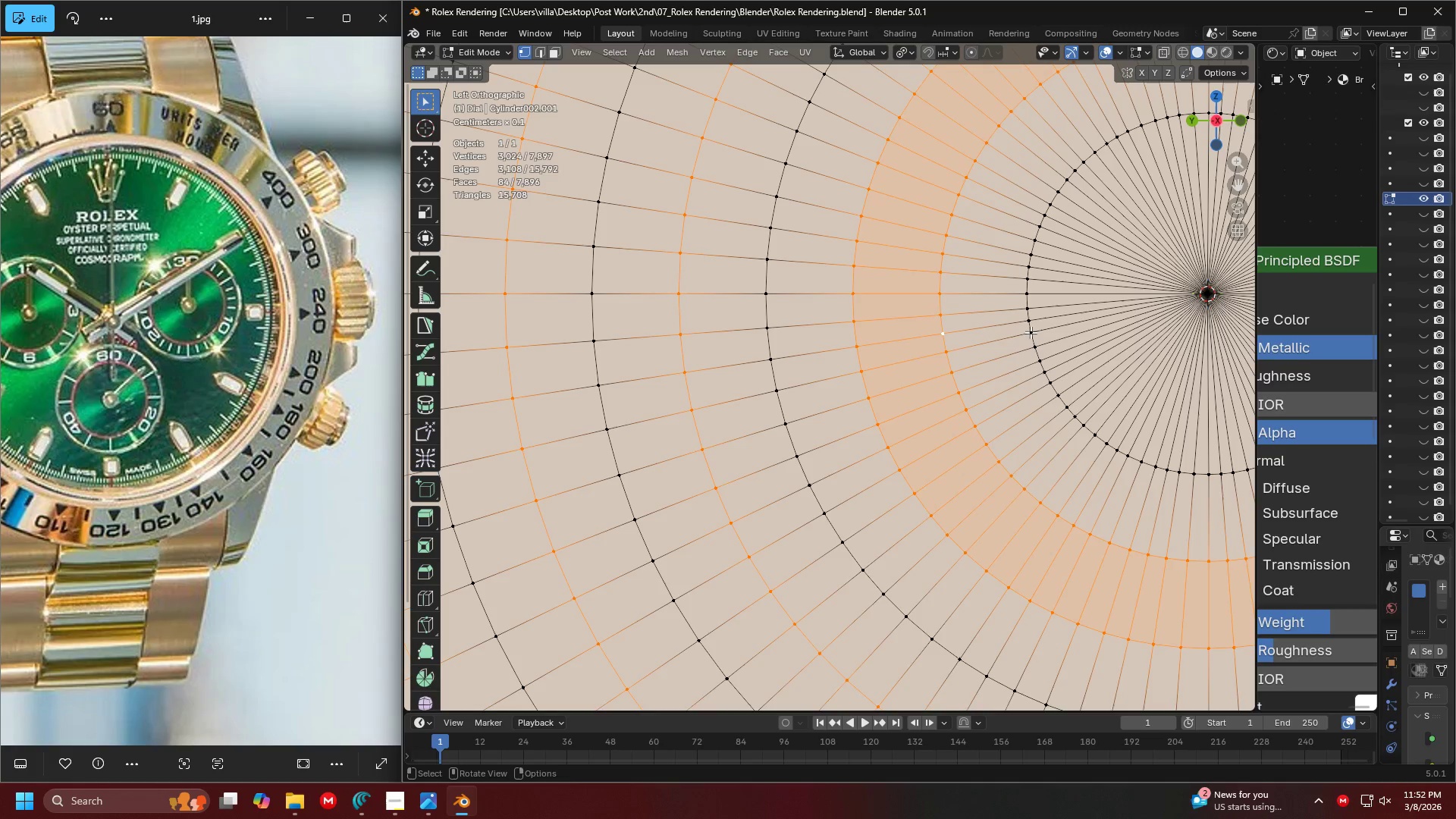 
key(Control+ControlLeft)
 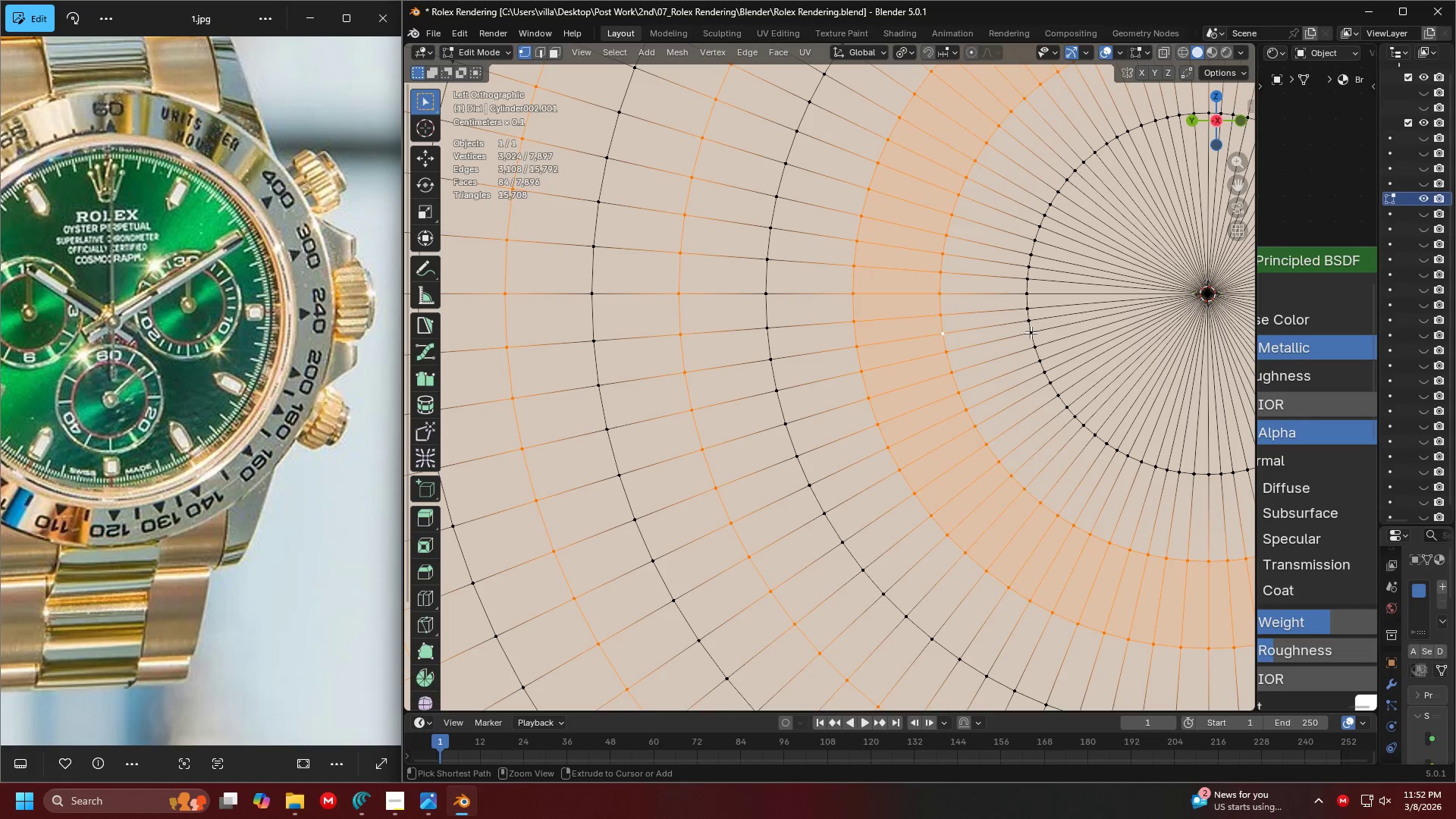 
key(Control+Z)
 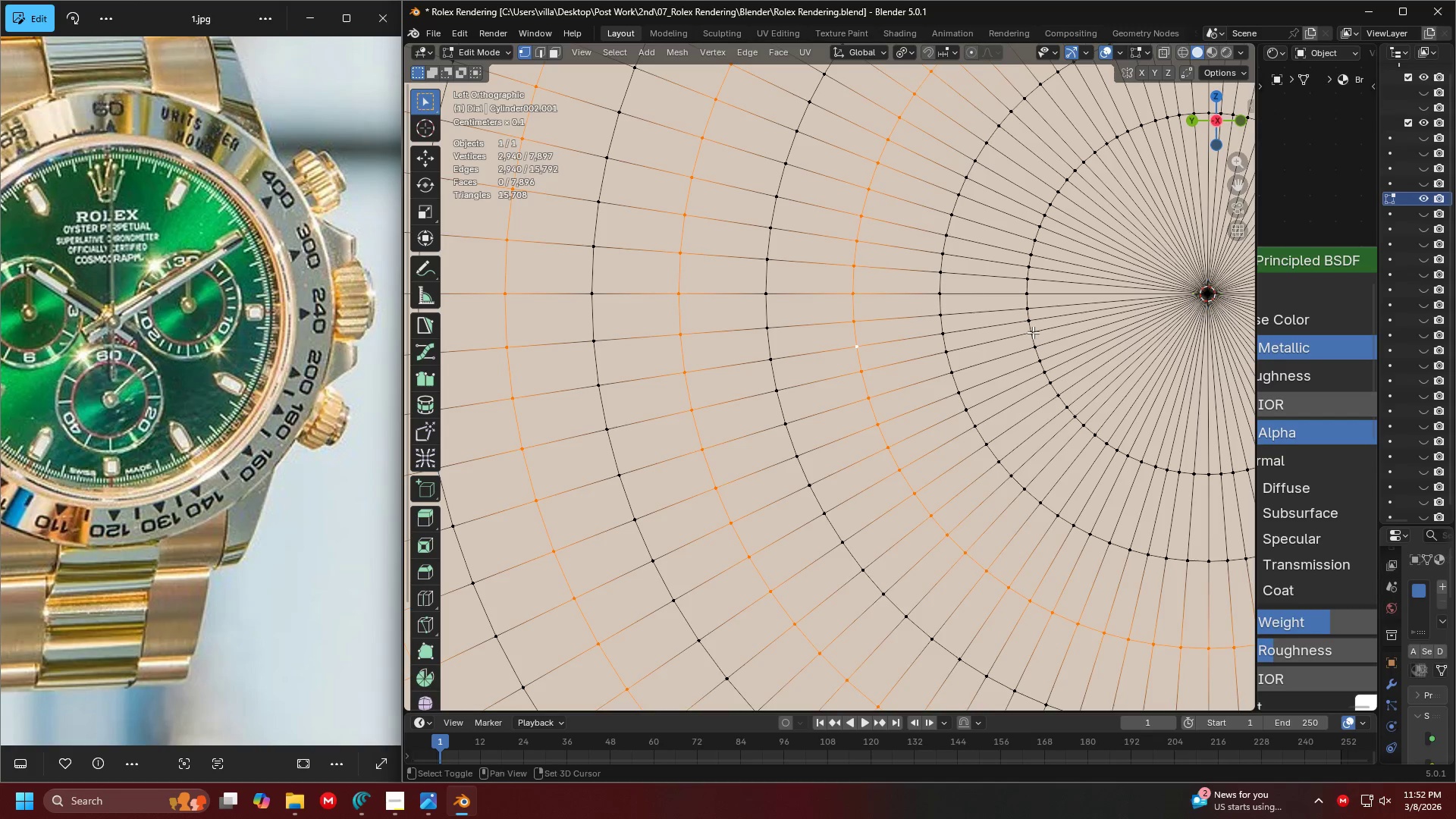 
hold_key(key=ShiftLeft, duration=0.77)
hold_key(key=AltLeft, duration=0.67)
left_click([1029, 325])
 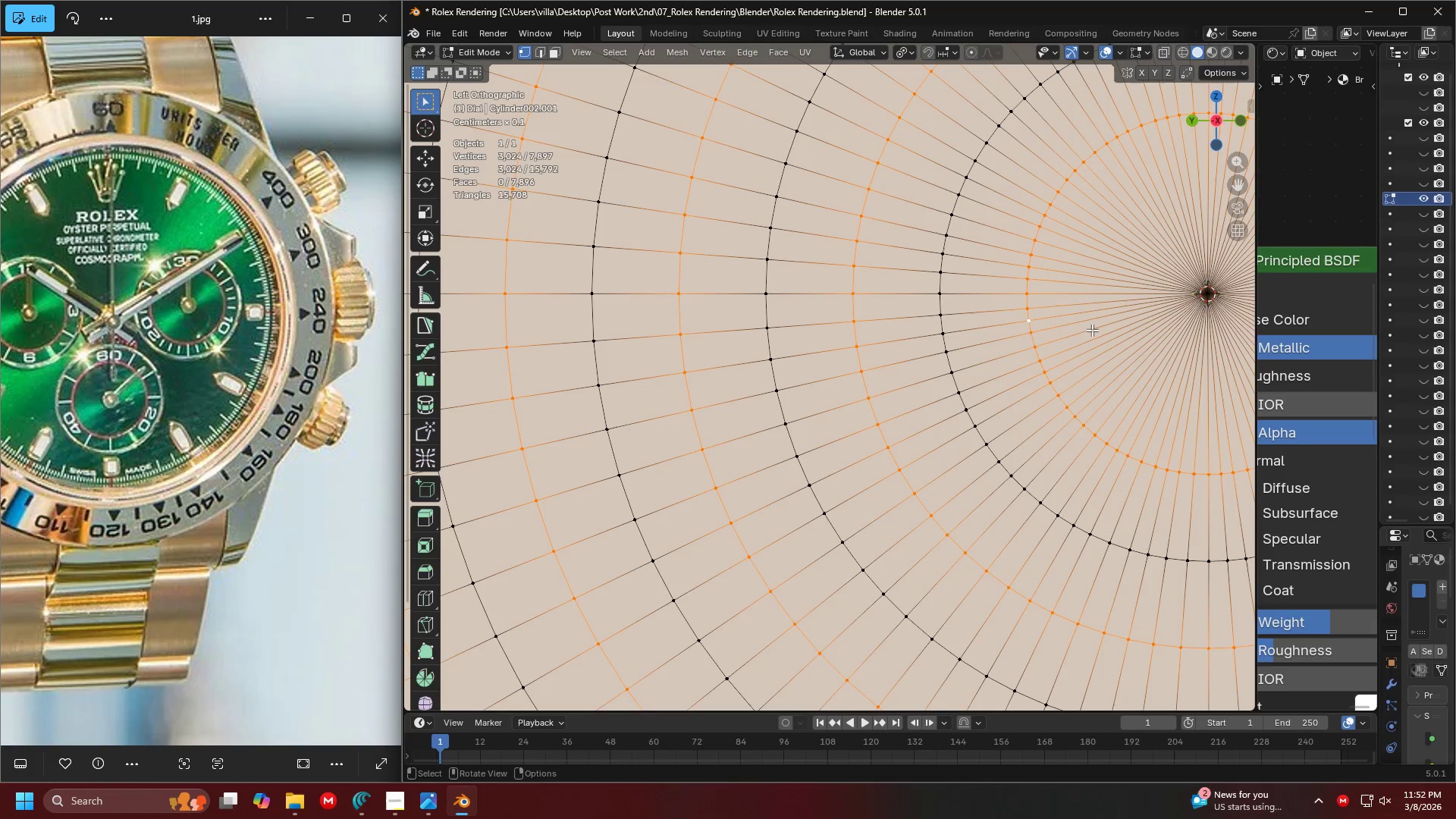 
hold_key(key=ShiftLeft, duration=0.31)
 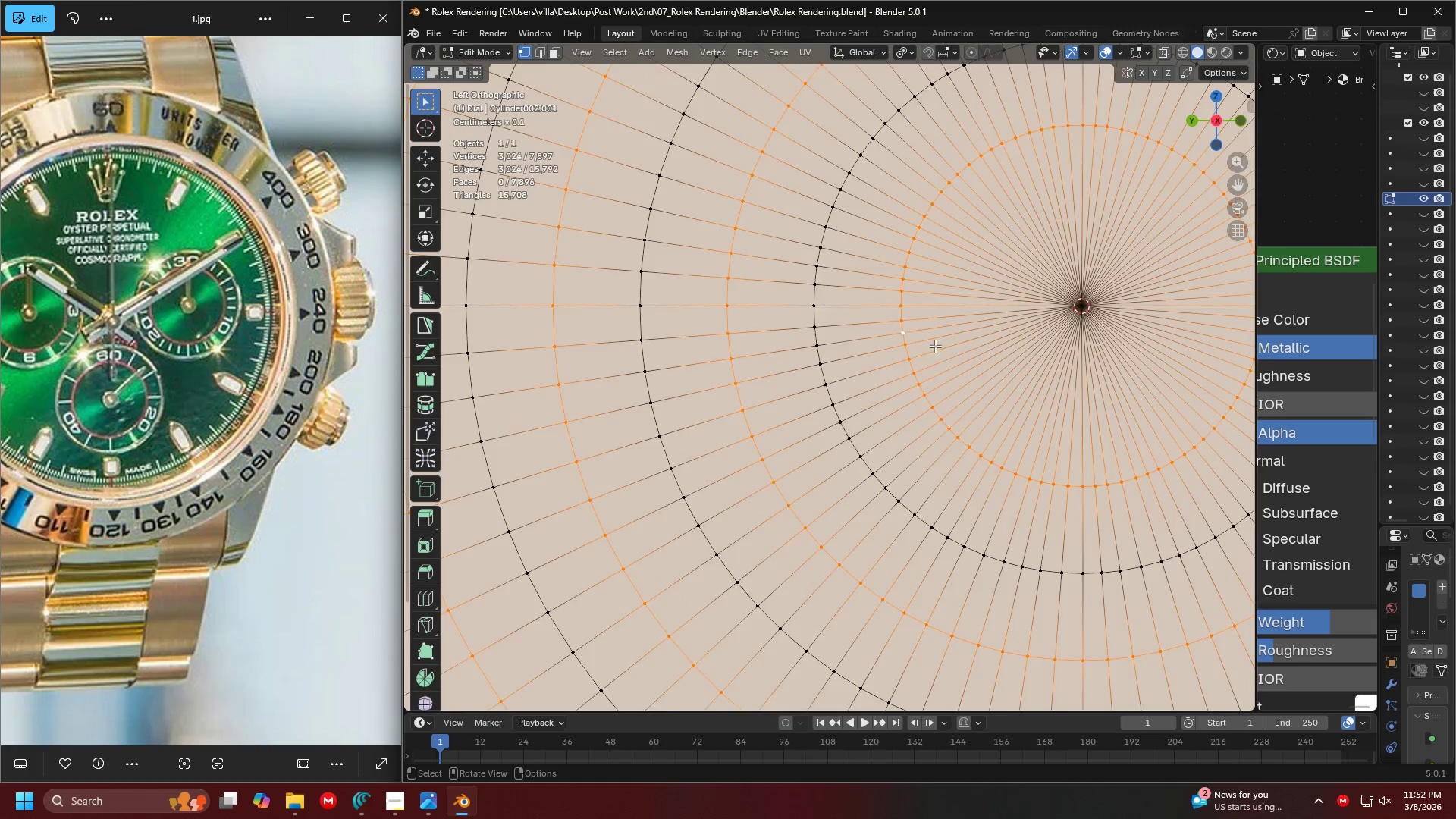 
scroll: coordinate [934, 349], scroll_direction: down, amount: 6.0
 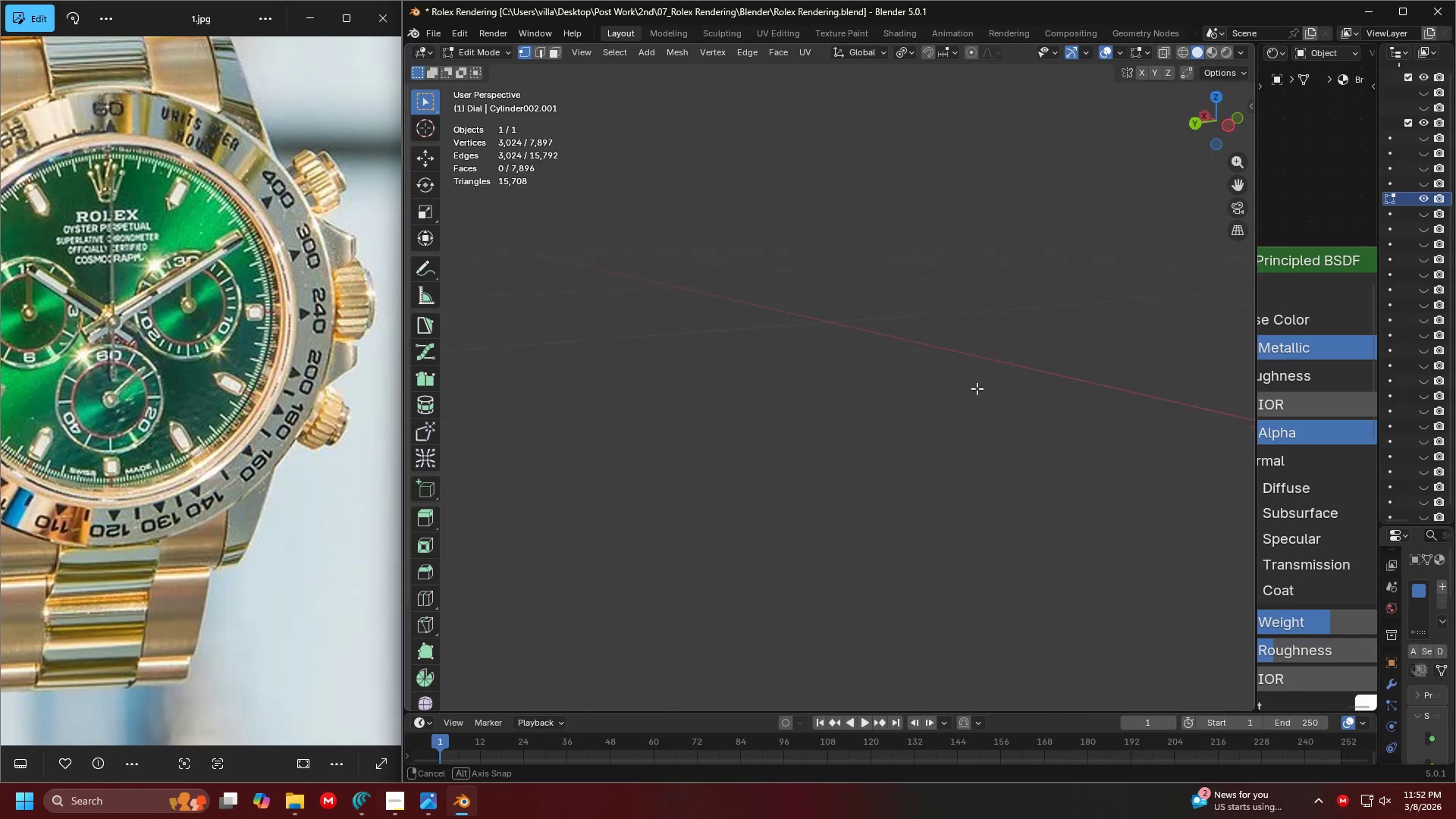 
key(Shift+ShiftLeft)
 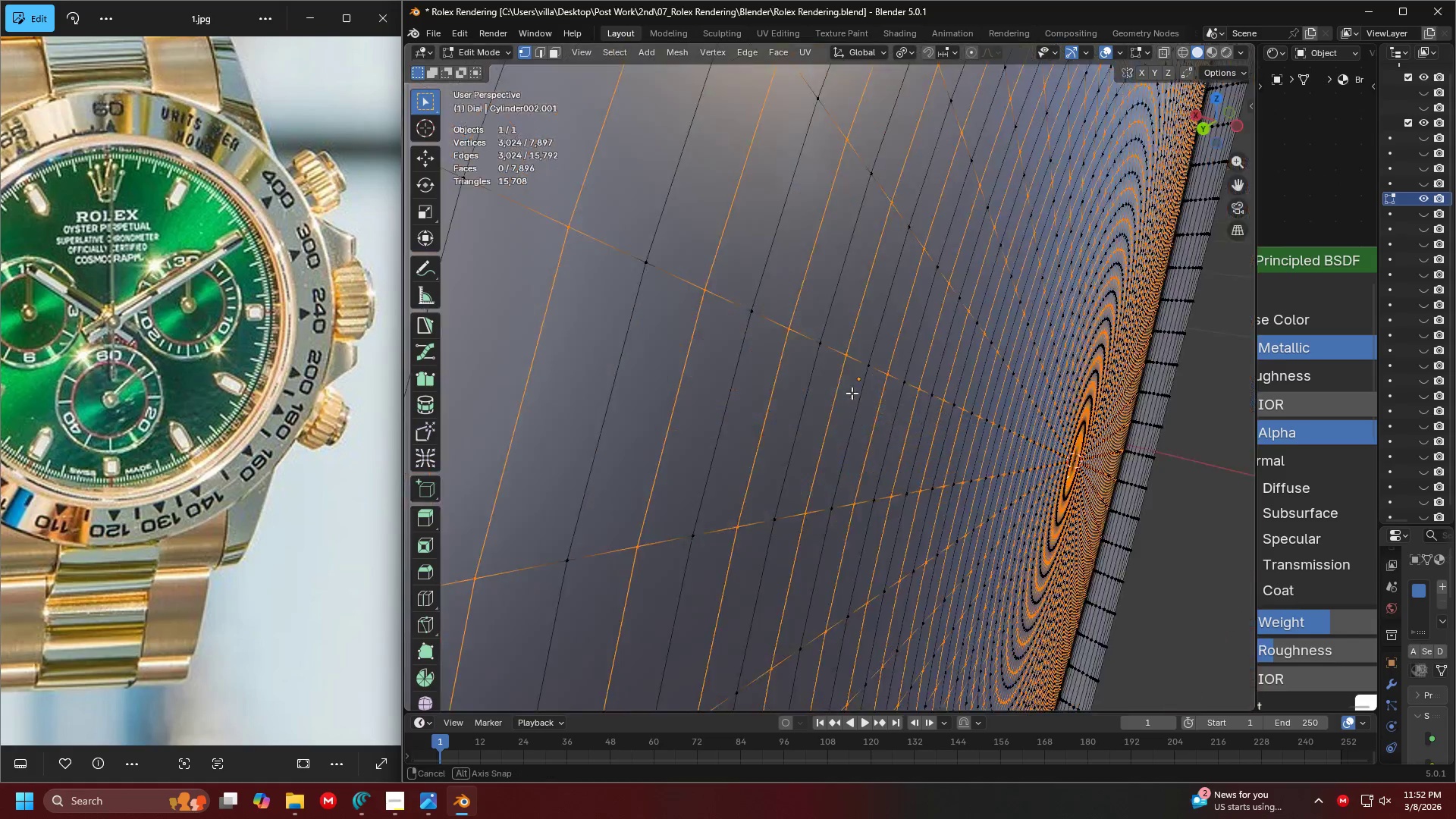 
key(Shift+ShiftLeft)
 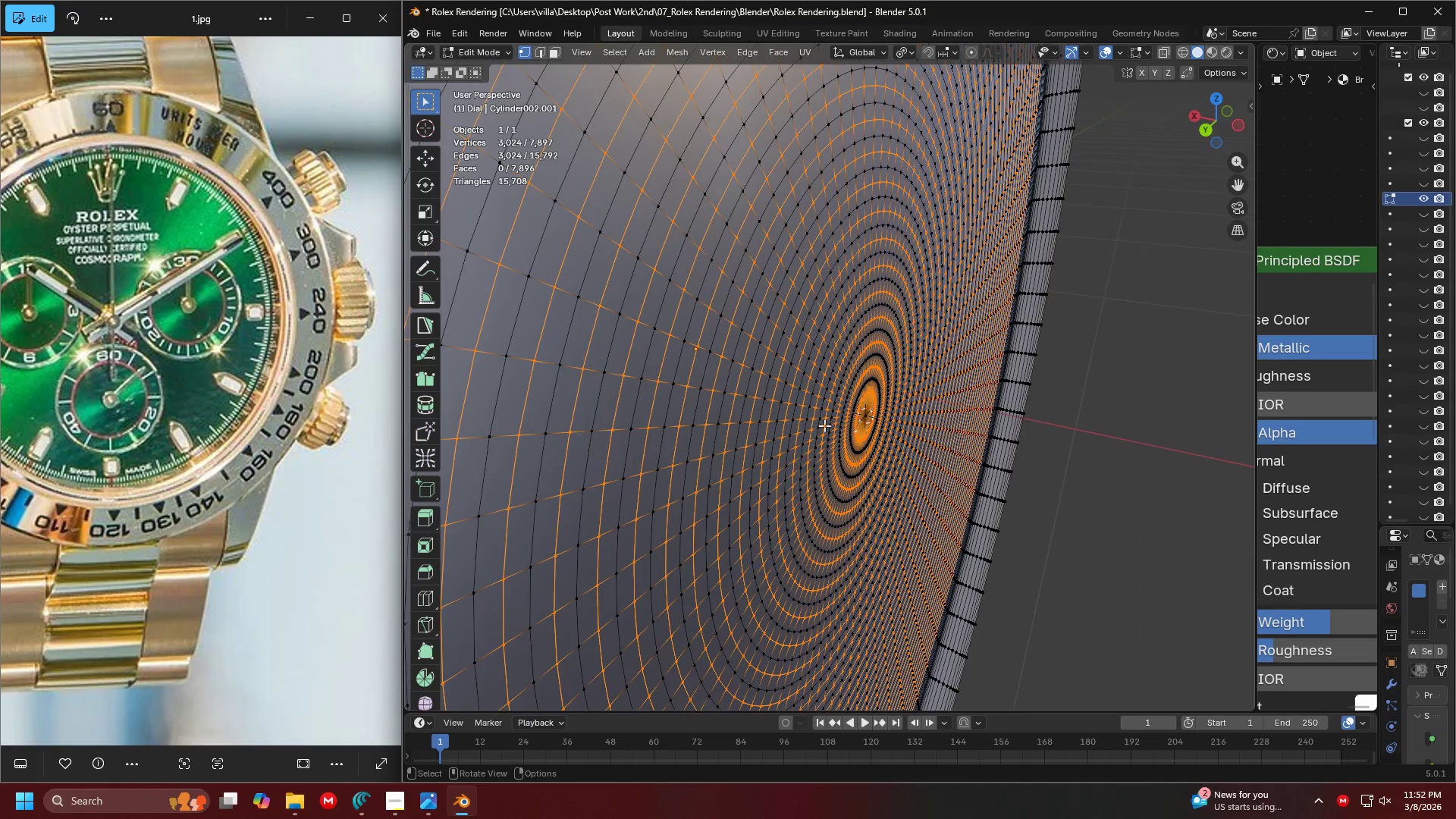 
scroll: coordinate [810, 378], scroll_direction: down, amount: 10.0
 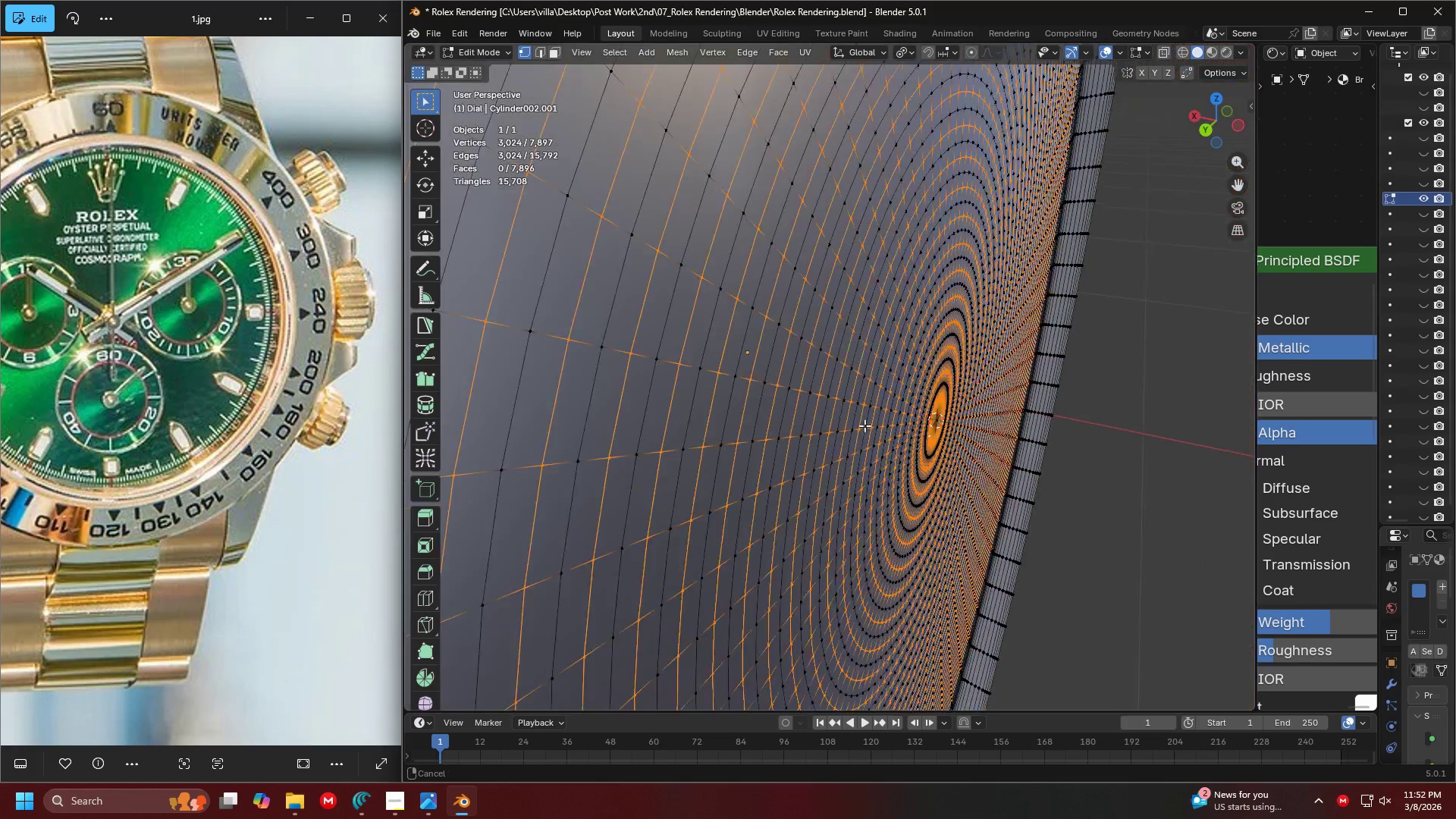 
key(Shift+ShiftLeft)
 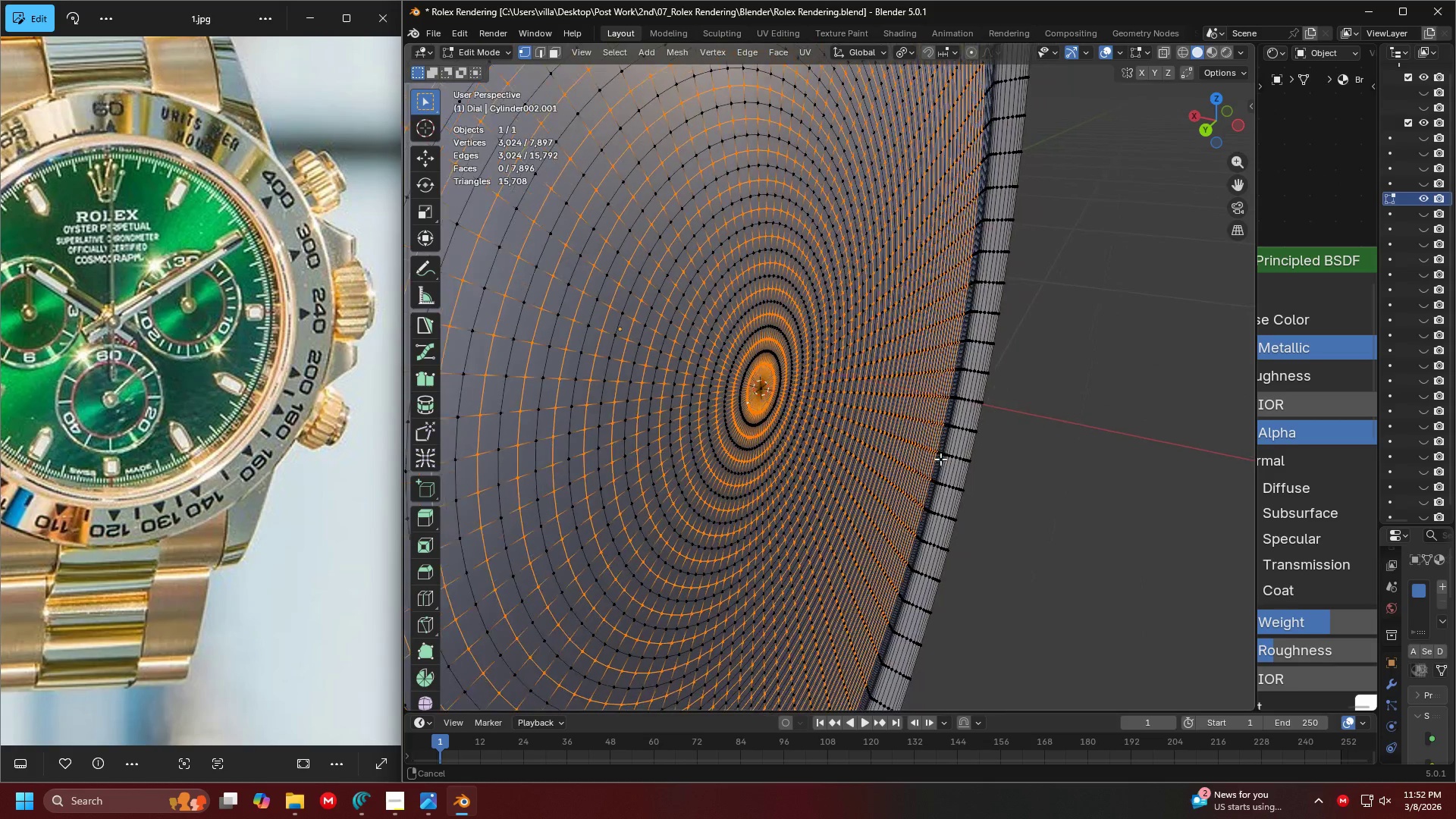 
double_click([940, 459])
 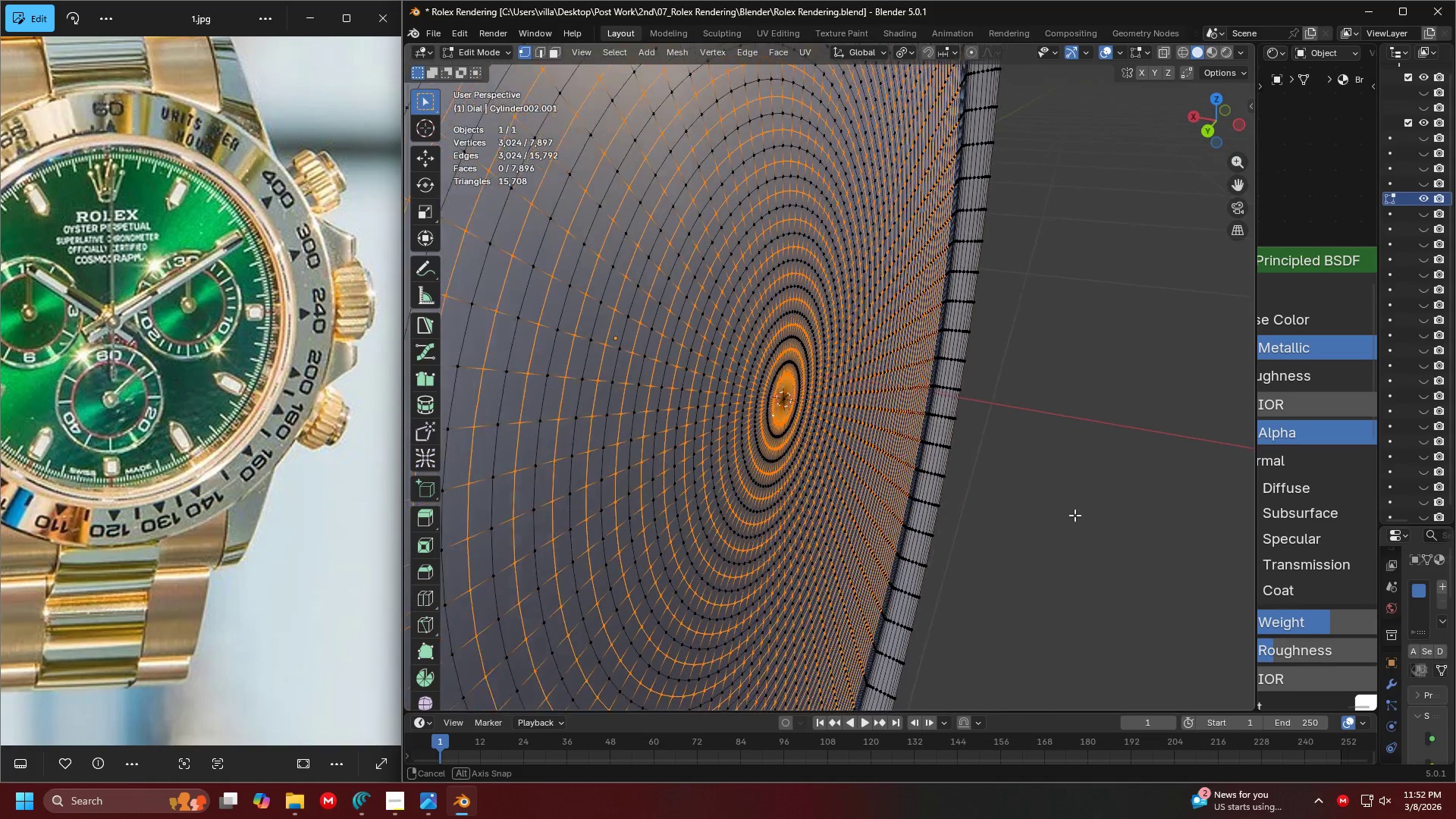 
key(G)
 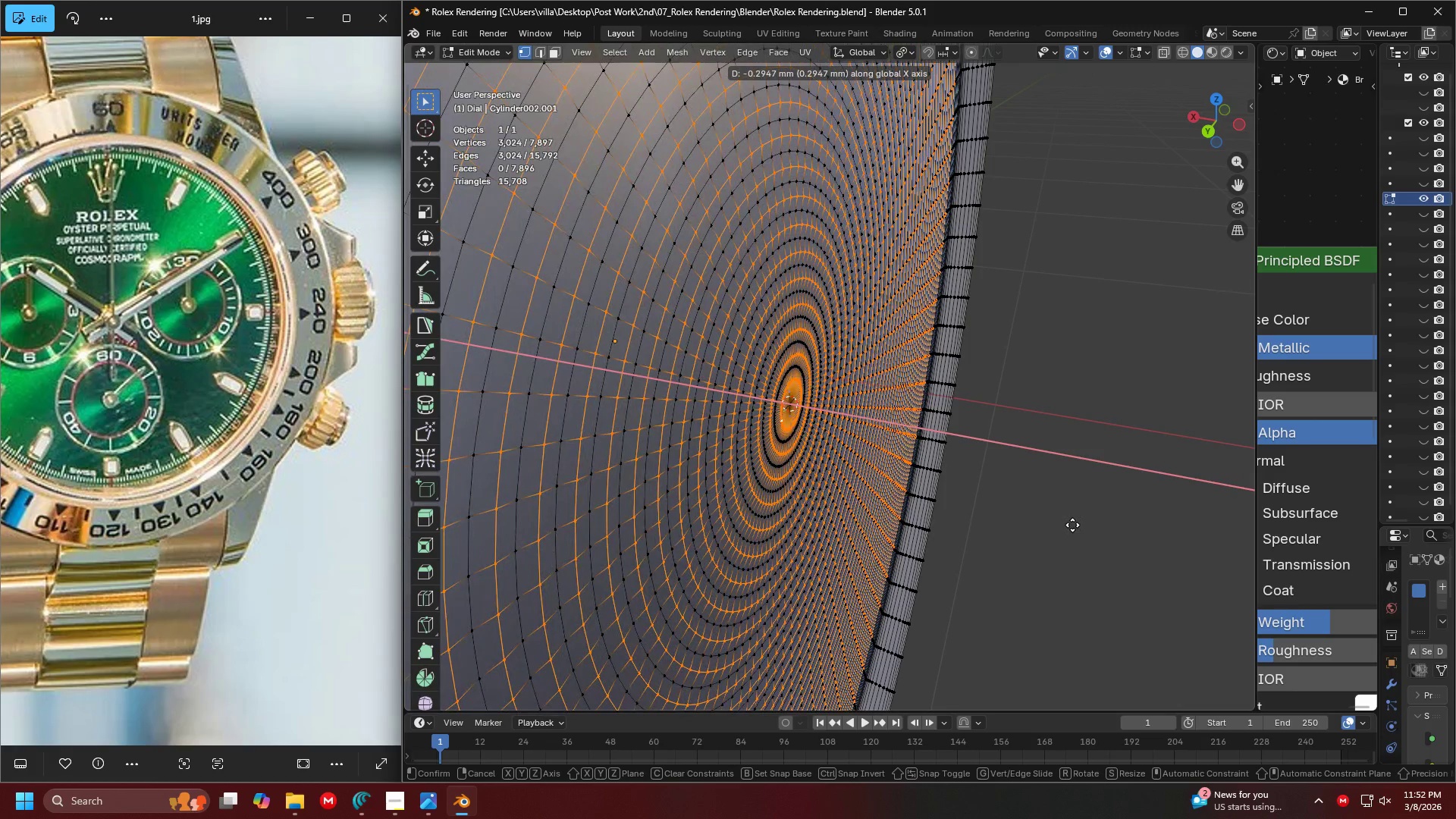 
wait(6.8)
 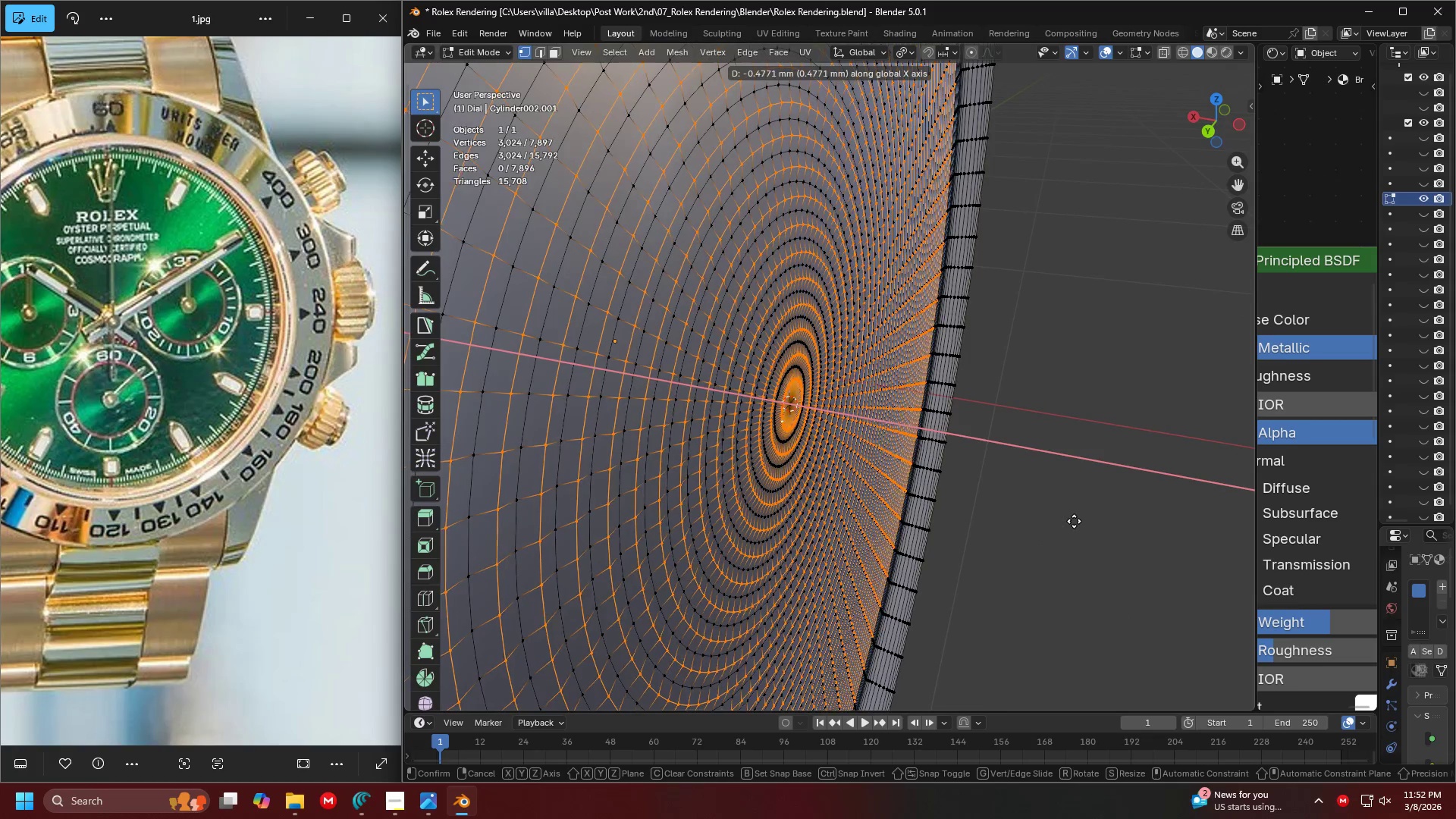 
left_click([1074, 525])
 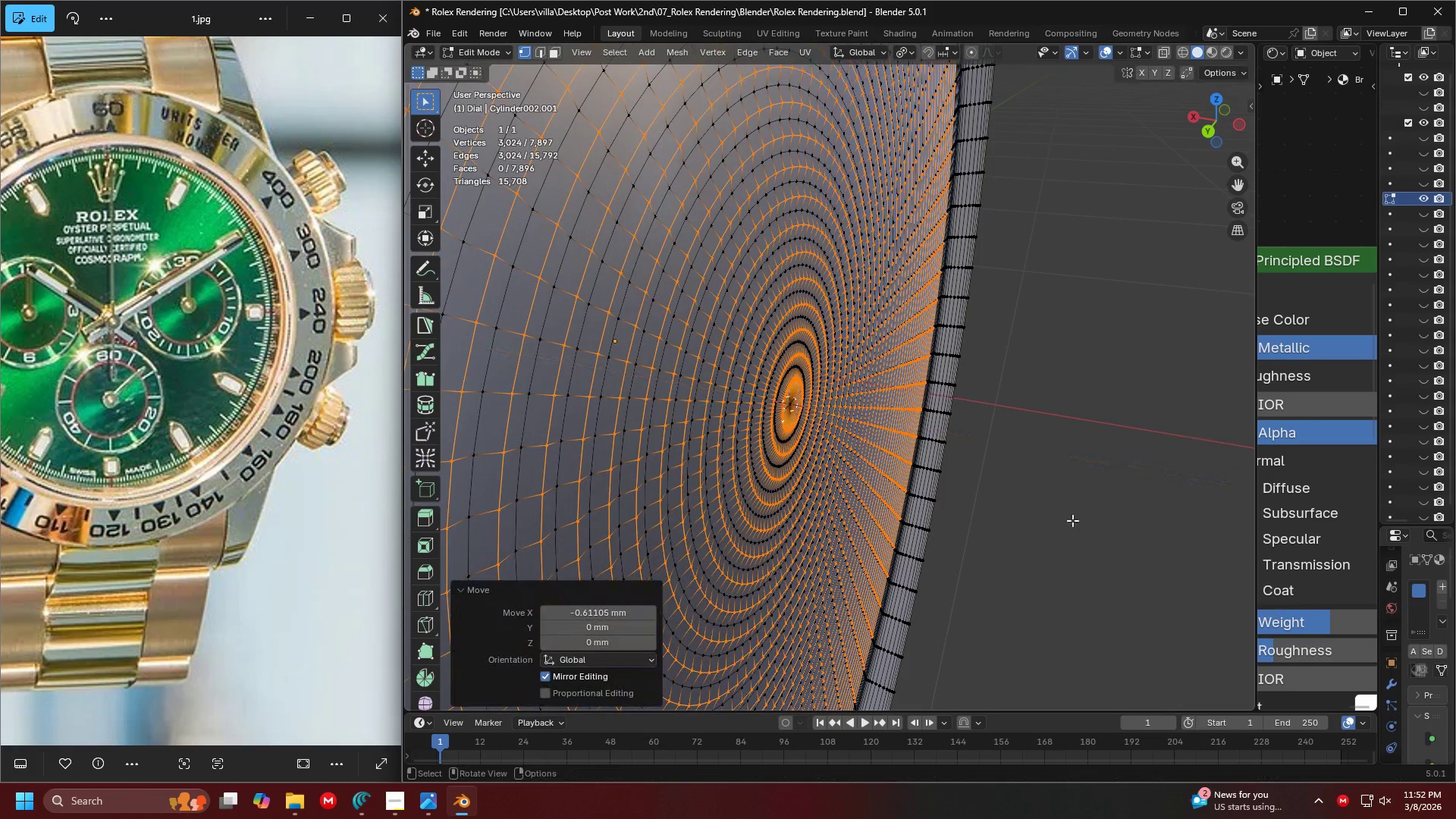 
key(Tab)
 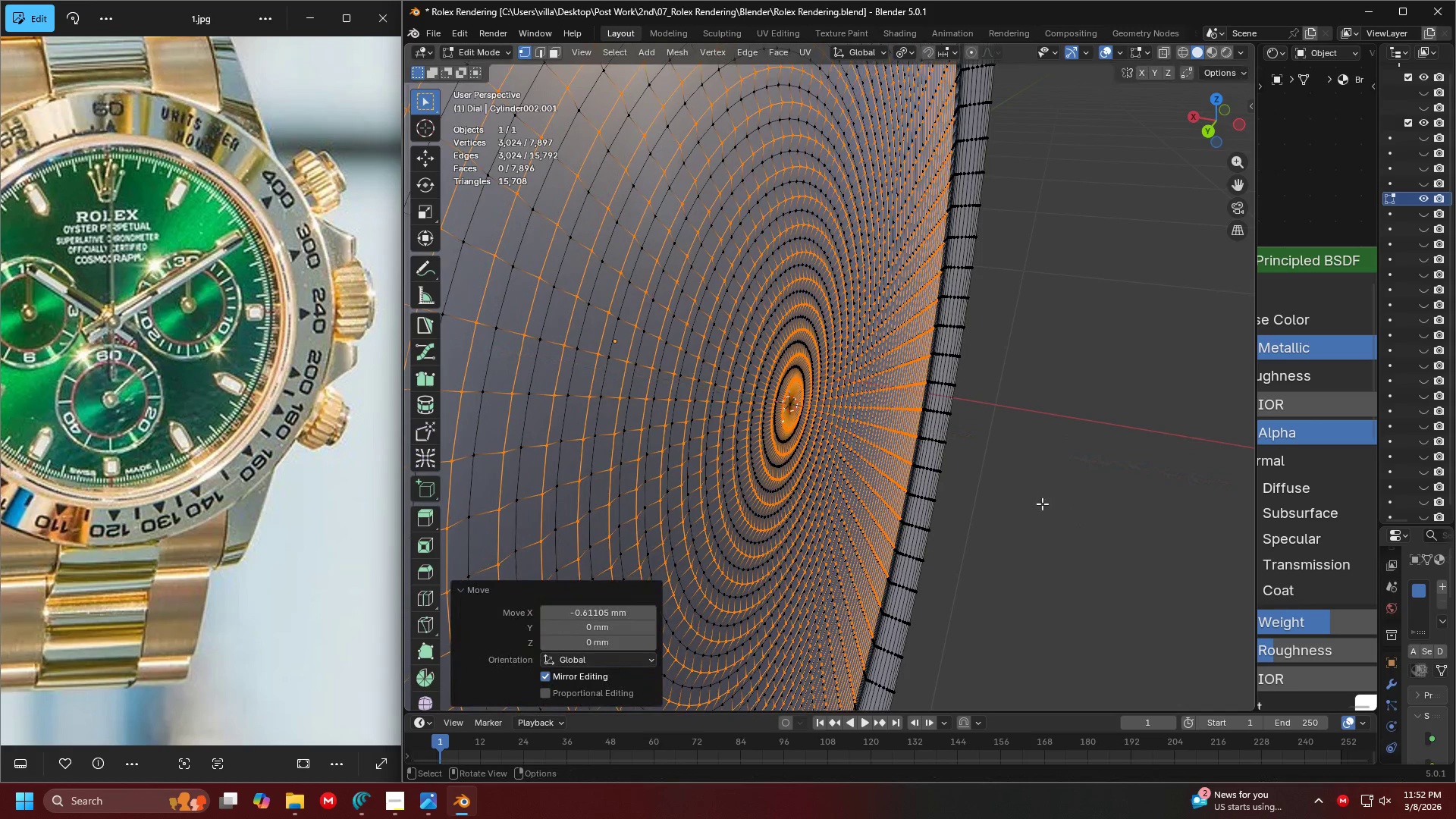 
scroll: coordinate [1042, 504], scroll_direction: down, amount: 4.0
 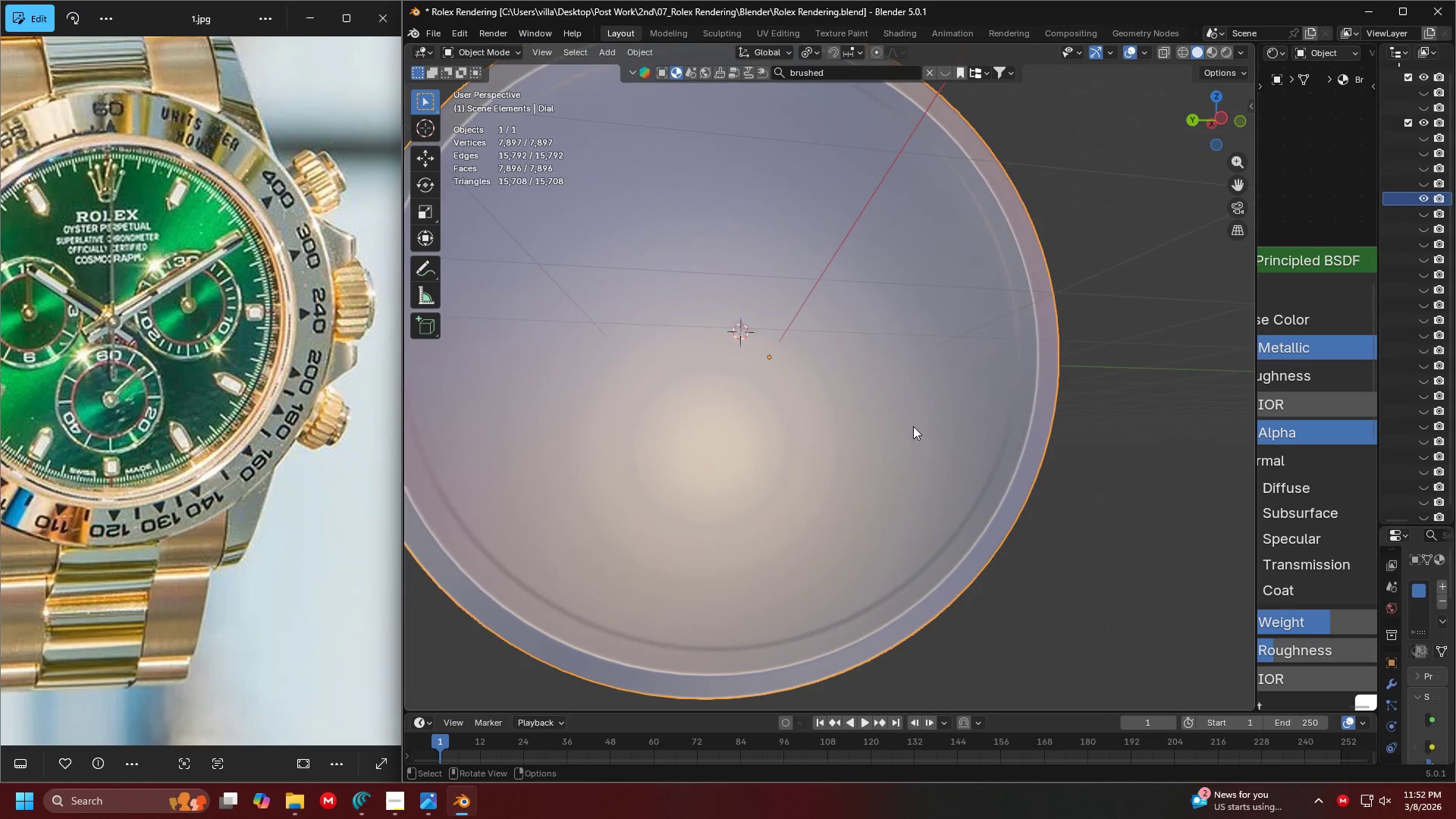 
key(Z)
 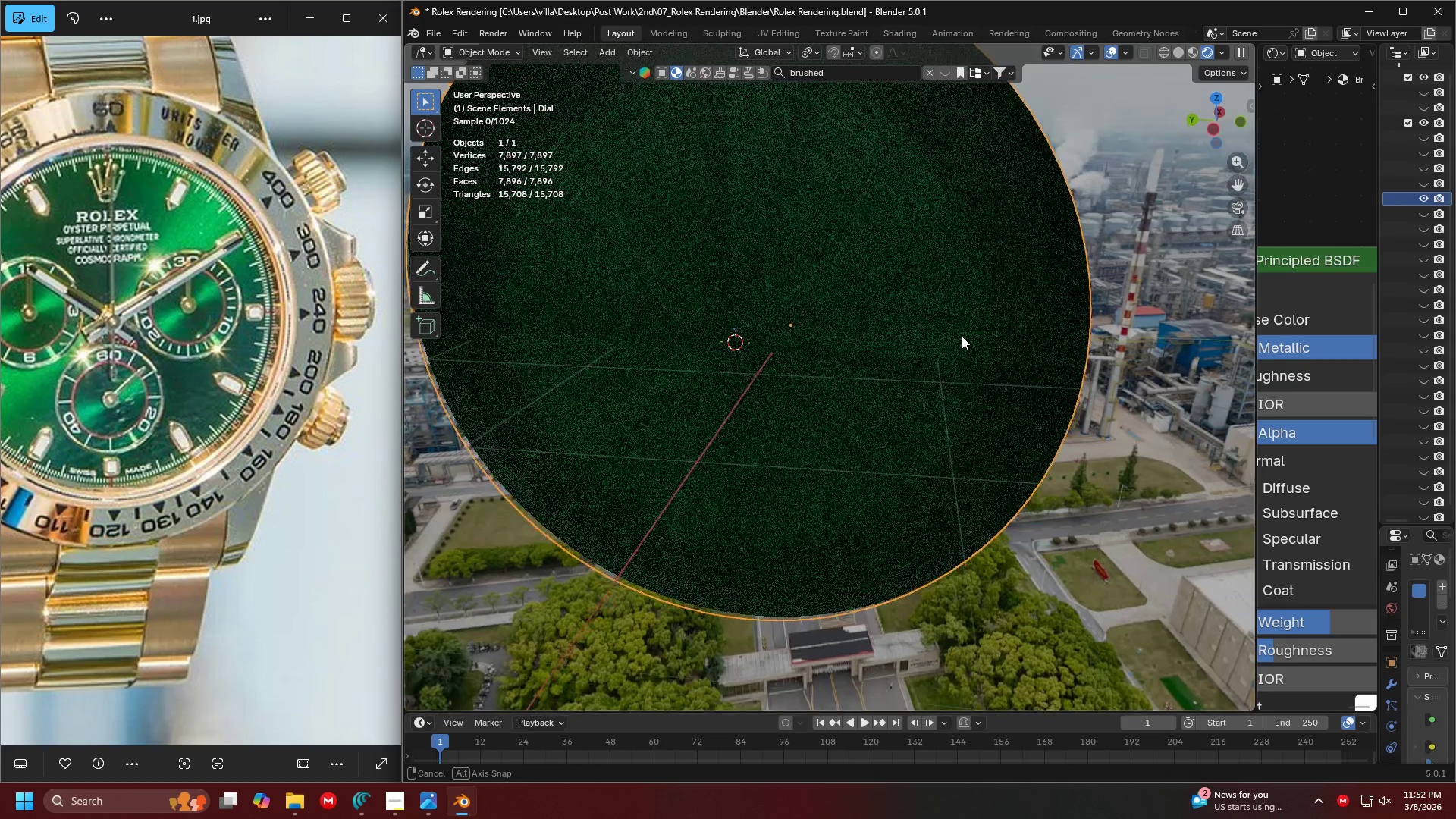 
key(Alt+H)
 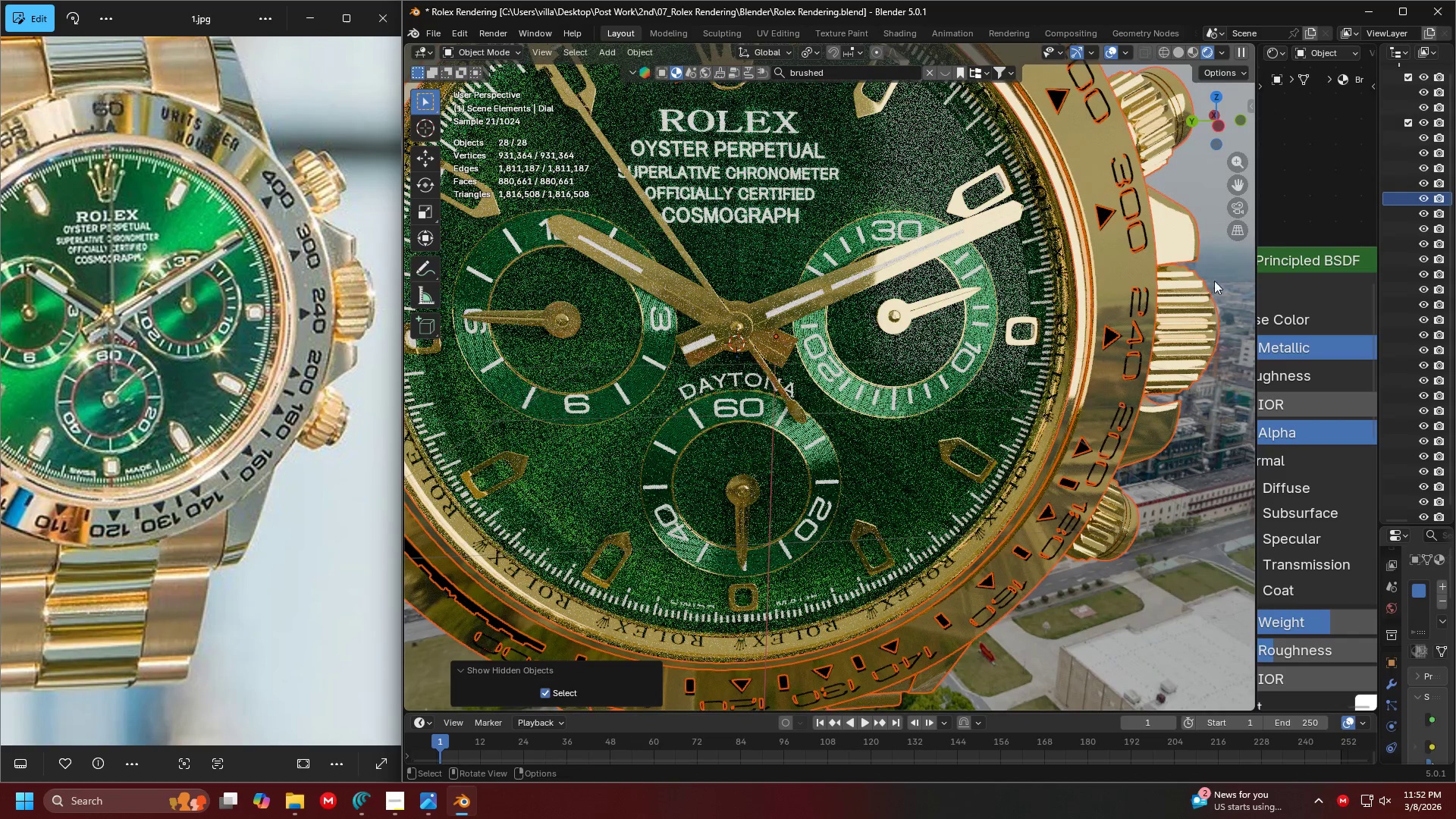 
left_click([1225, 206])
 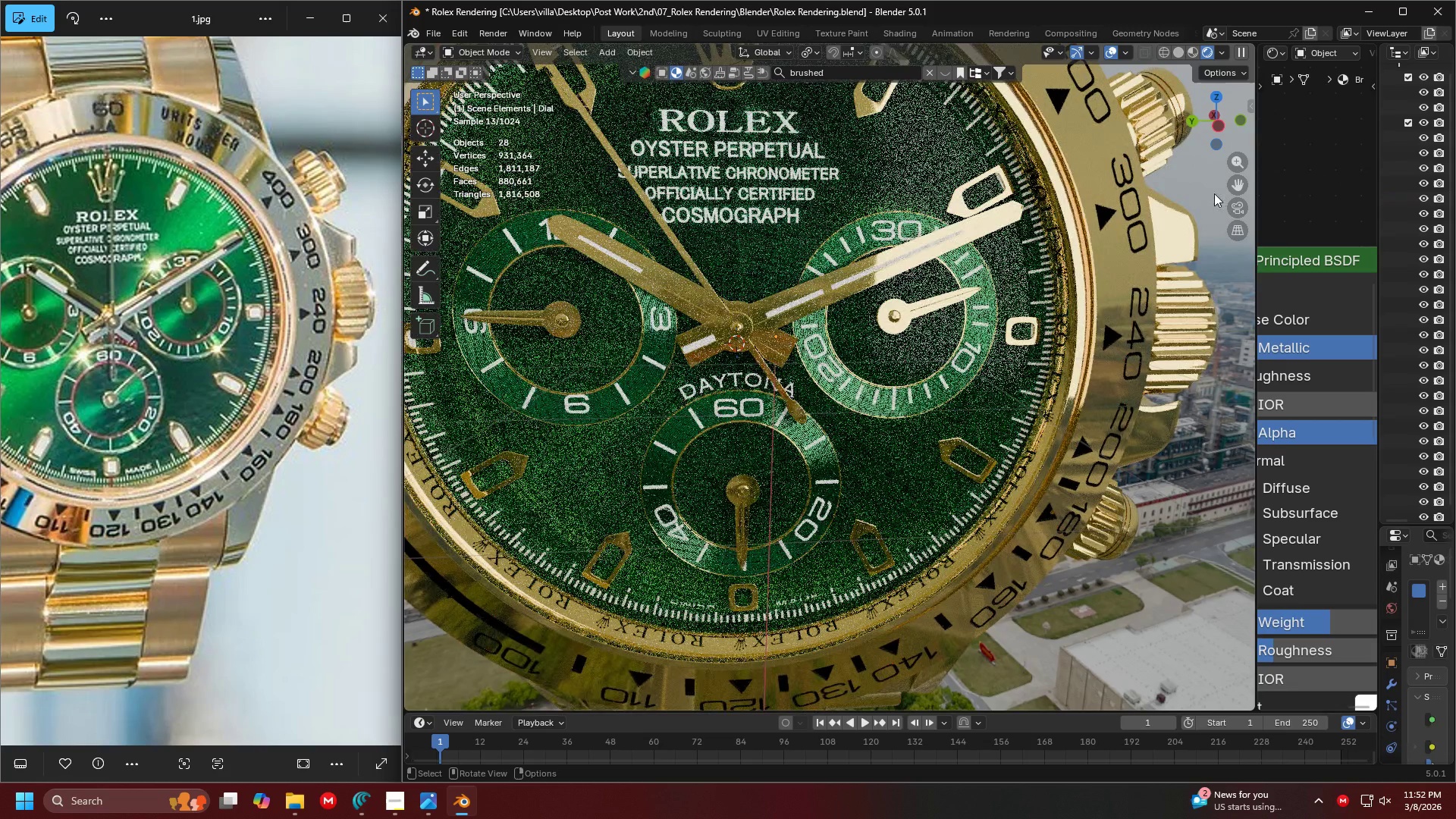 
left_click([1214, 193])
 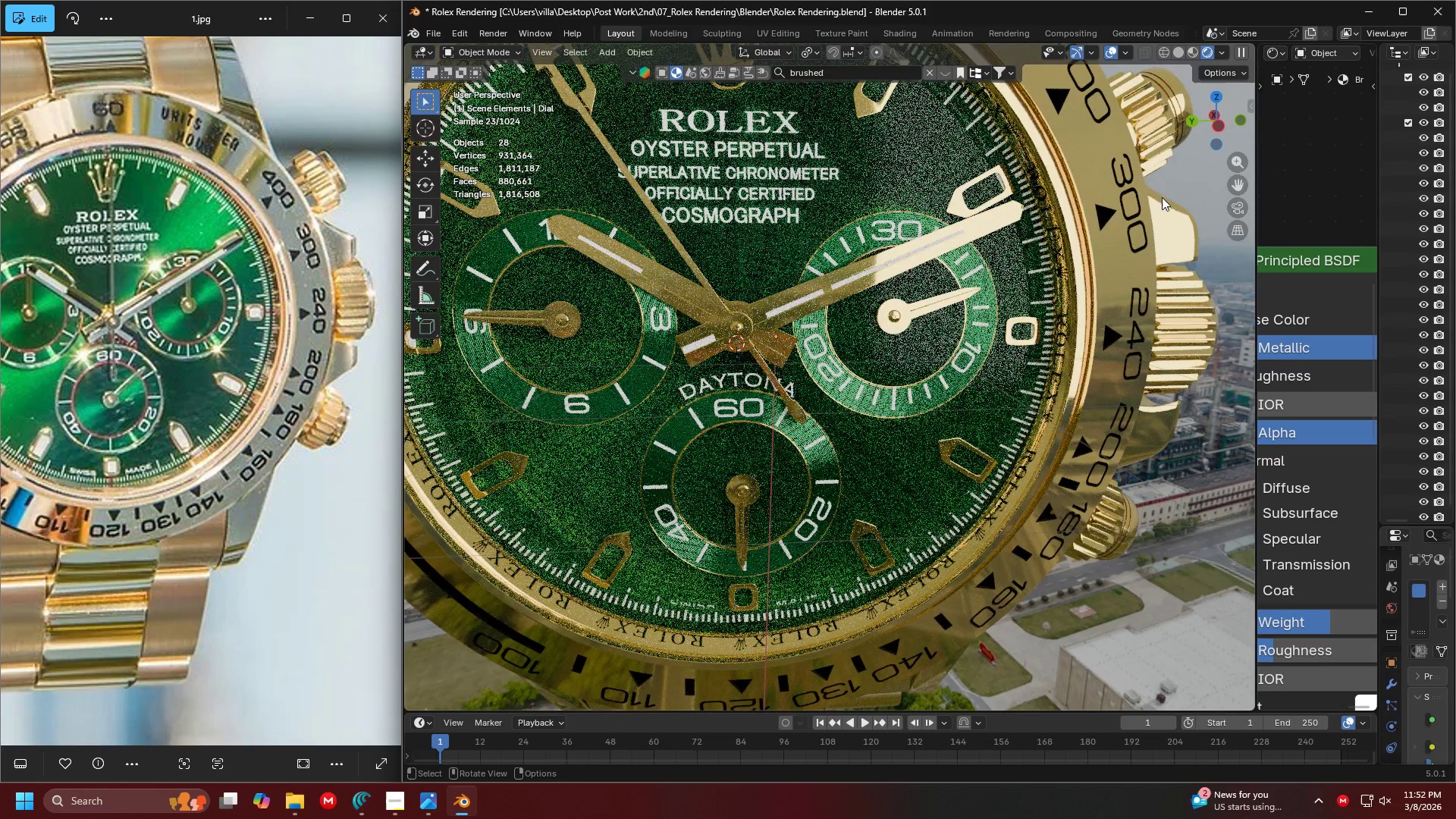 
key(Shift+ShiftLeft)
 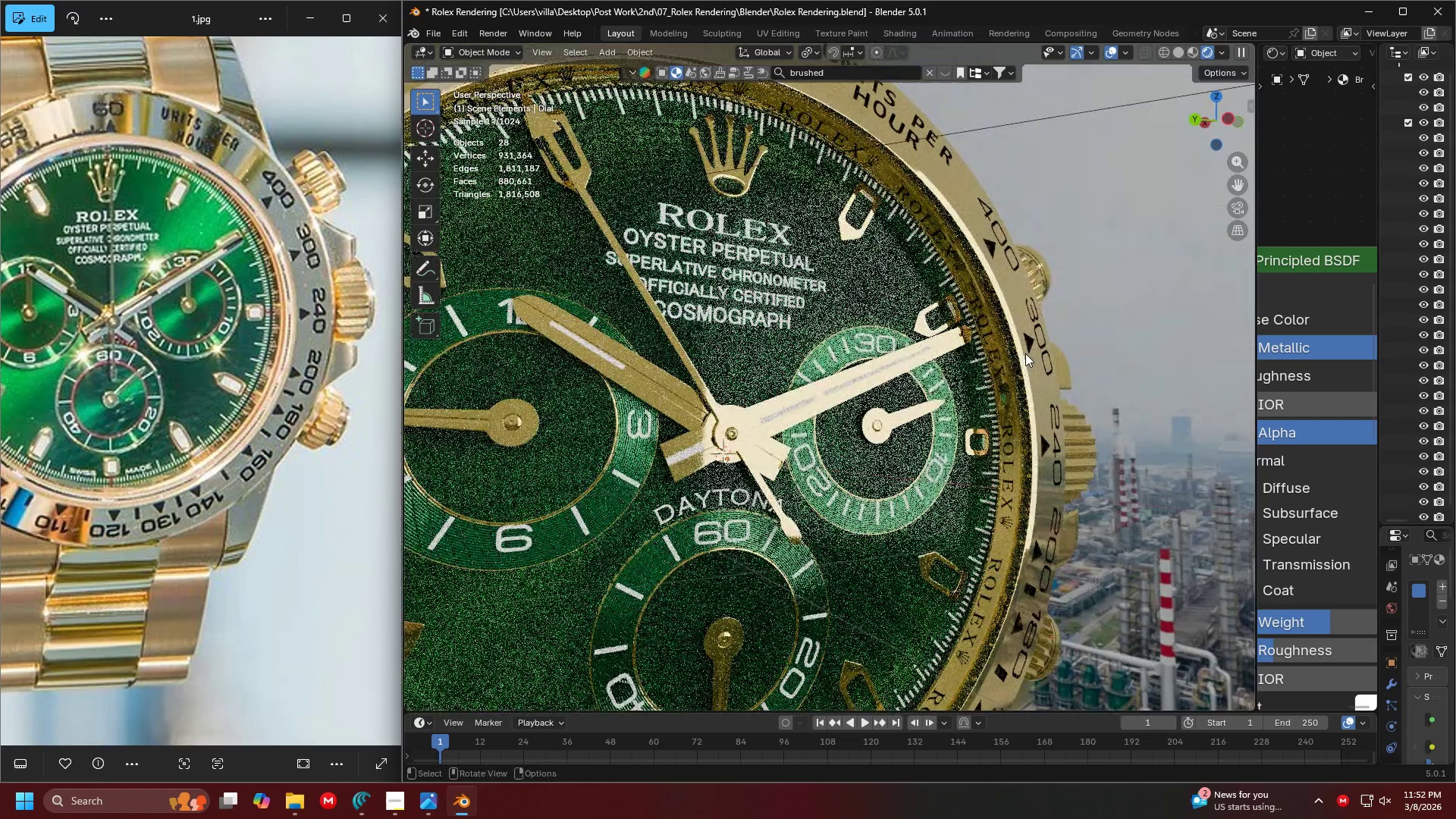 
hold_key(key=ShiftLeft, duration=0.61)
 